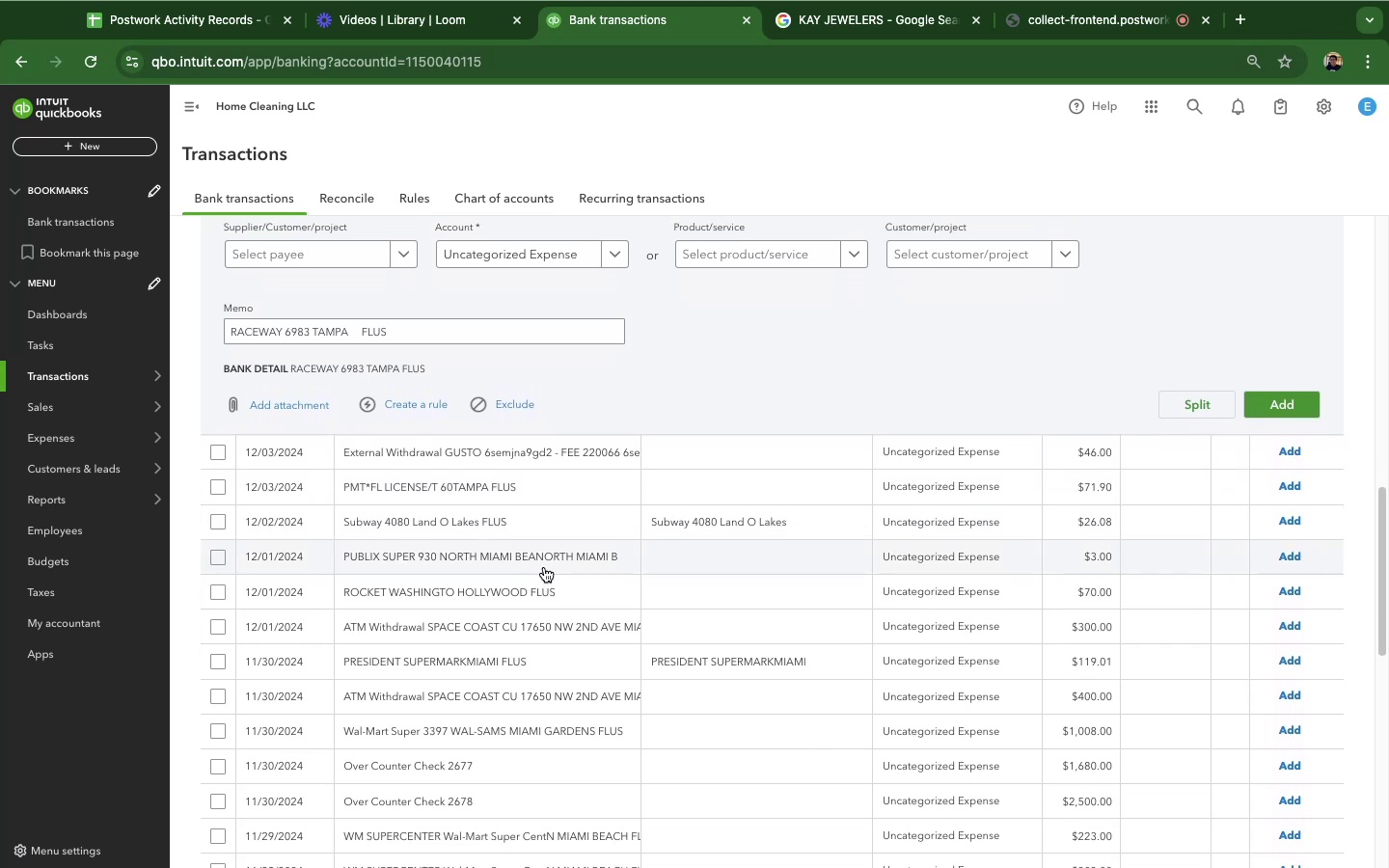 
scroll: coordinate [568, 573], scroll_direction: up, amount: 4.0
 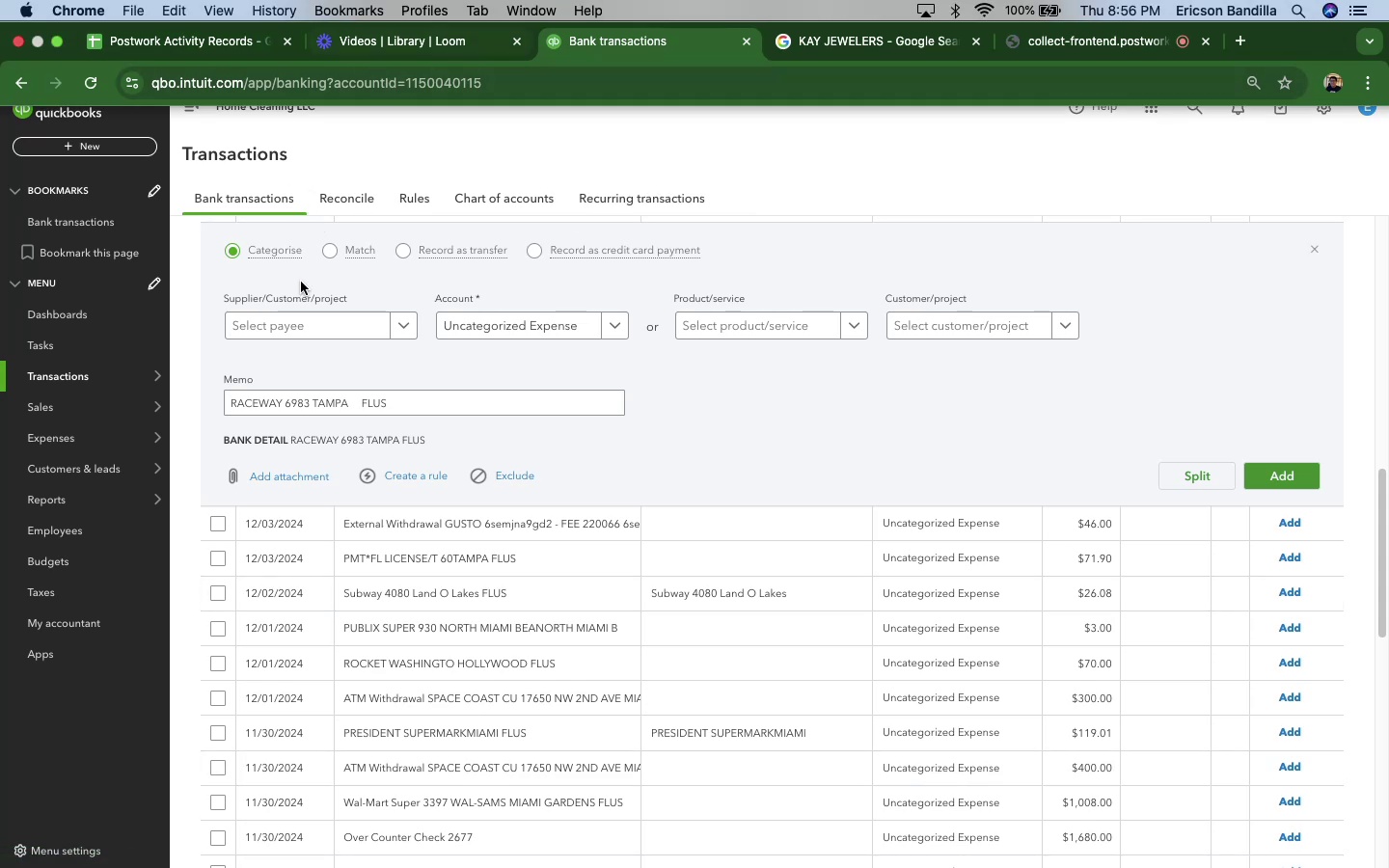 
wait(21.97)
 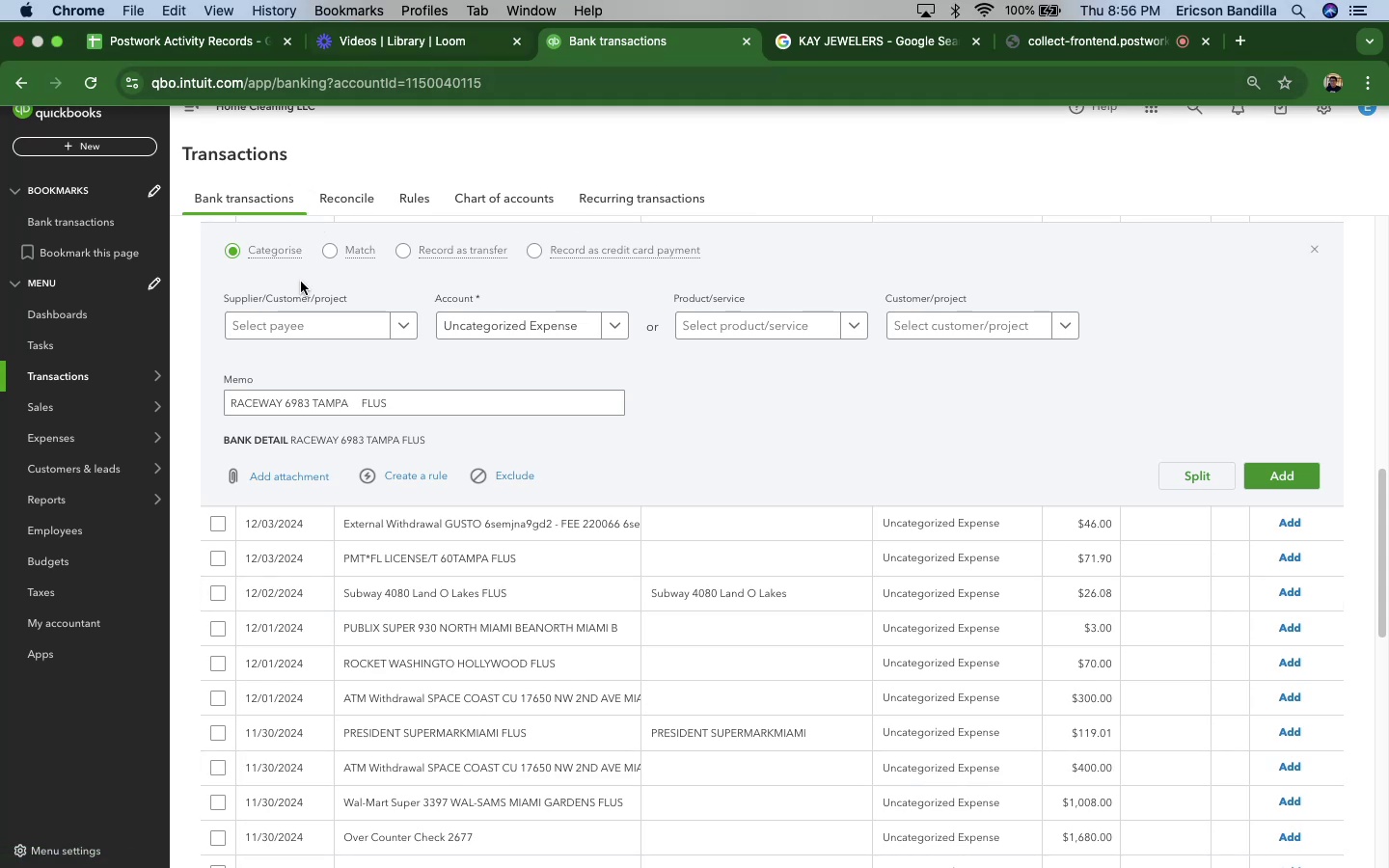 
left_click([521, 664])
 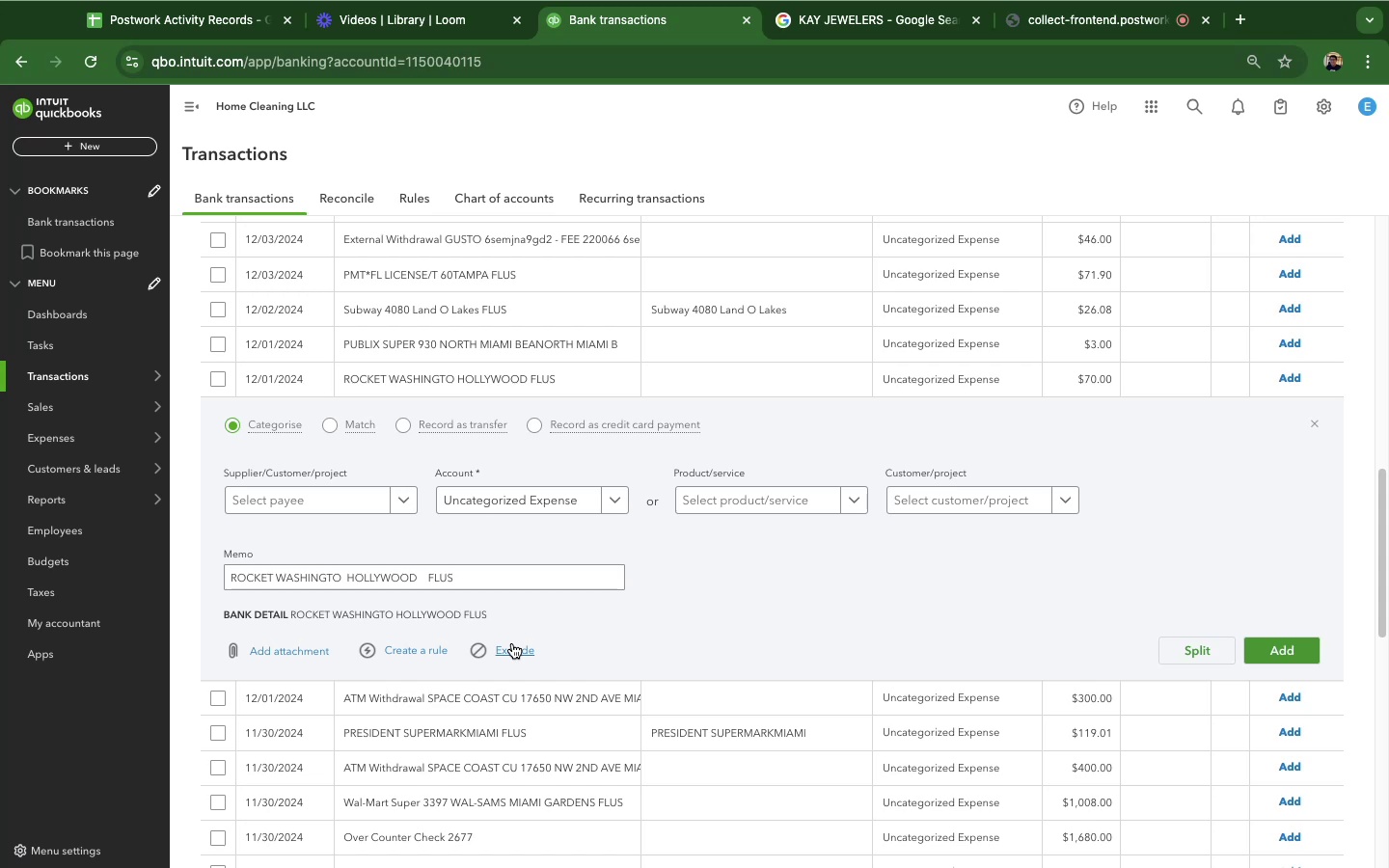 
wait(25.35)
 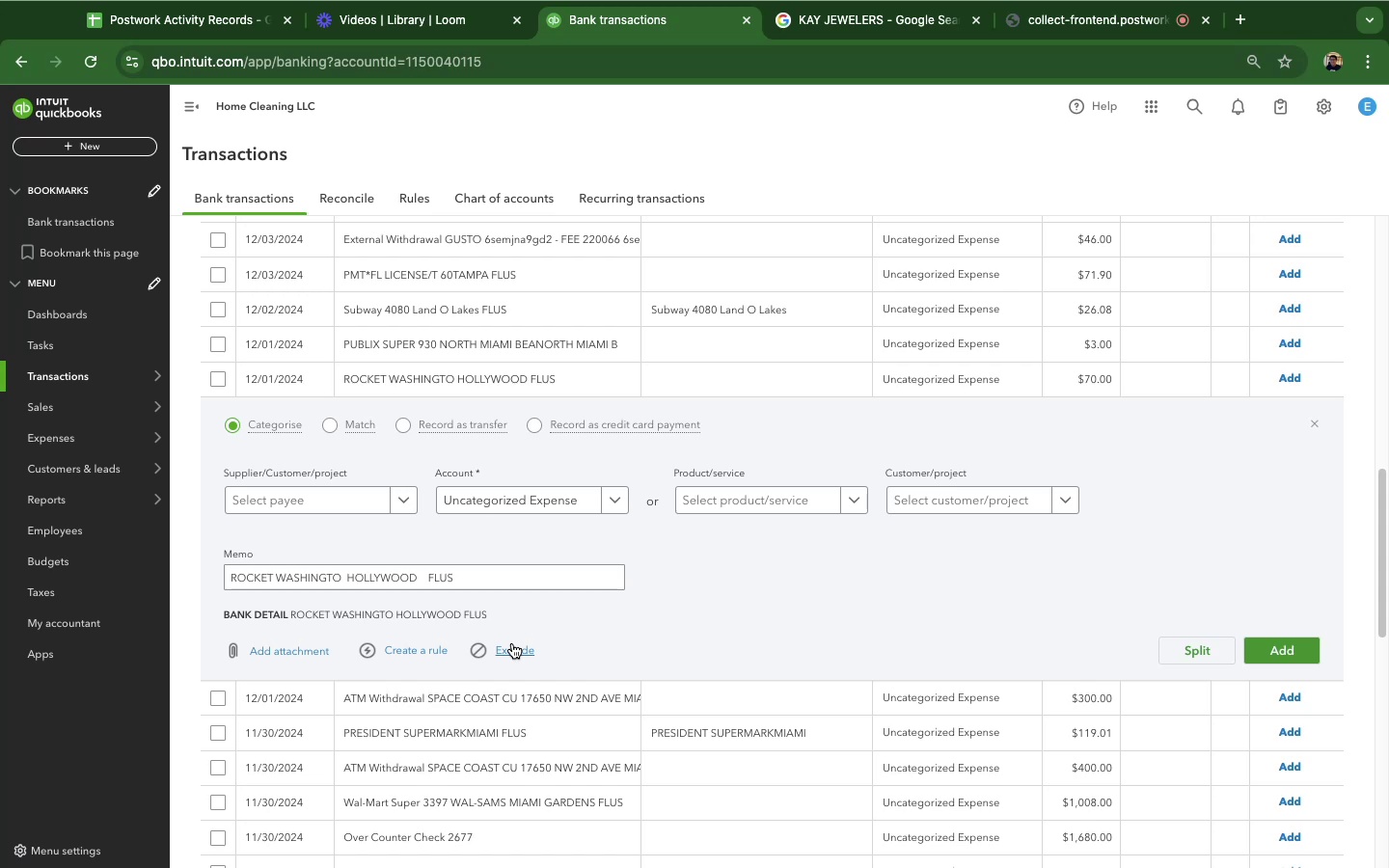 
left_click_drag(start_coordinate=[418, 581], to_coordinate=[184, 572])
 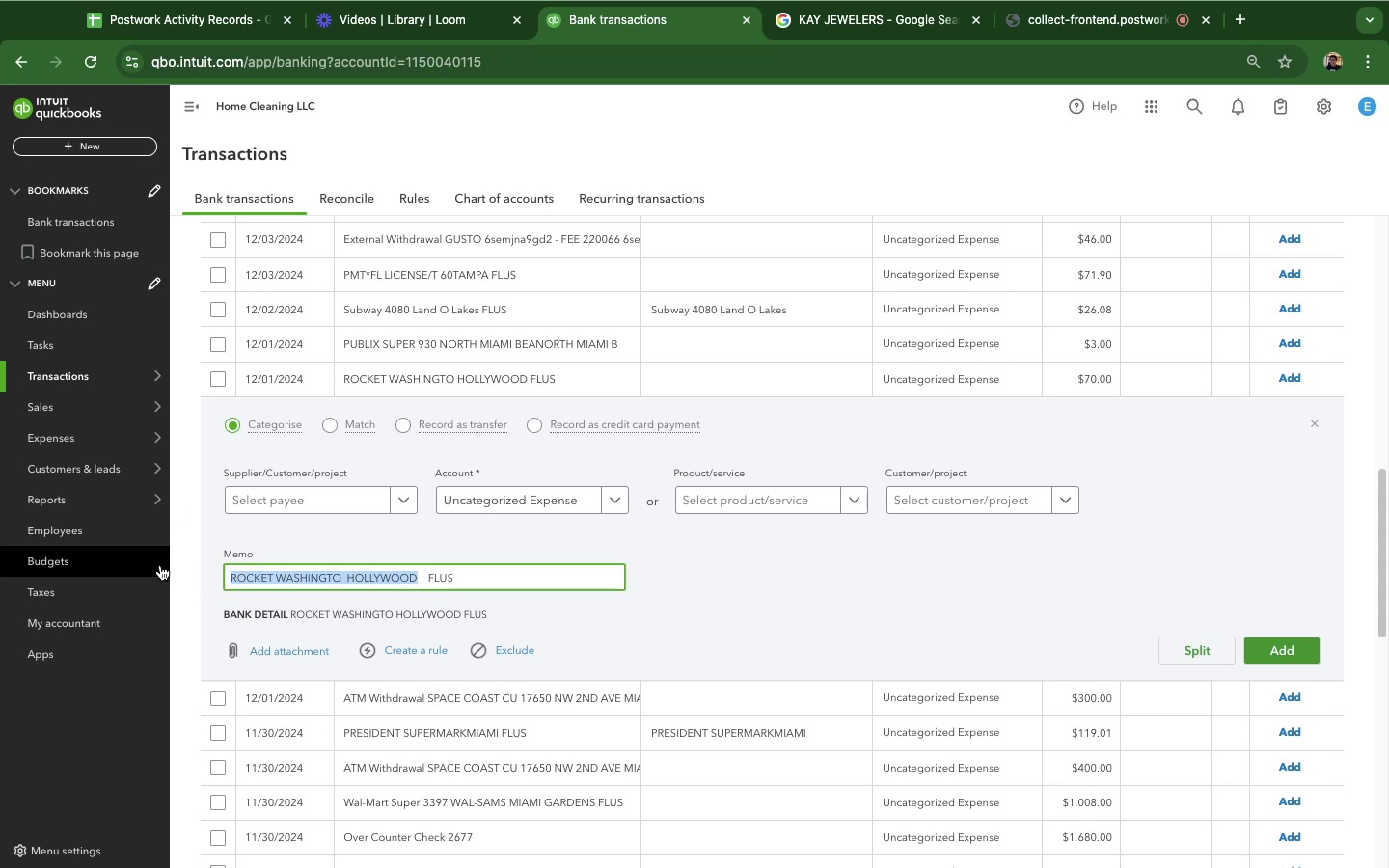 
hold_key(key=CommandLeft, duration=0.88)
 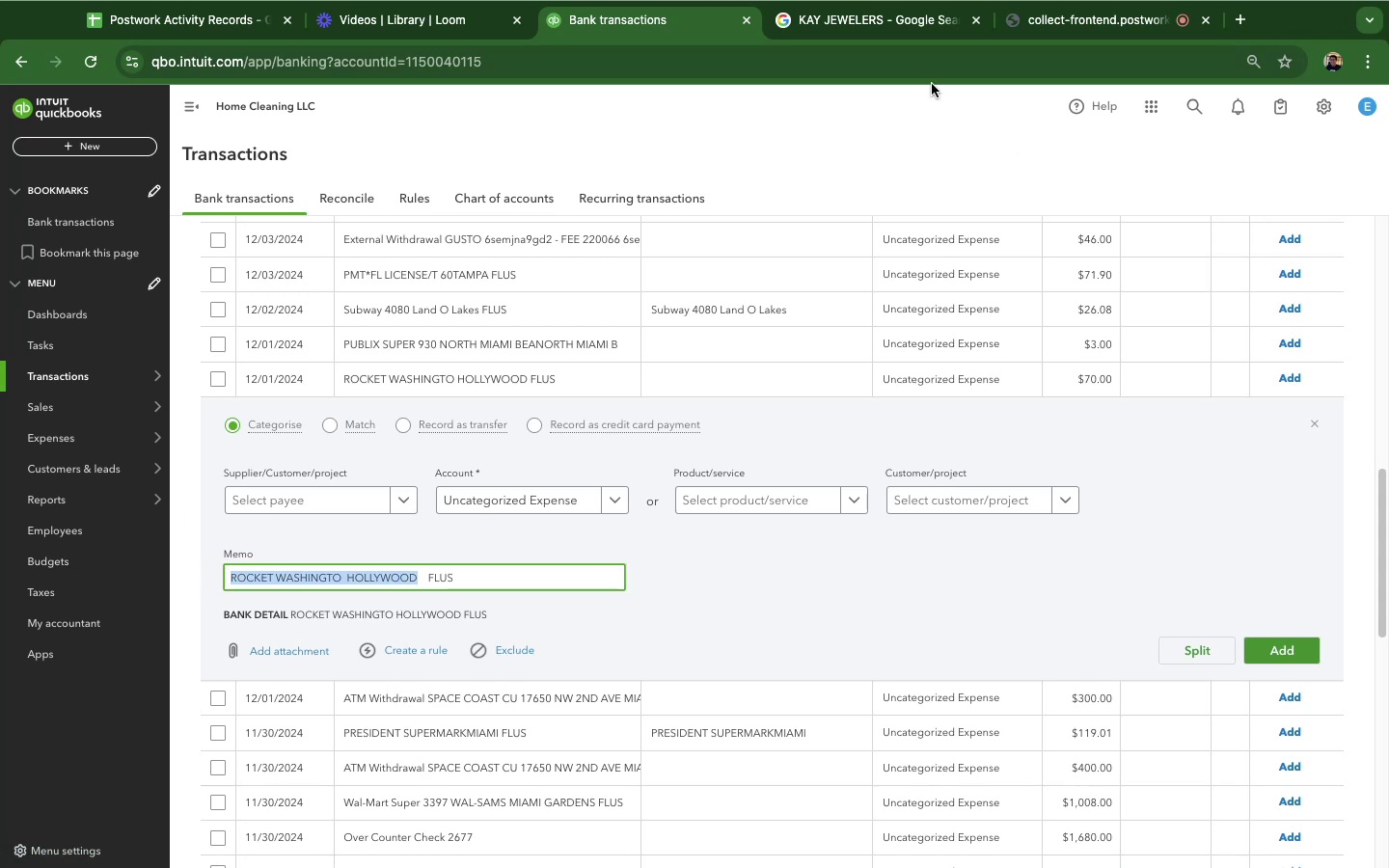 
hold_key(key=C, duration=0.47)
 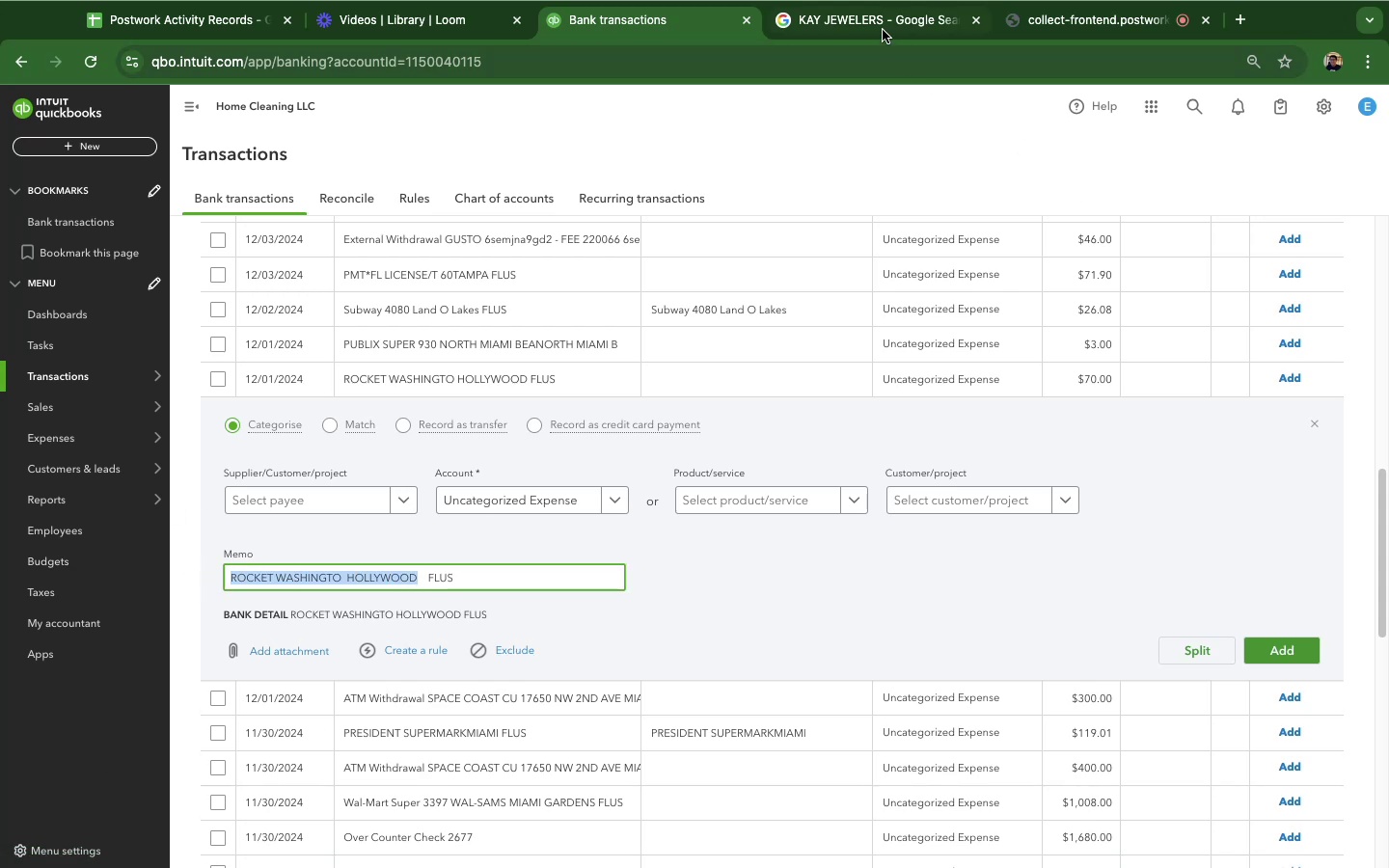 
left_click([883, 29])
 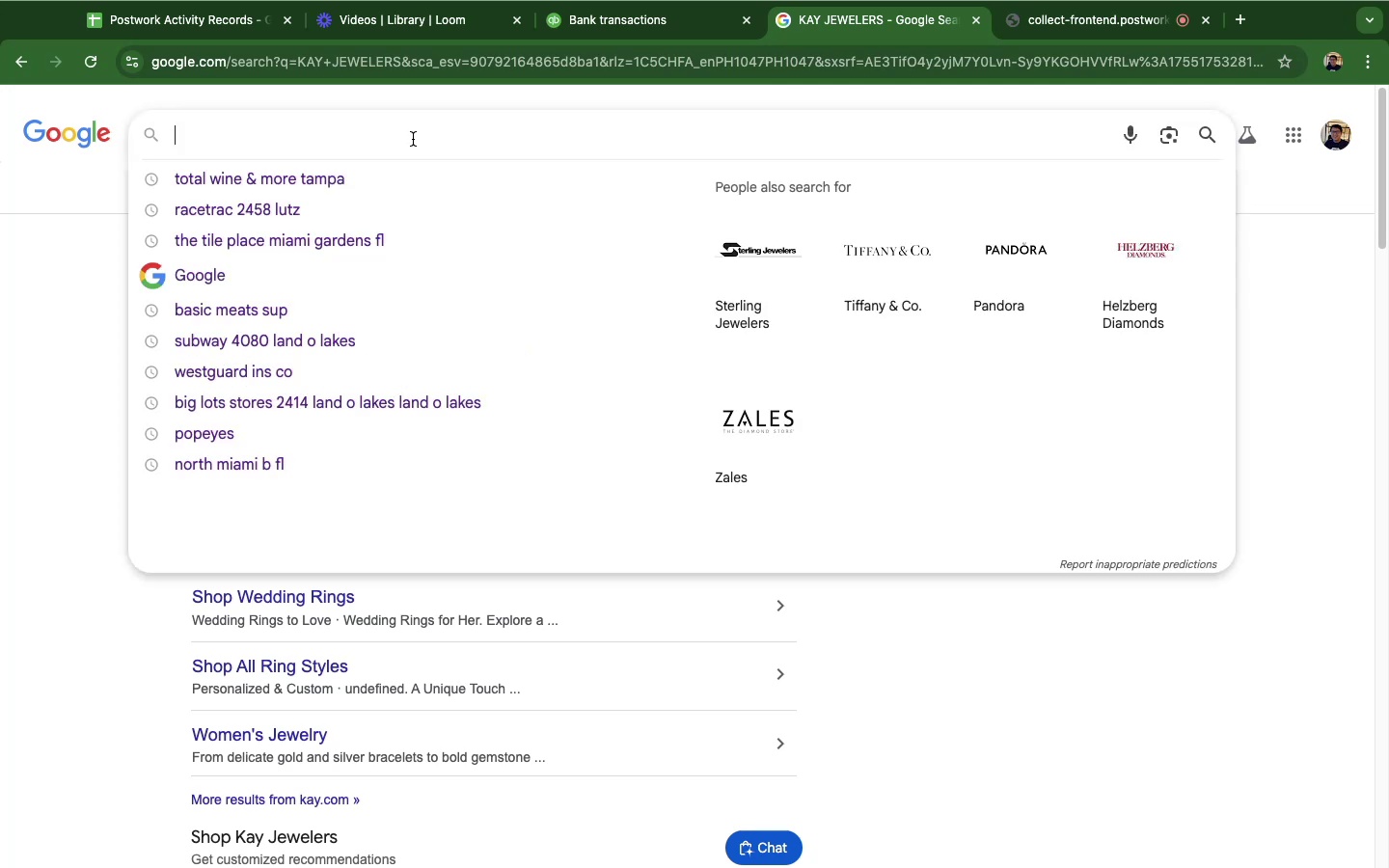 
key(Meta+V)
 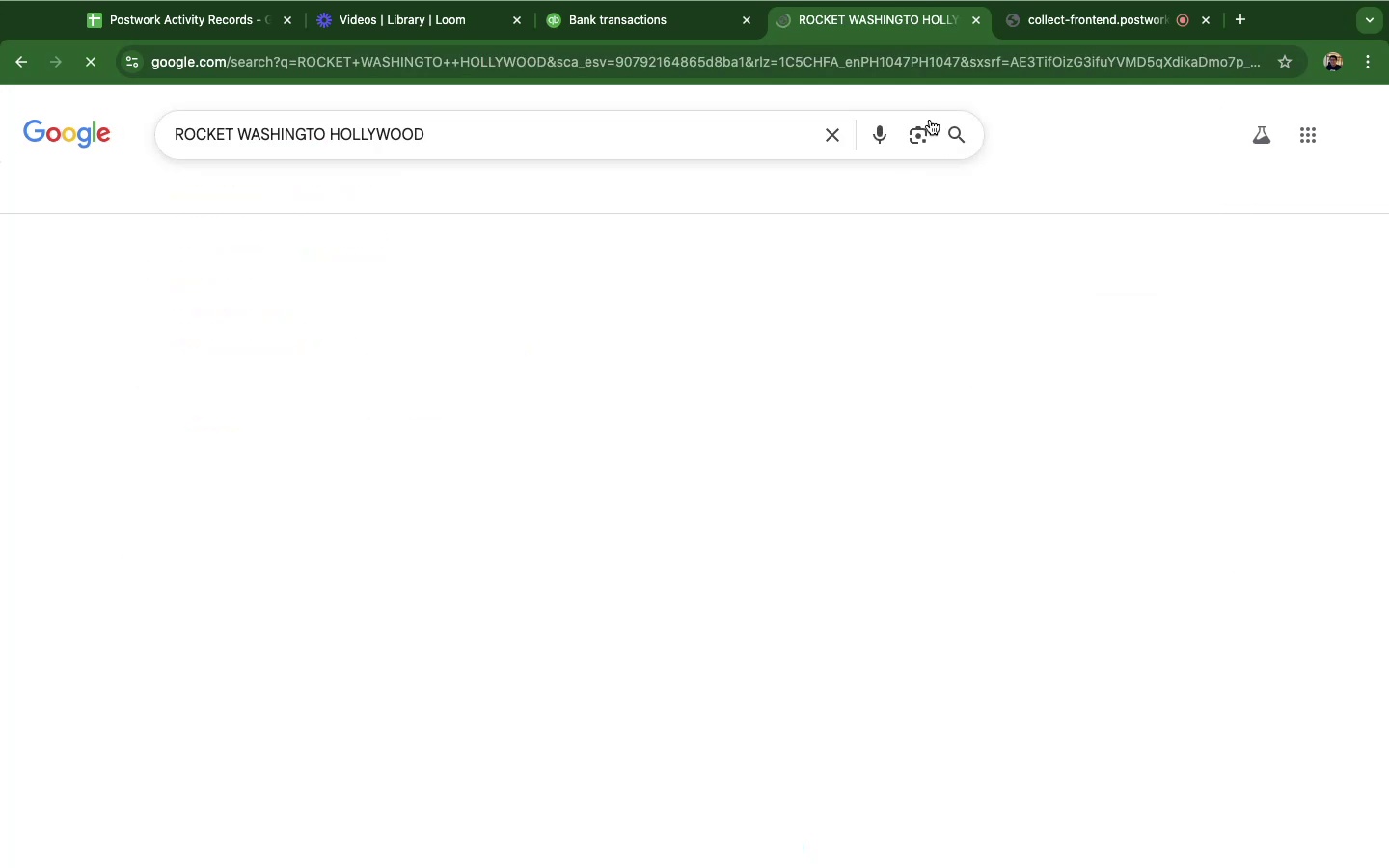 
mouse_move([901, 82])
 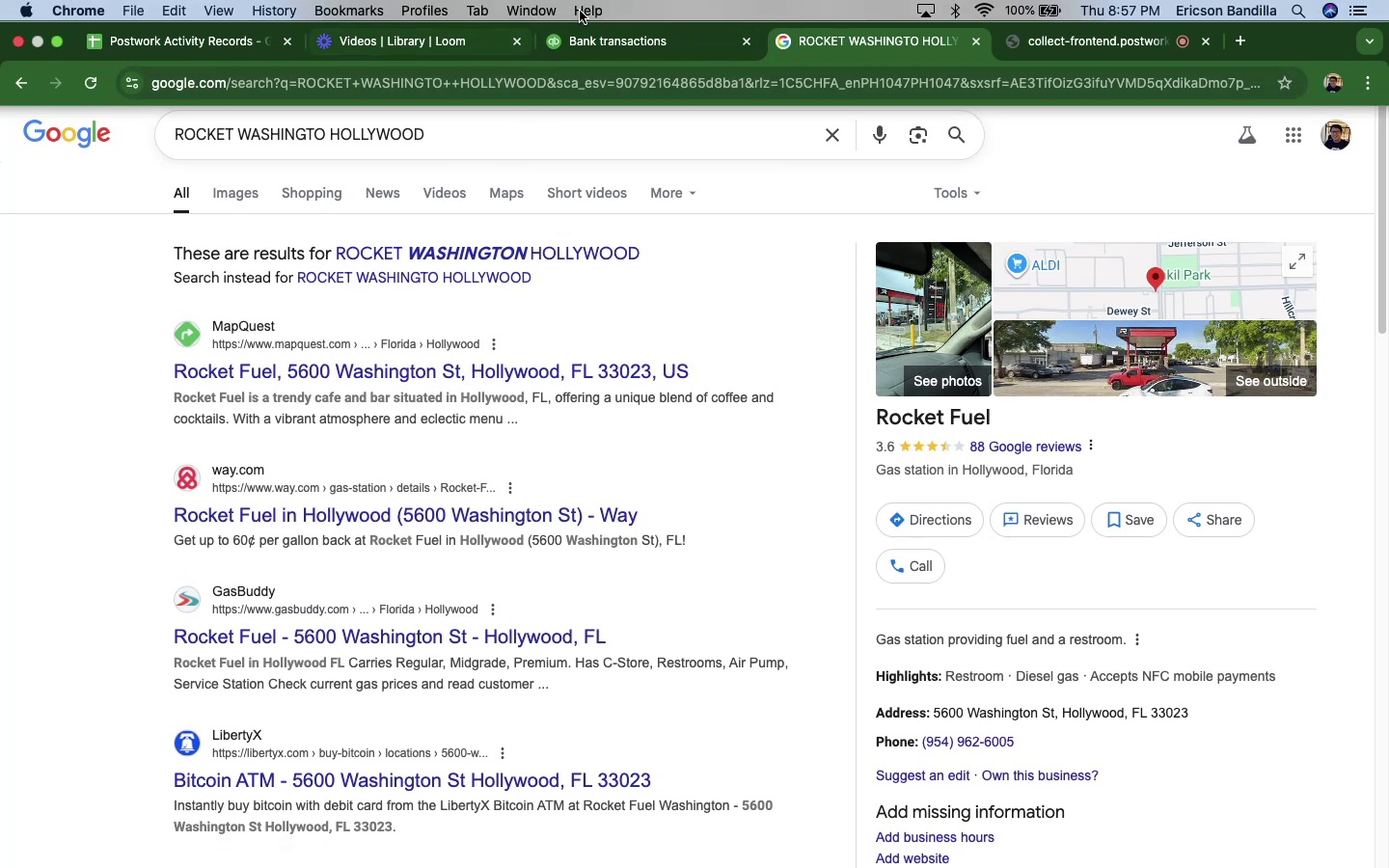 
wait(19.47)
 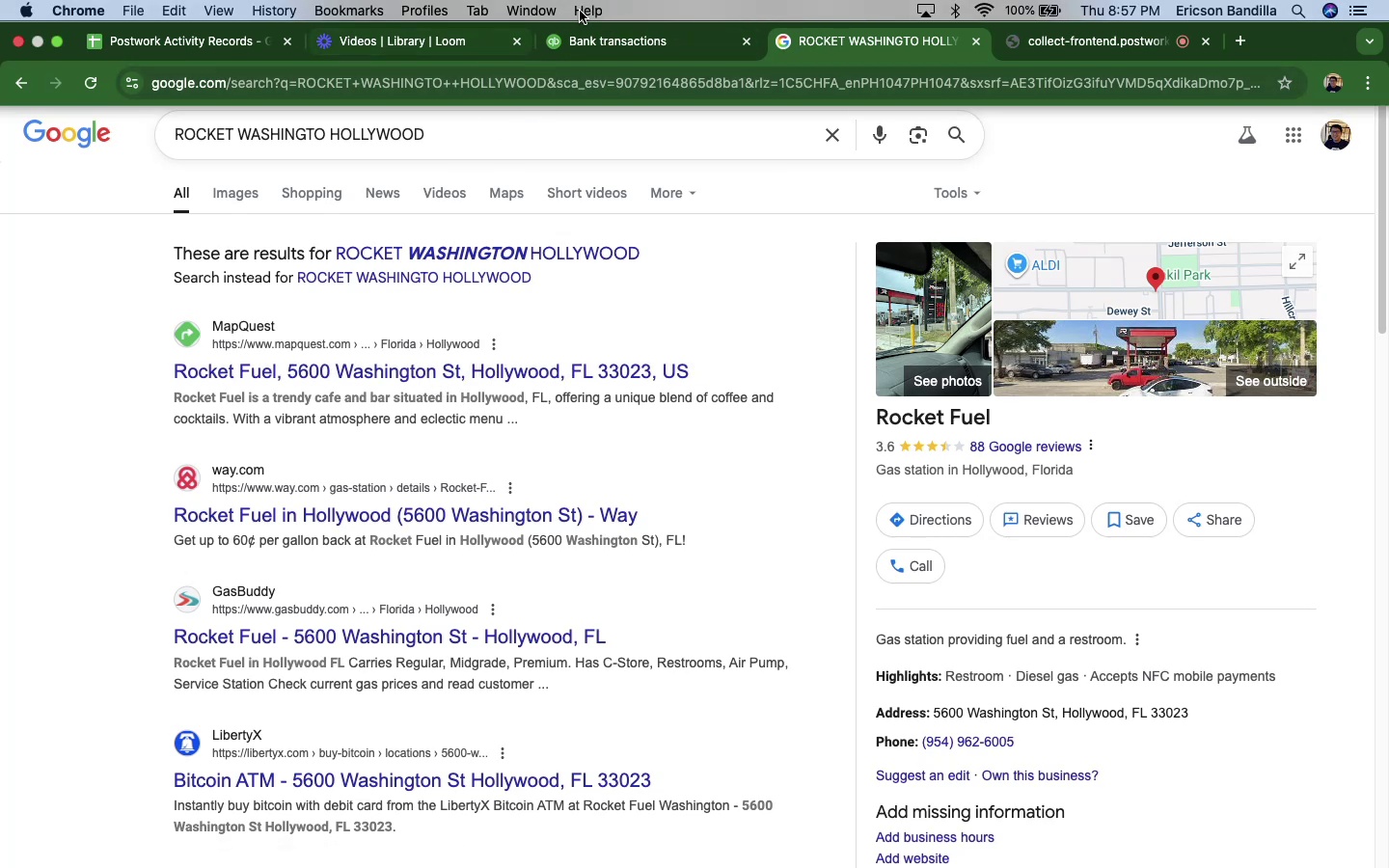 
mouse_move([654, 15])
 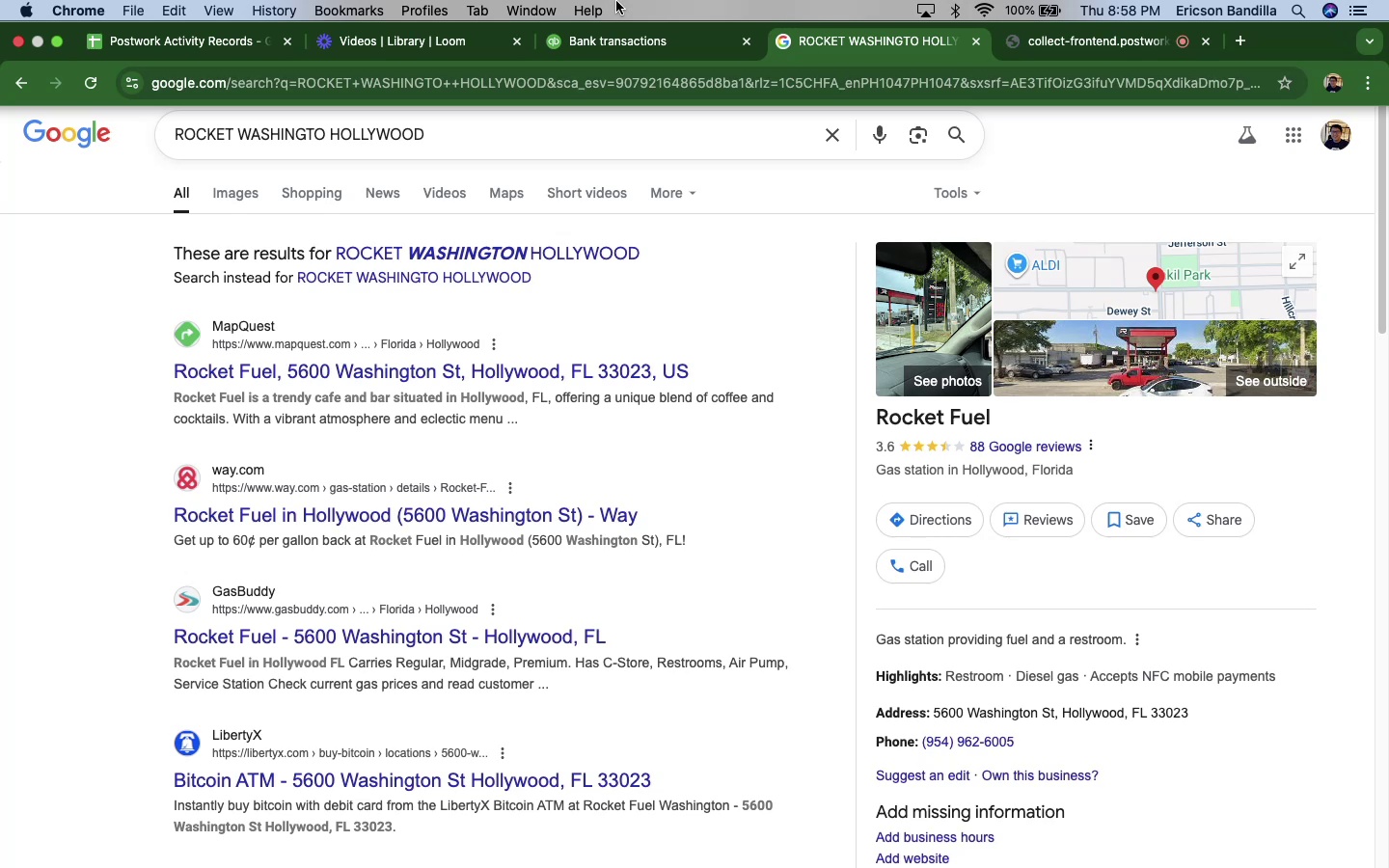 
wait(77.7)
 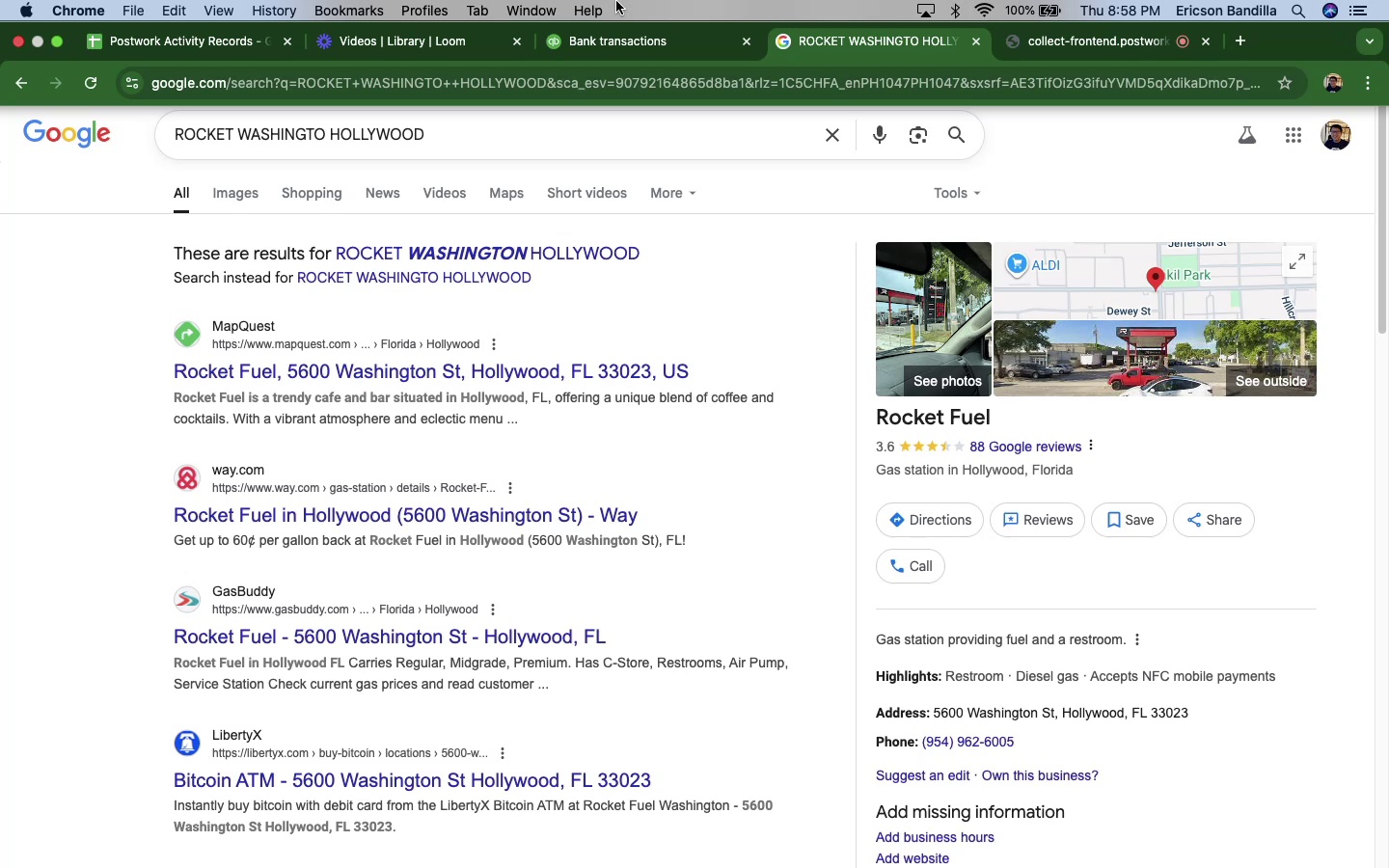 
left_click([683, 26])
 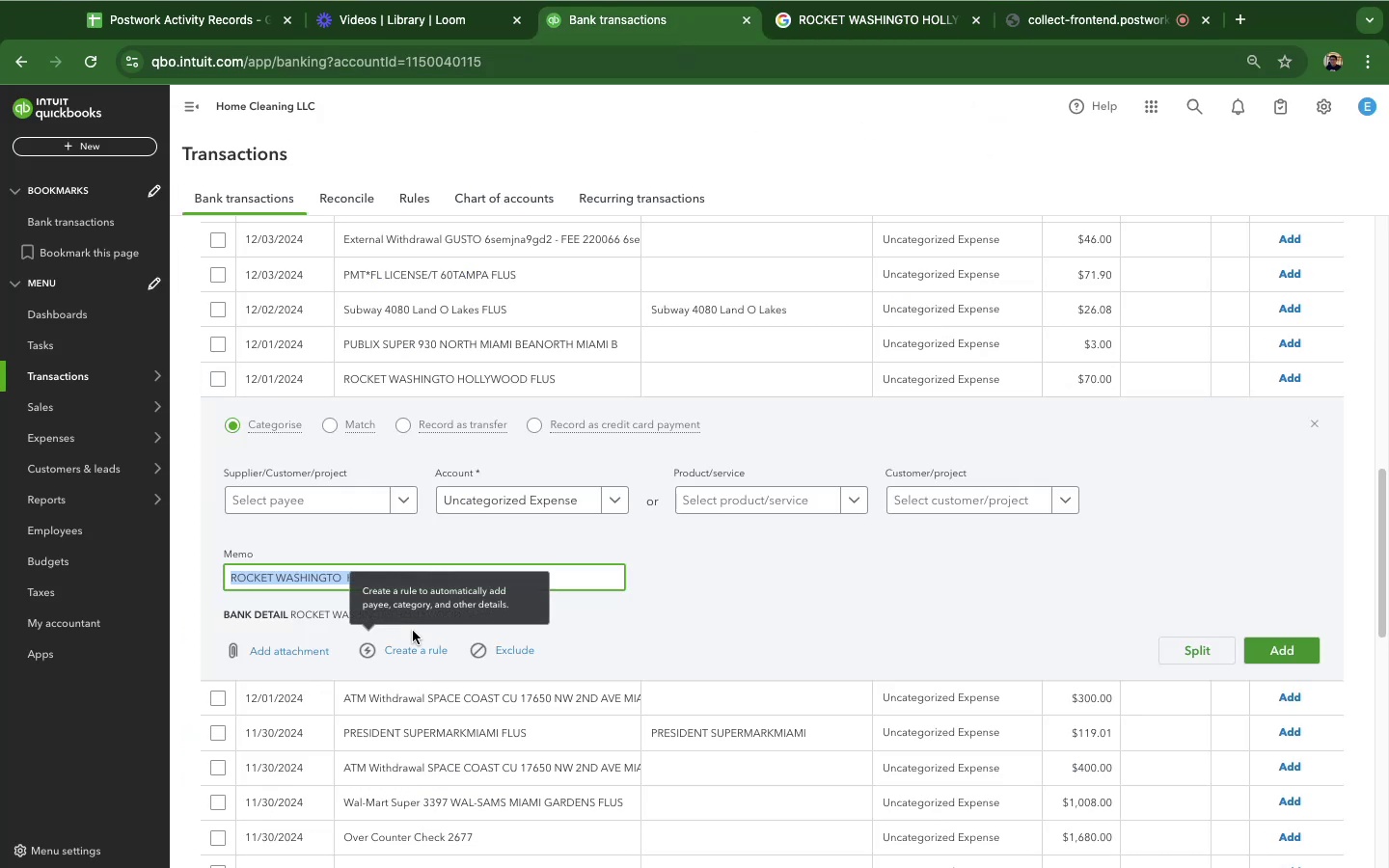 
key(Meta+C)
 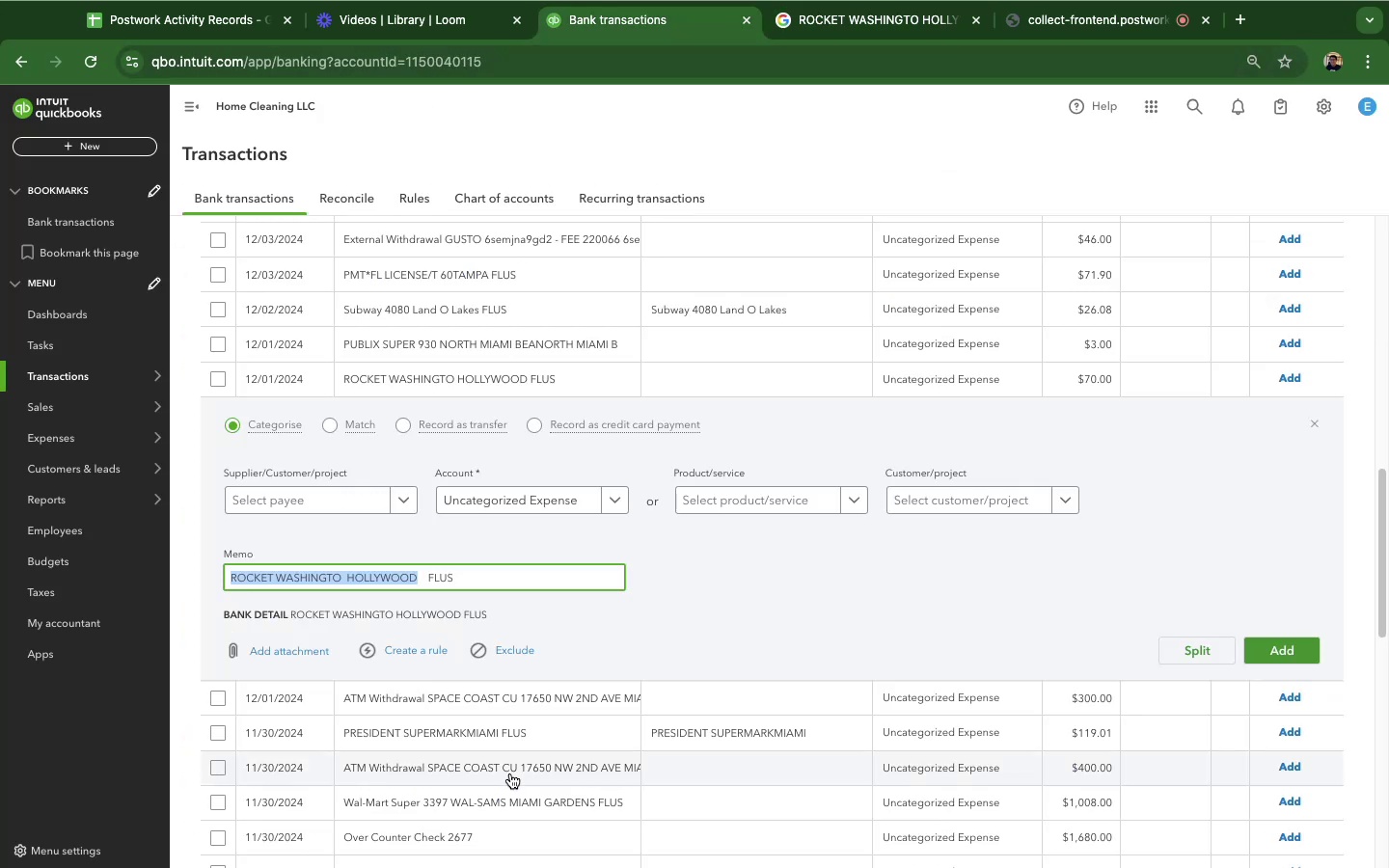 
wait(5.86)
 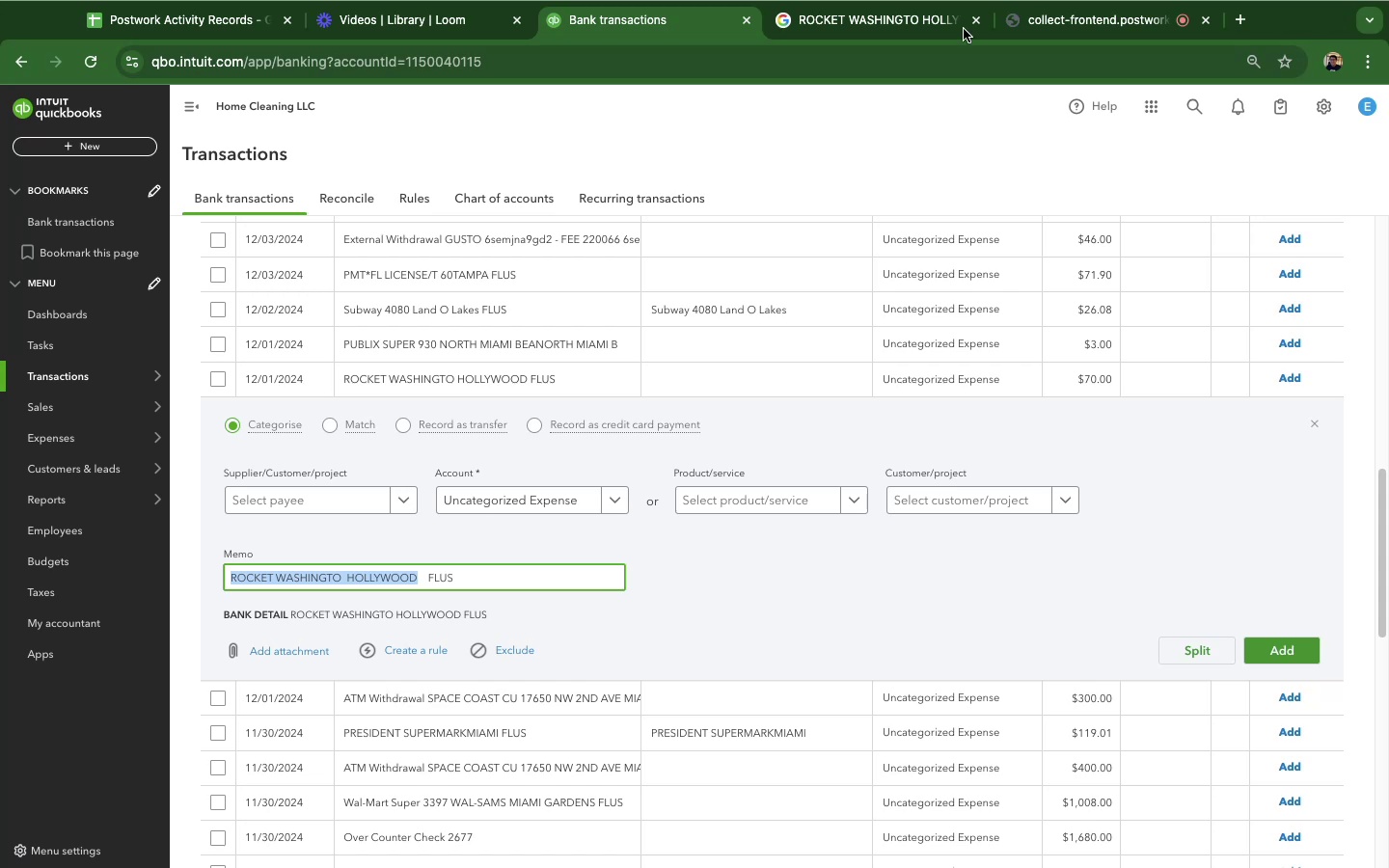 
mouse_move([570, 528])
 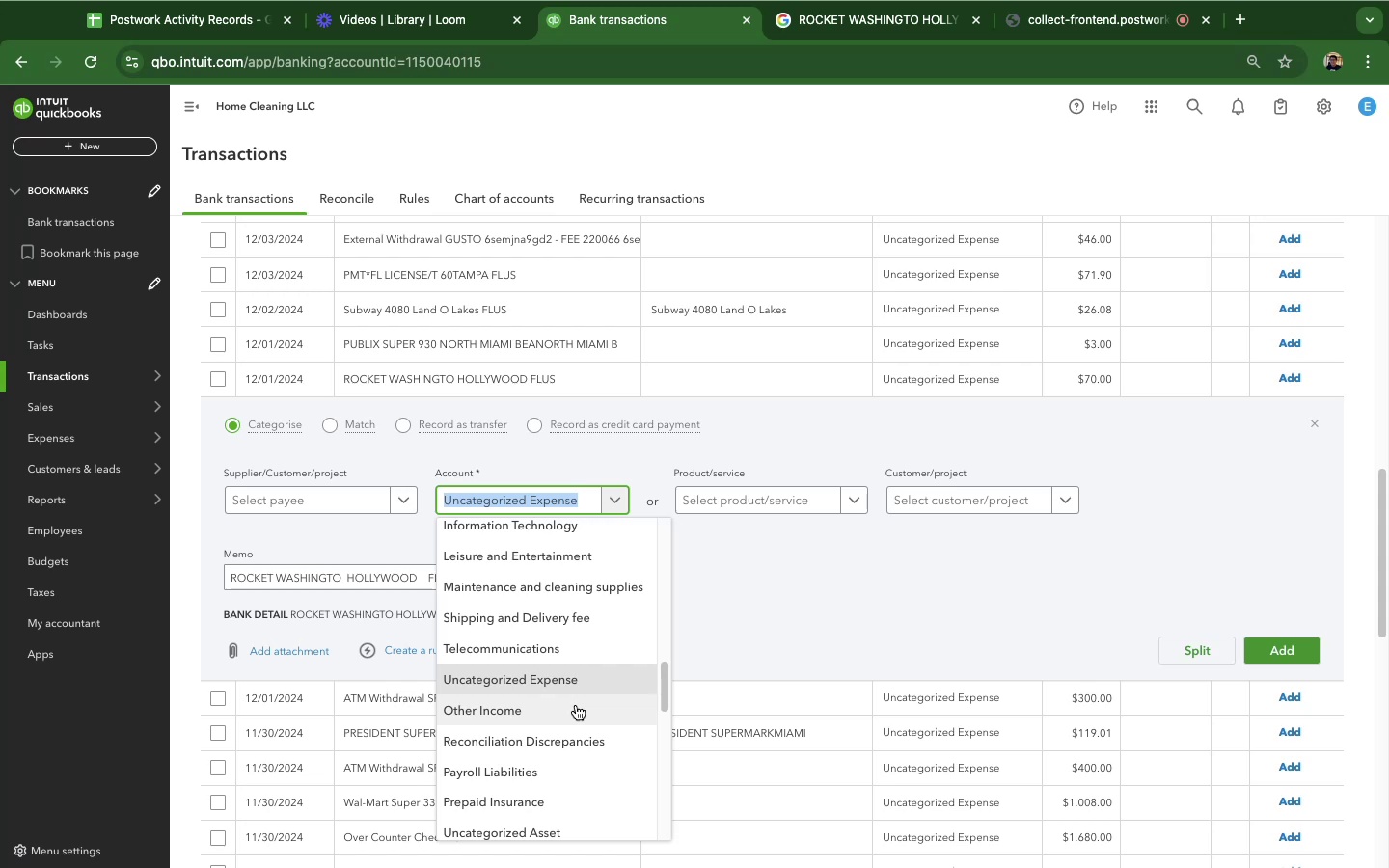 
wait(27.29)
 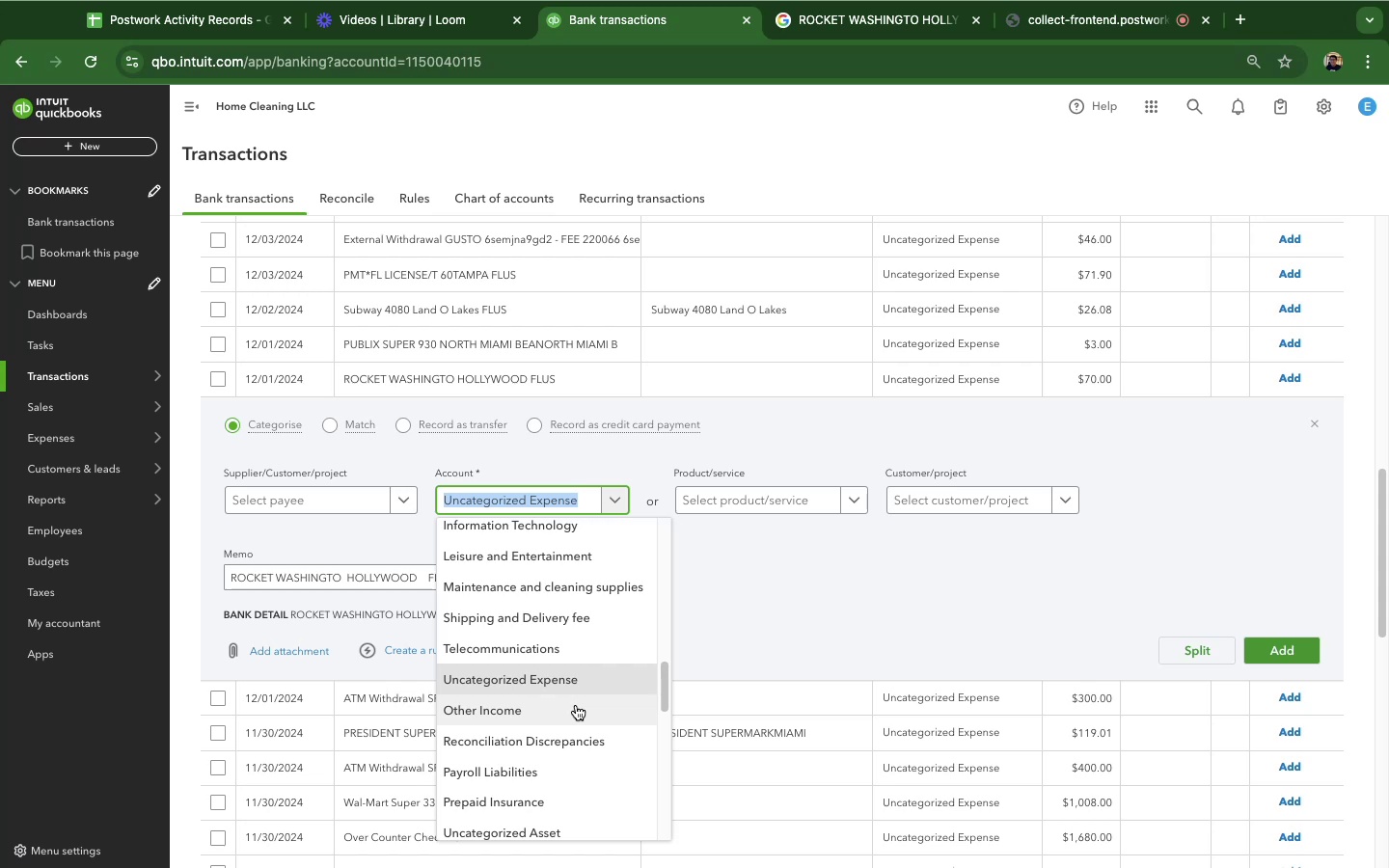 
scroll: coordinate [1007, 604], scroll_direction: down, amount: 2.0
 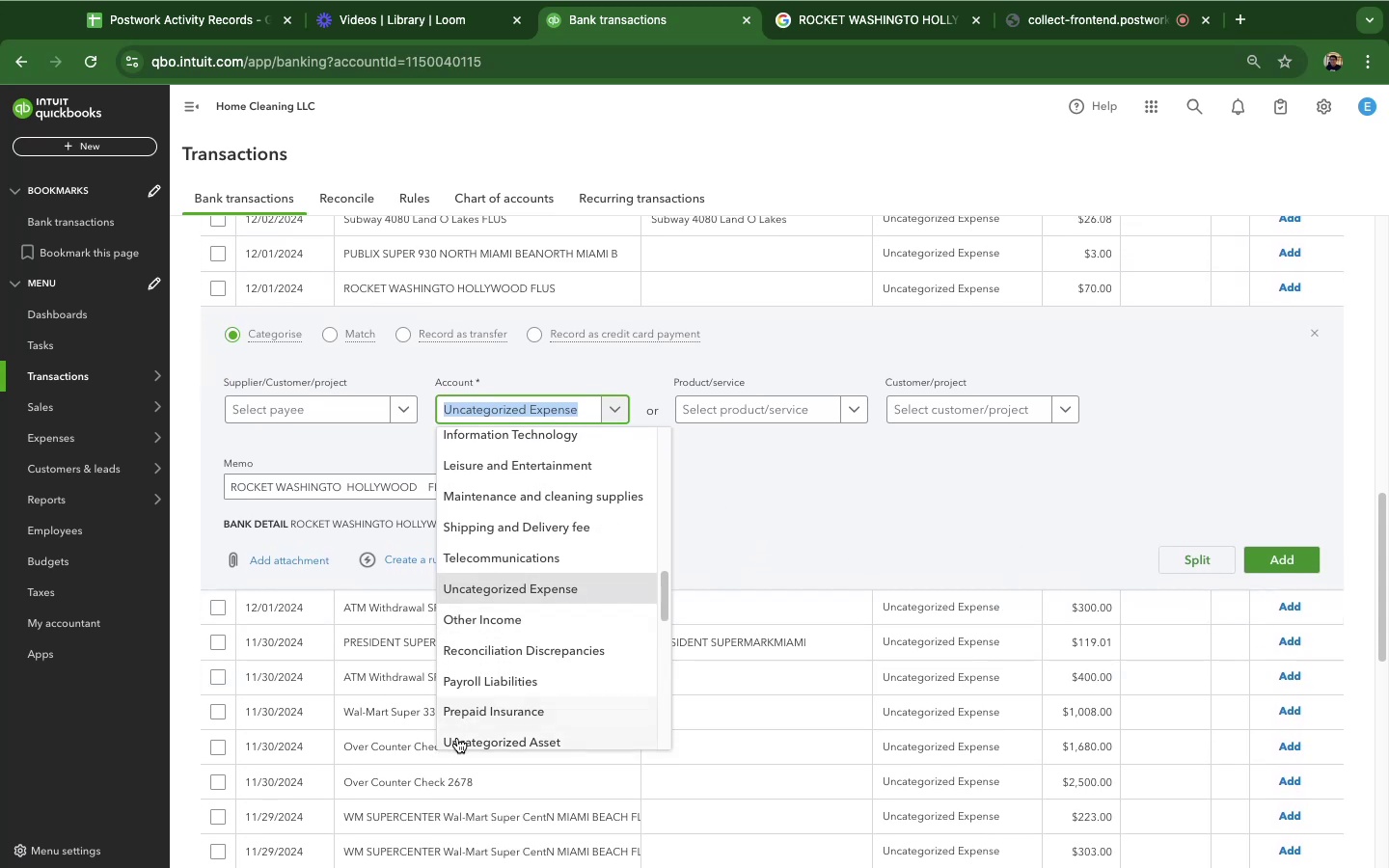 
left_click([833, 17])
 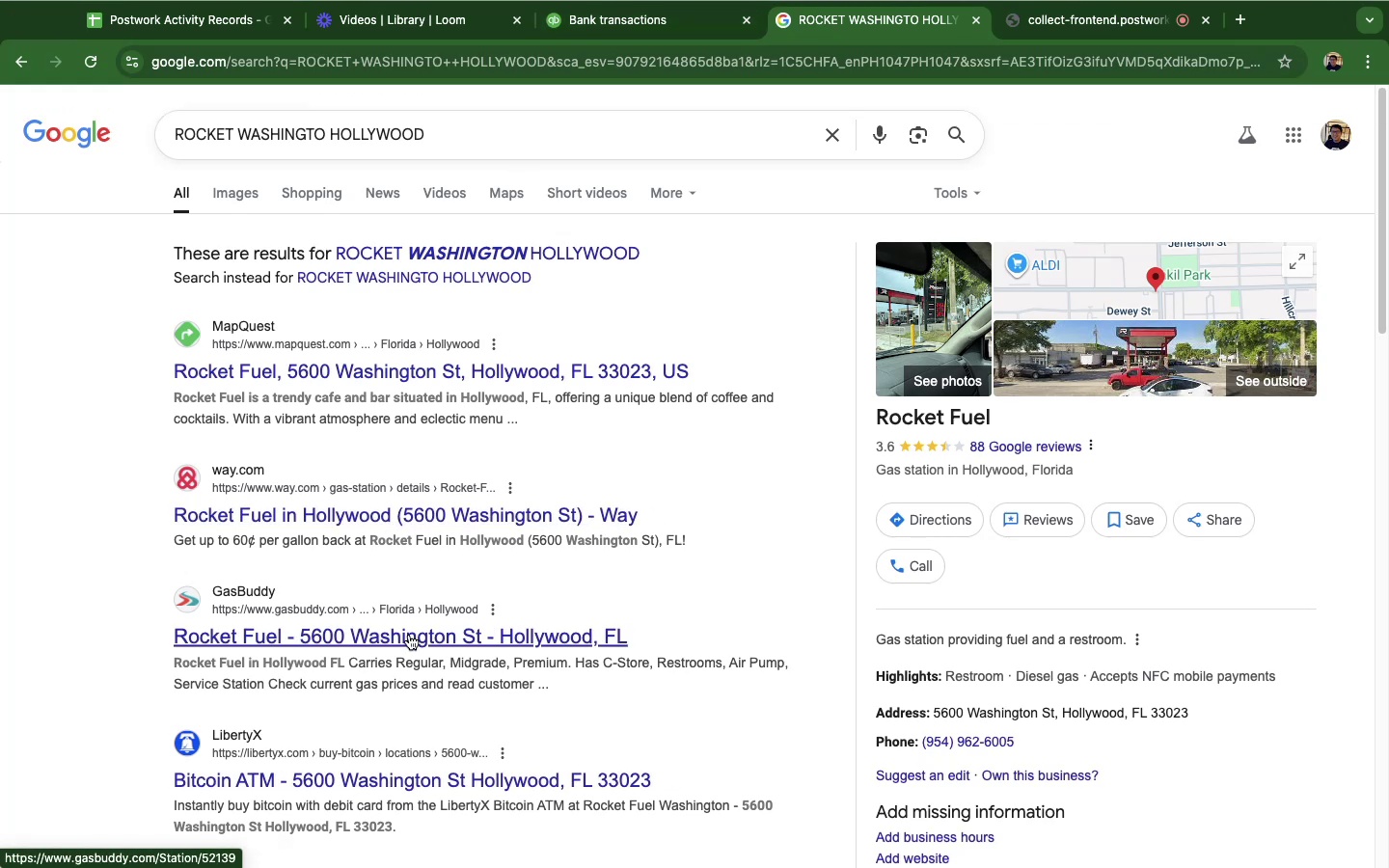 
wait(5.71)
 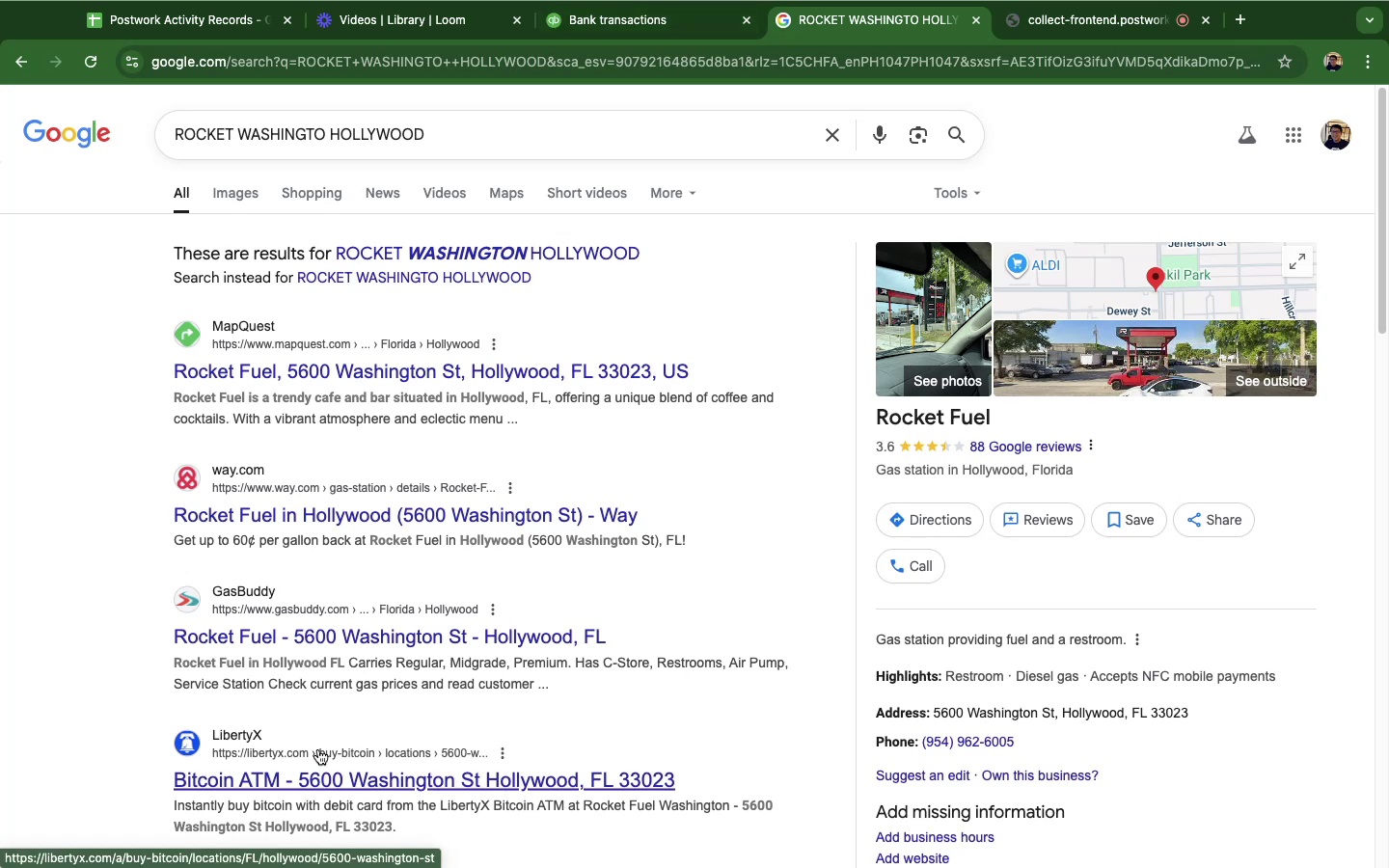 
left_click([640, 19])
 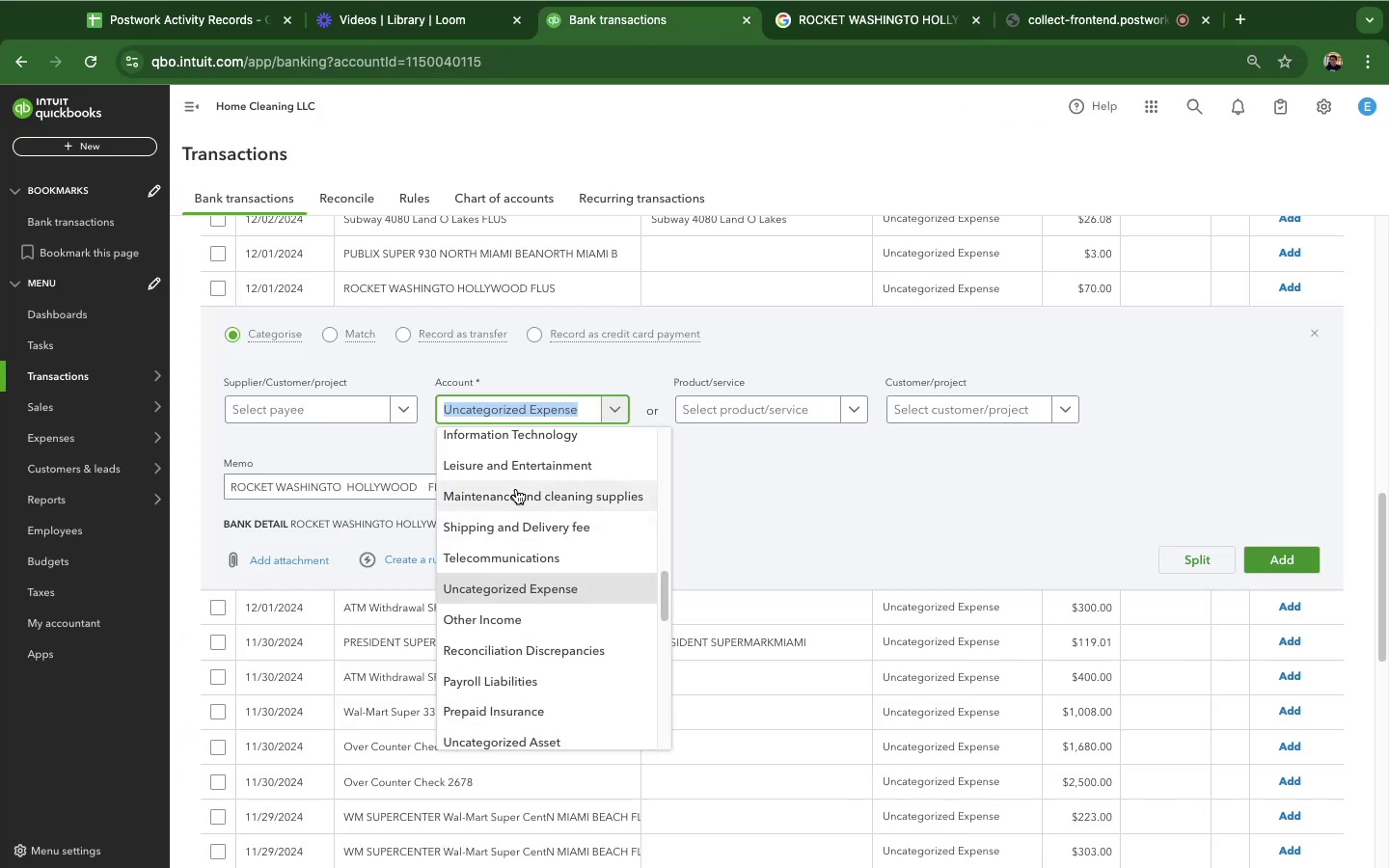 
type(fue)
 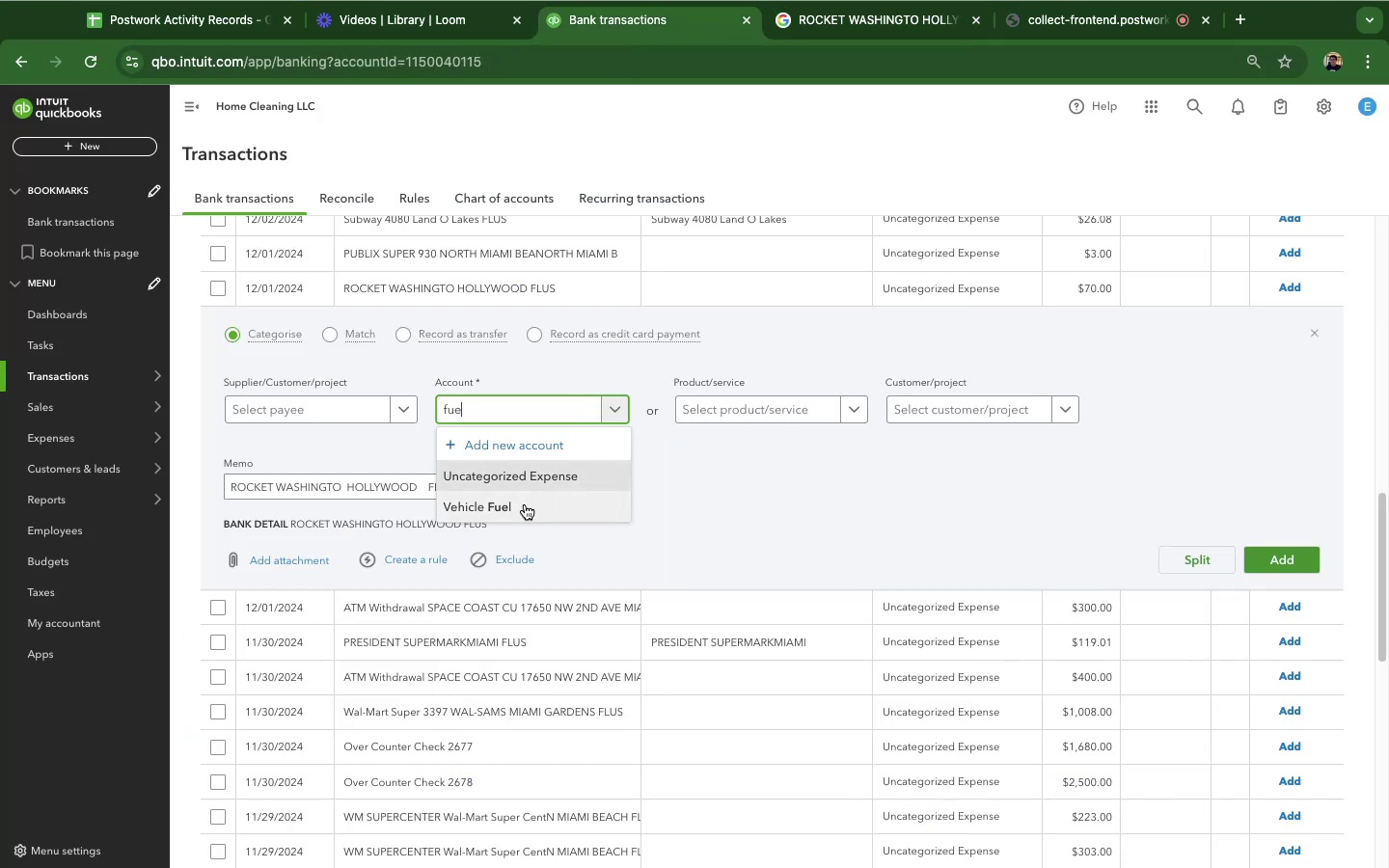 
left_click([494, 504])
 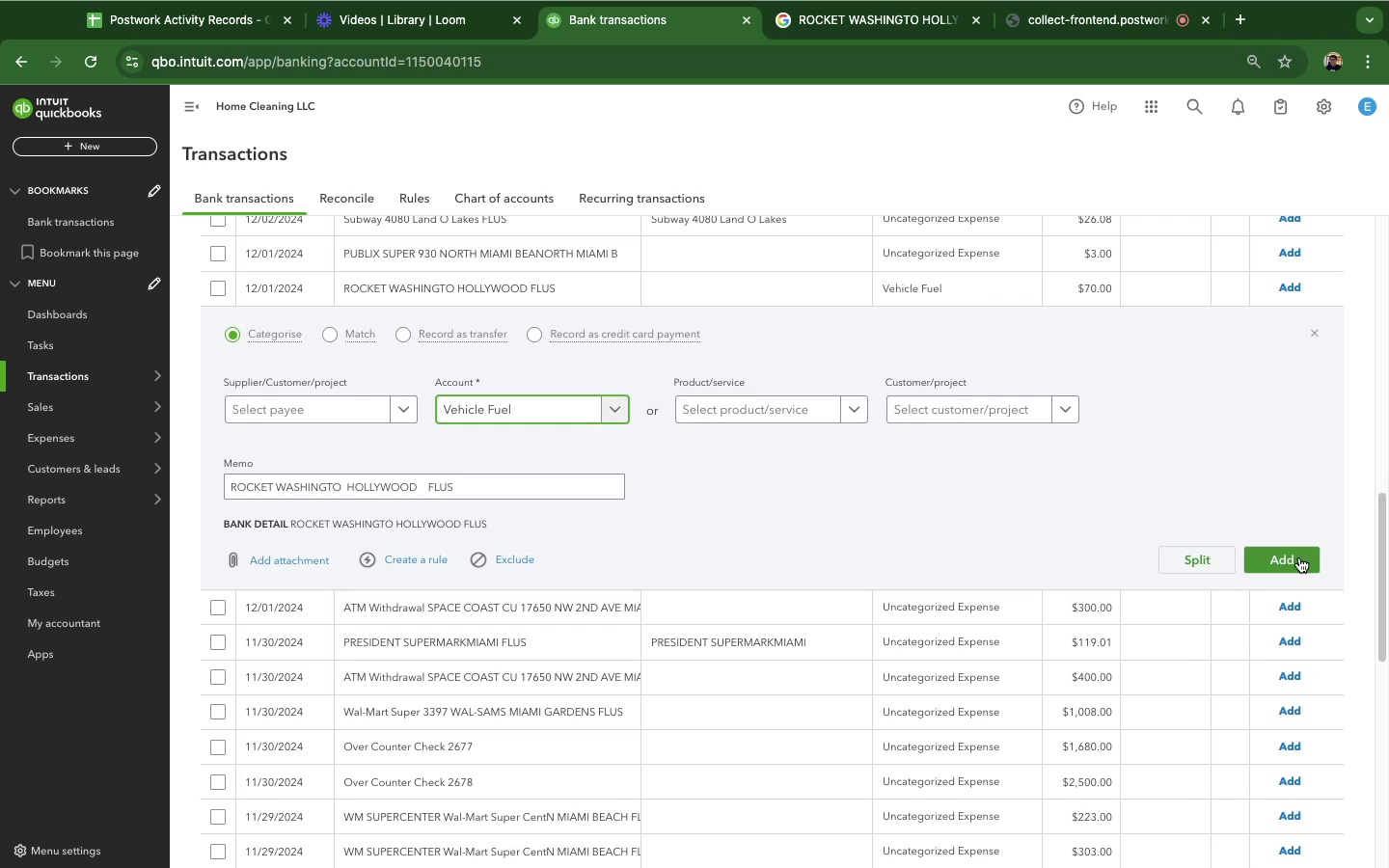 
left_click([1297, 557])
 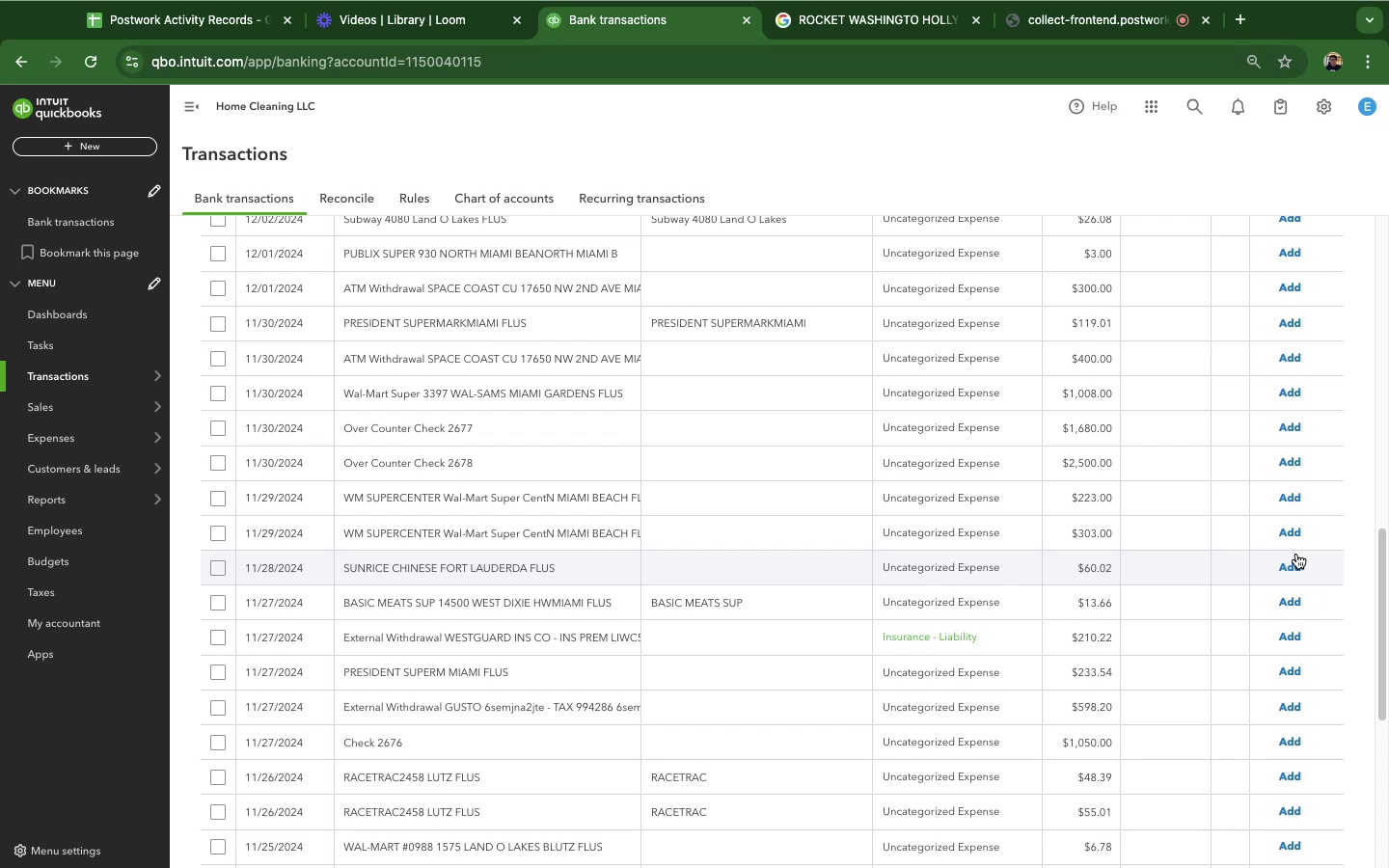 
wait(30.78)
 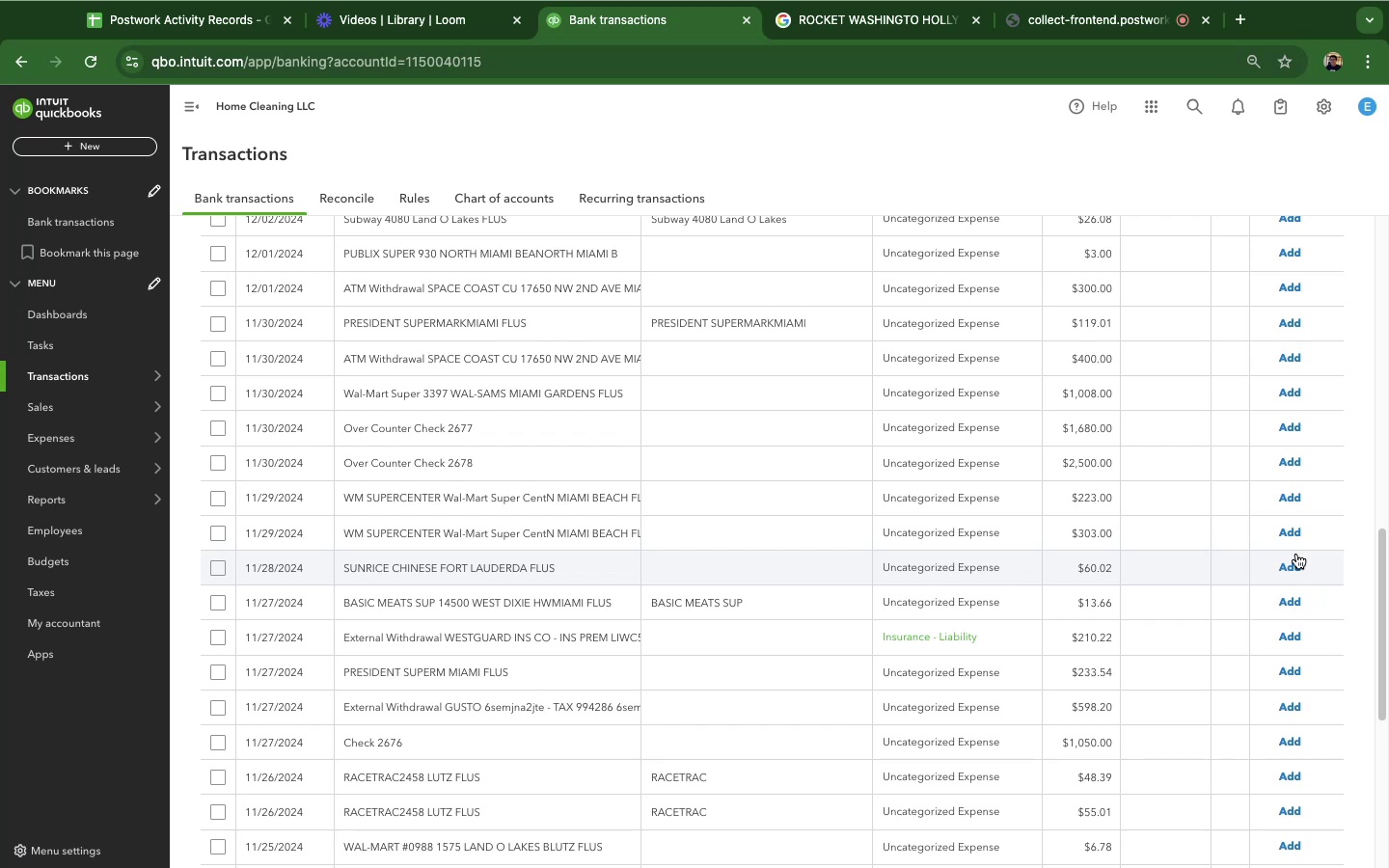 
scroll: coordinate [482, 399], scroll_direction: up, amount: 16.0
 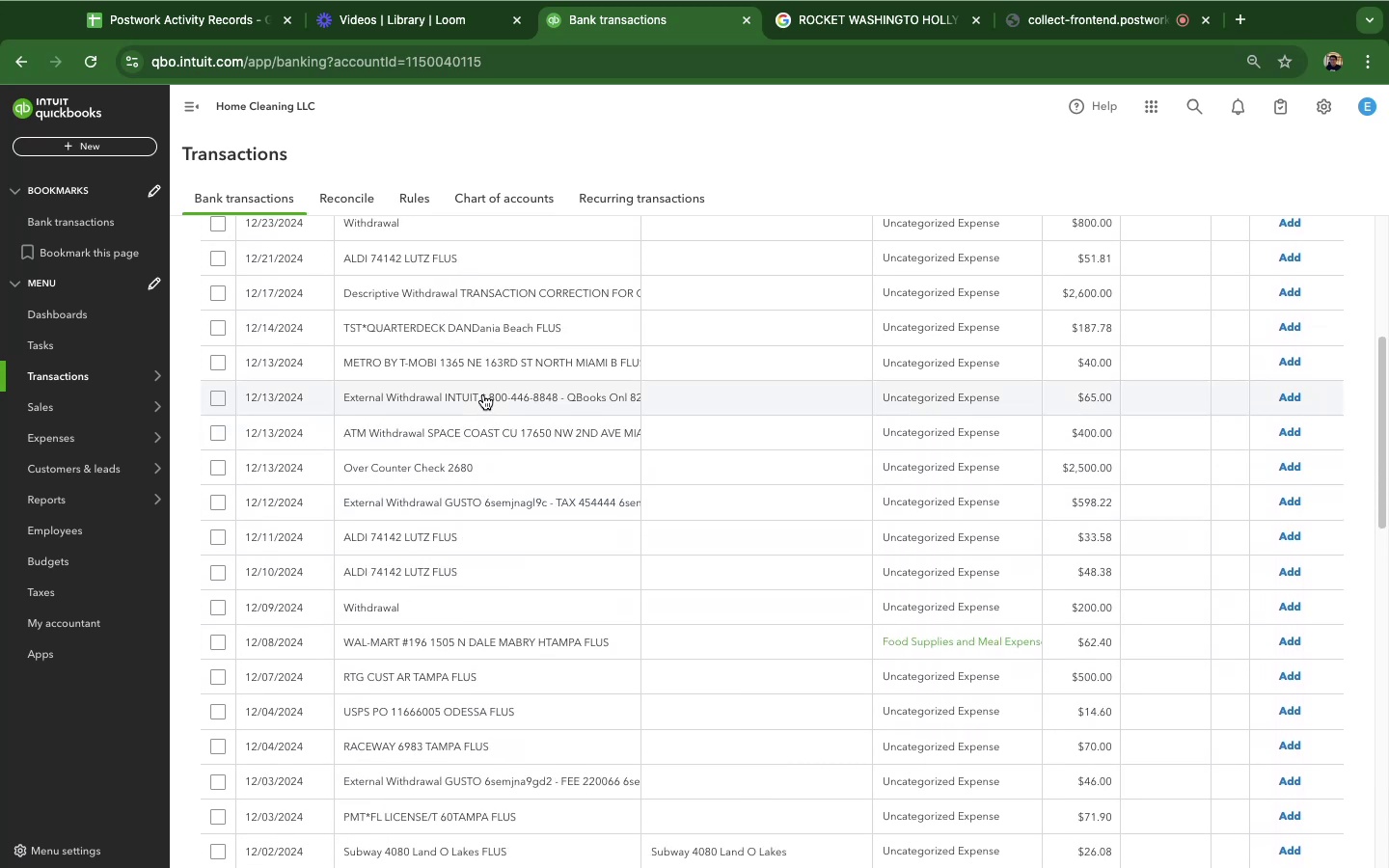 
left_click([473, 370])
 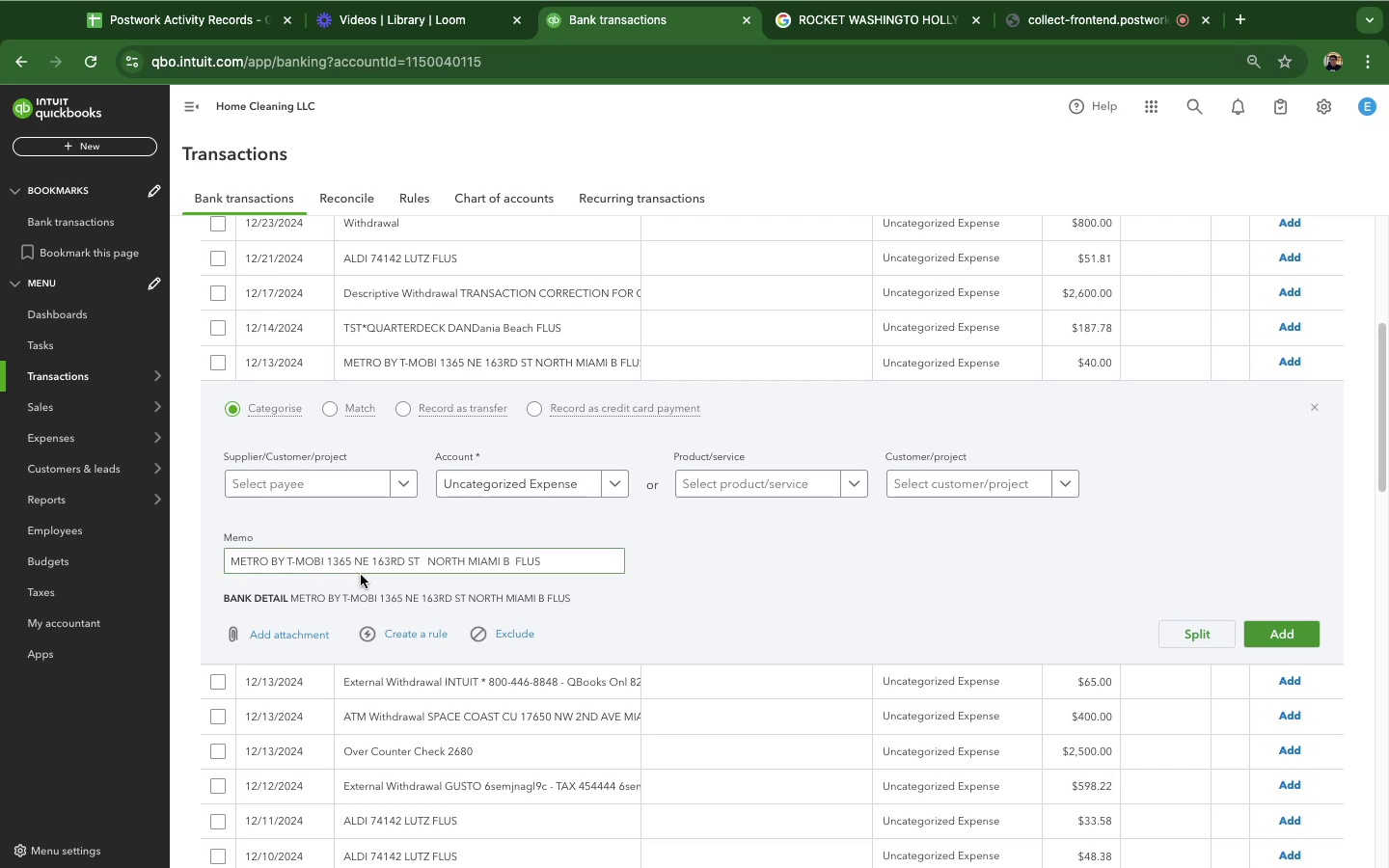 
left_click_drag(start_coordinate=[369, 565], to_coordinate=[202, 565])
 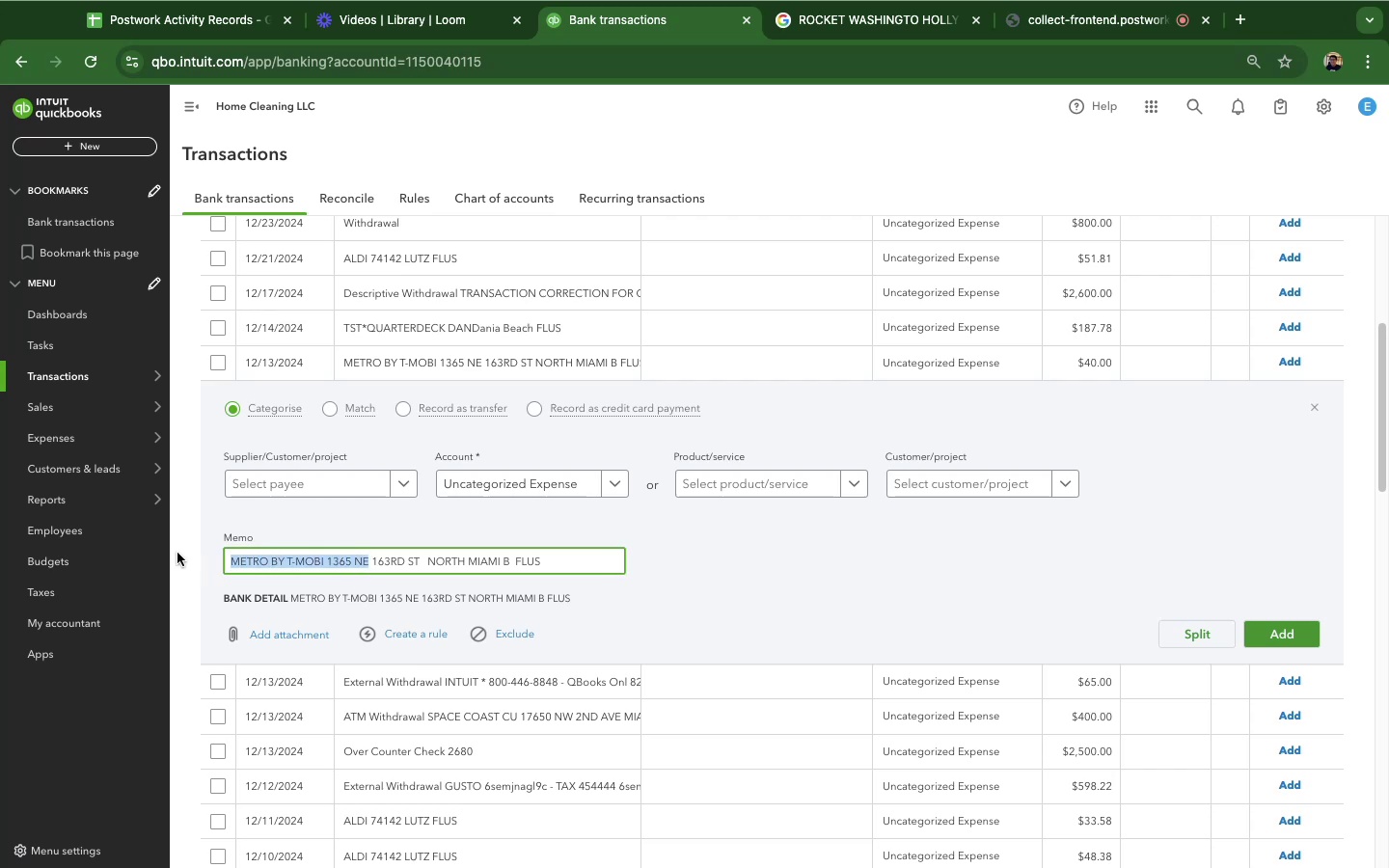 
key(Meta+C)
 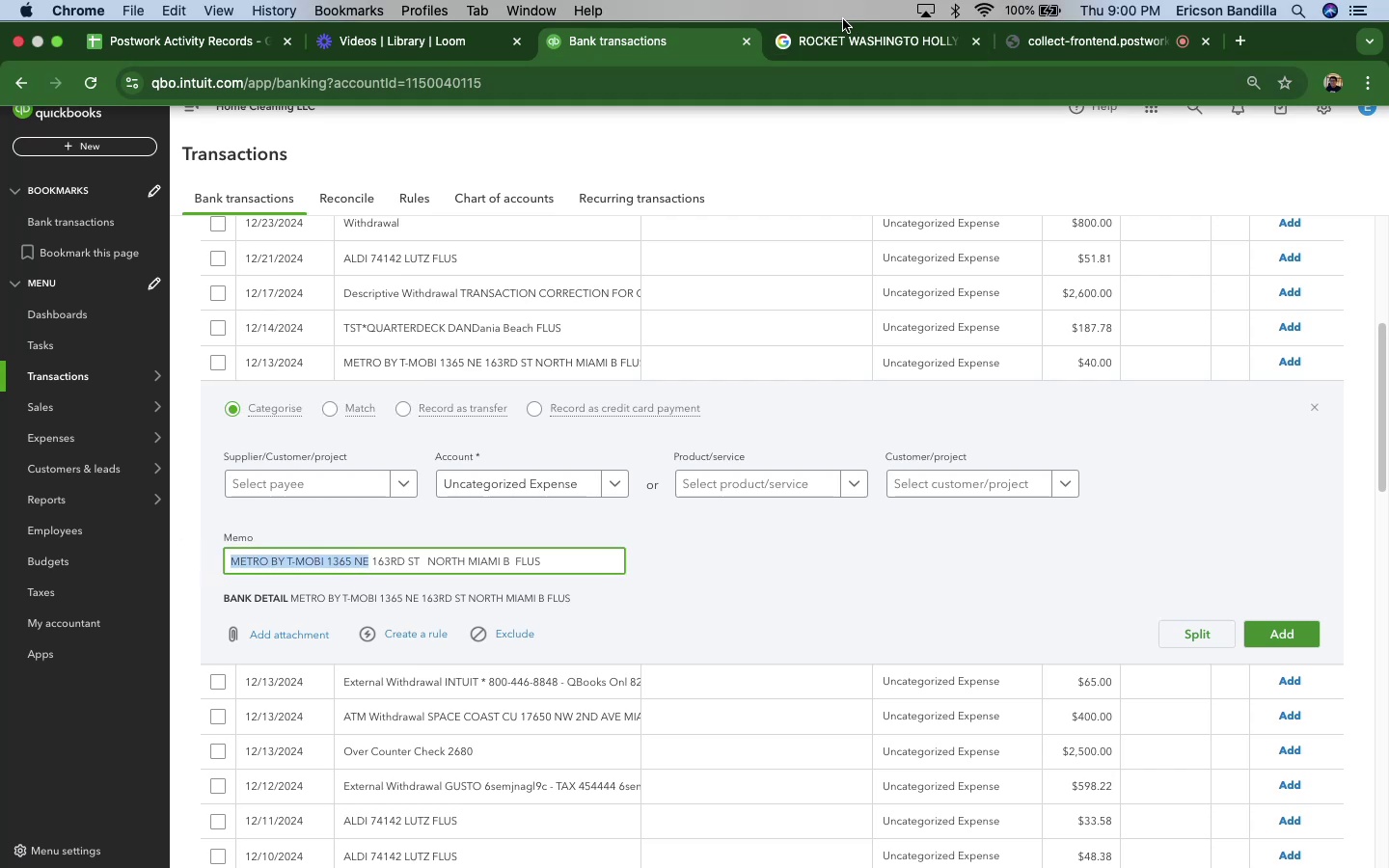 
left_click([838, 39])
 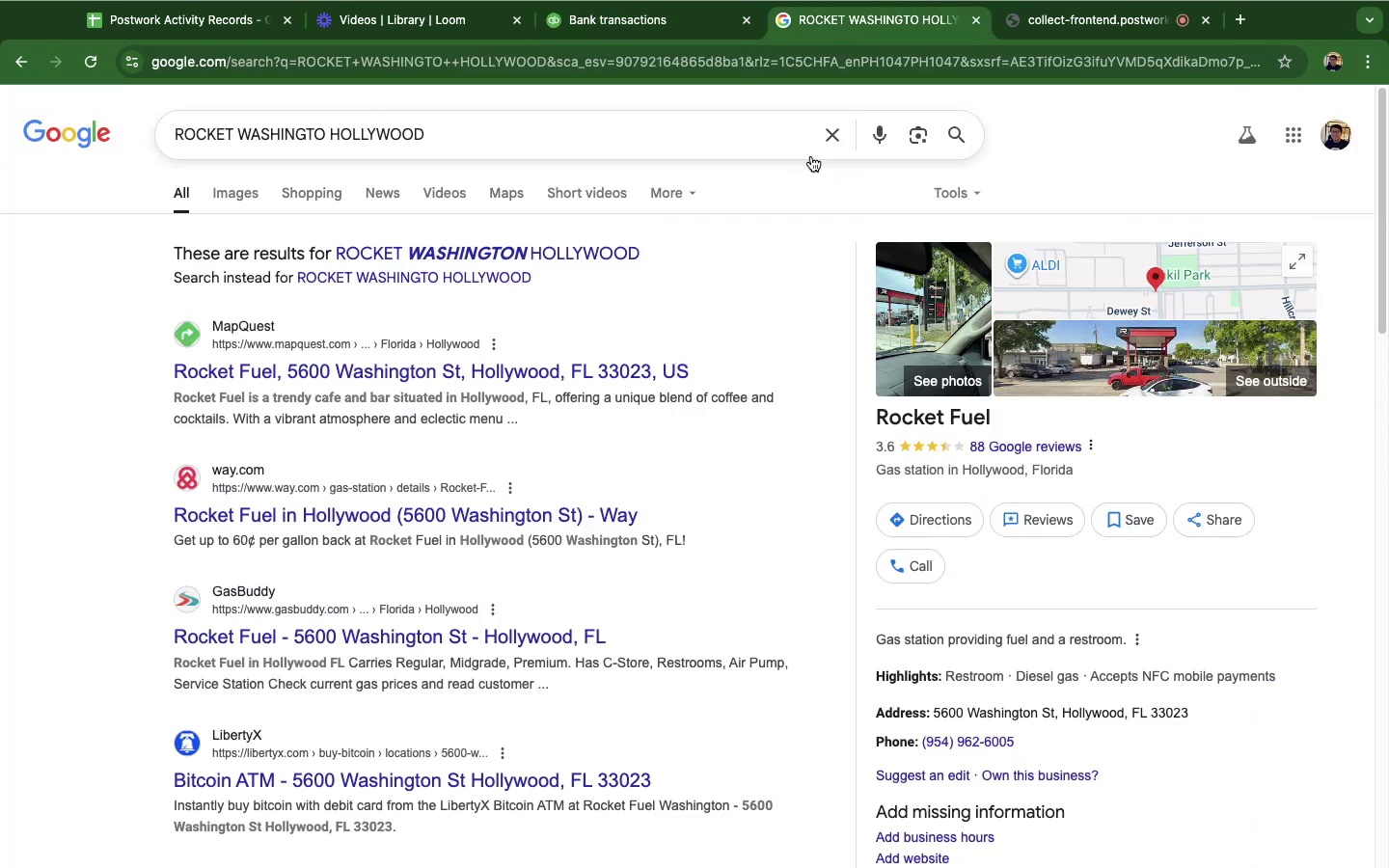 
left_click([829, 142])
 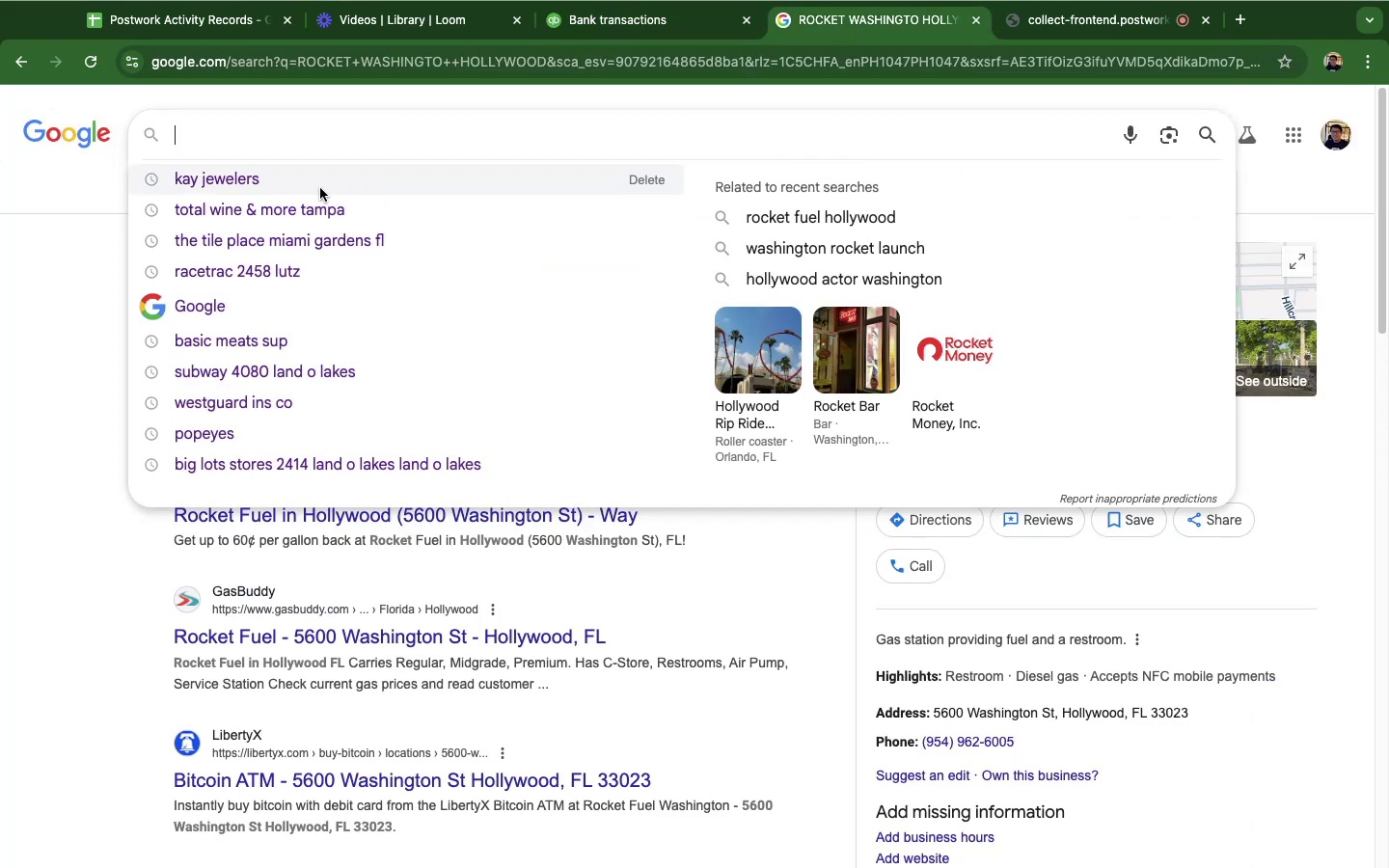 
key(Meta+V)
 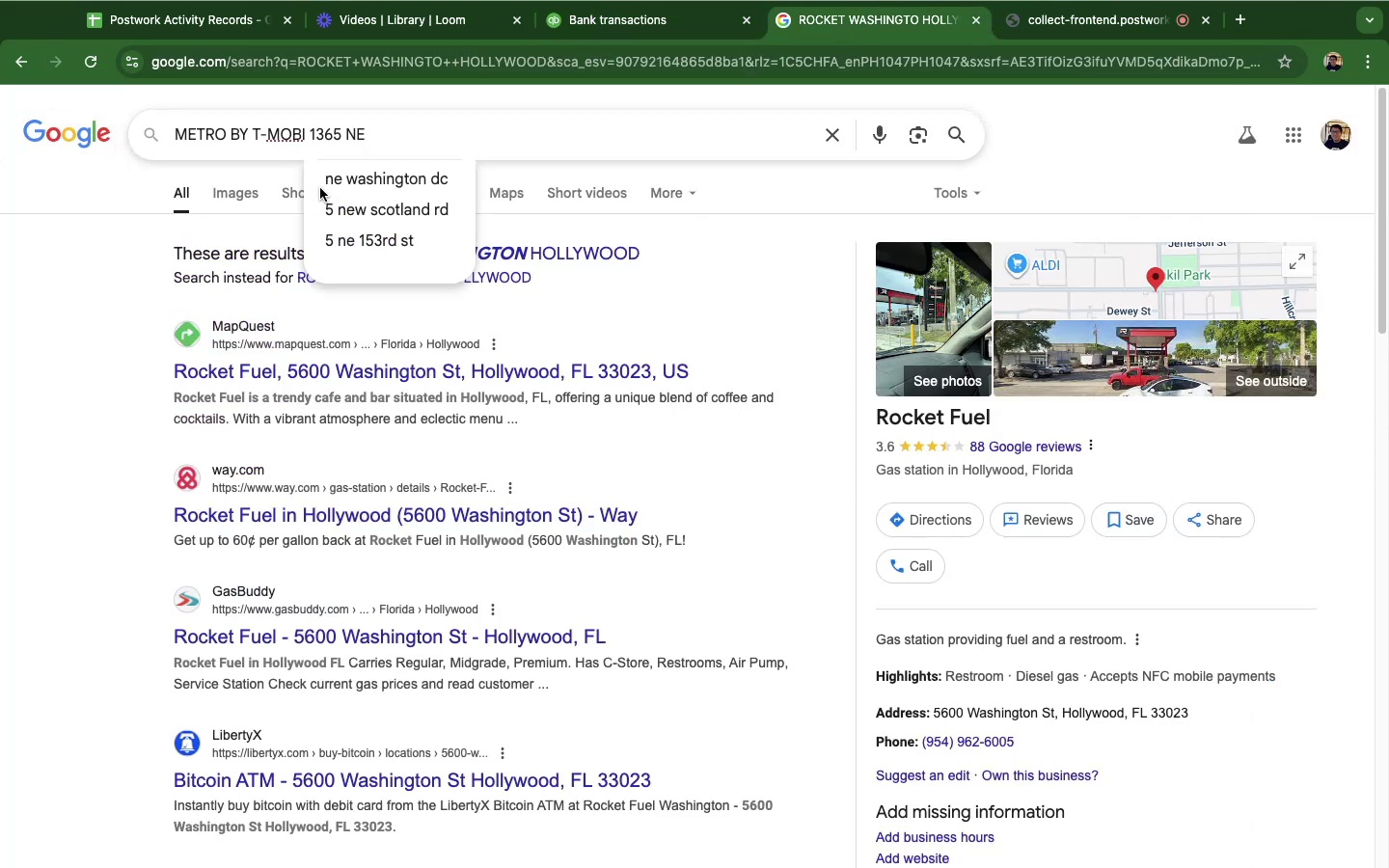 
key(Enter)
 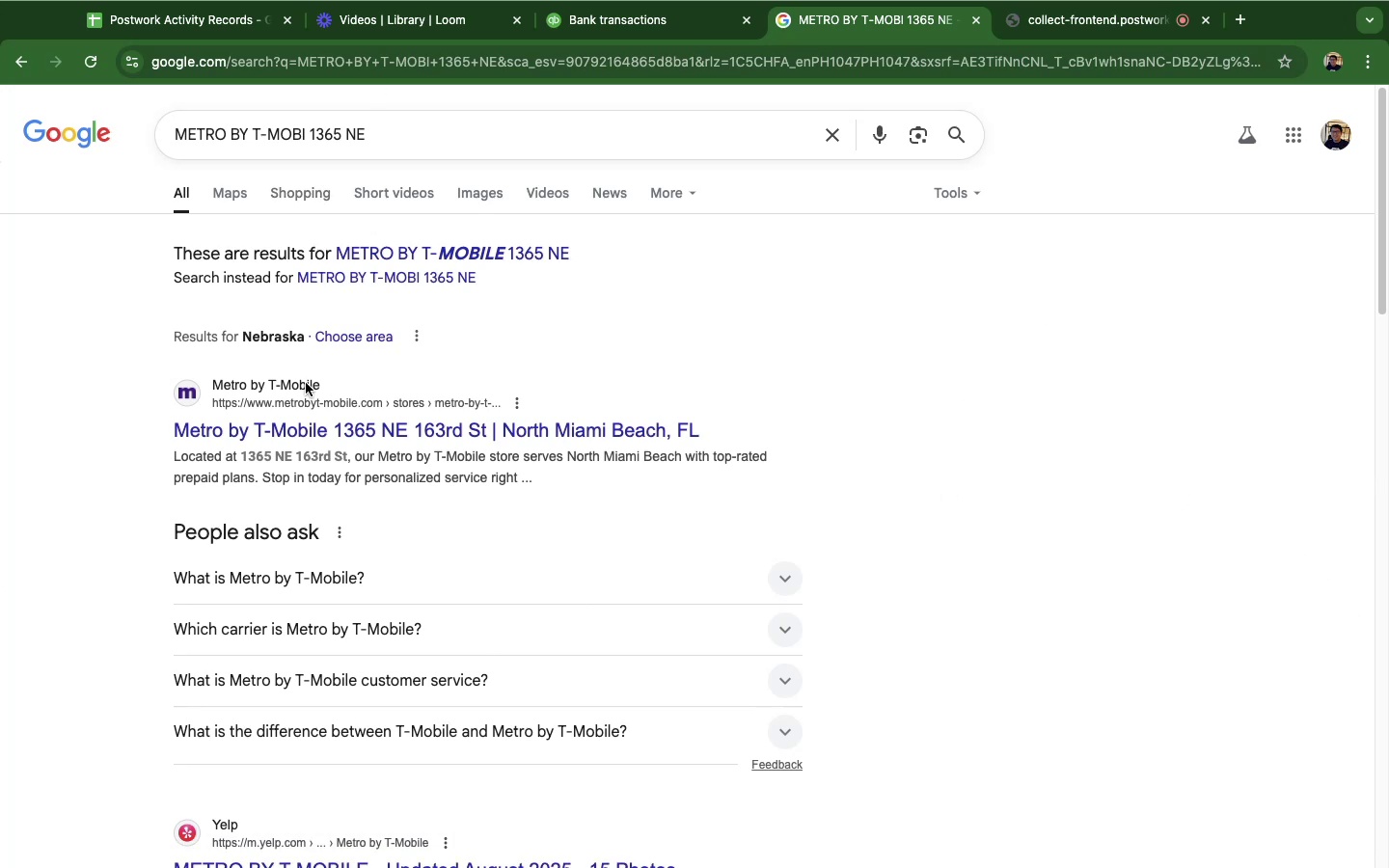 
wait(40.06)
 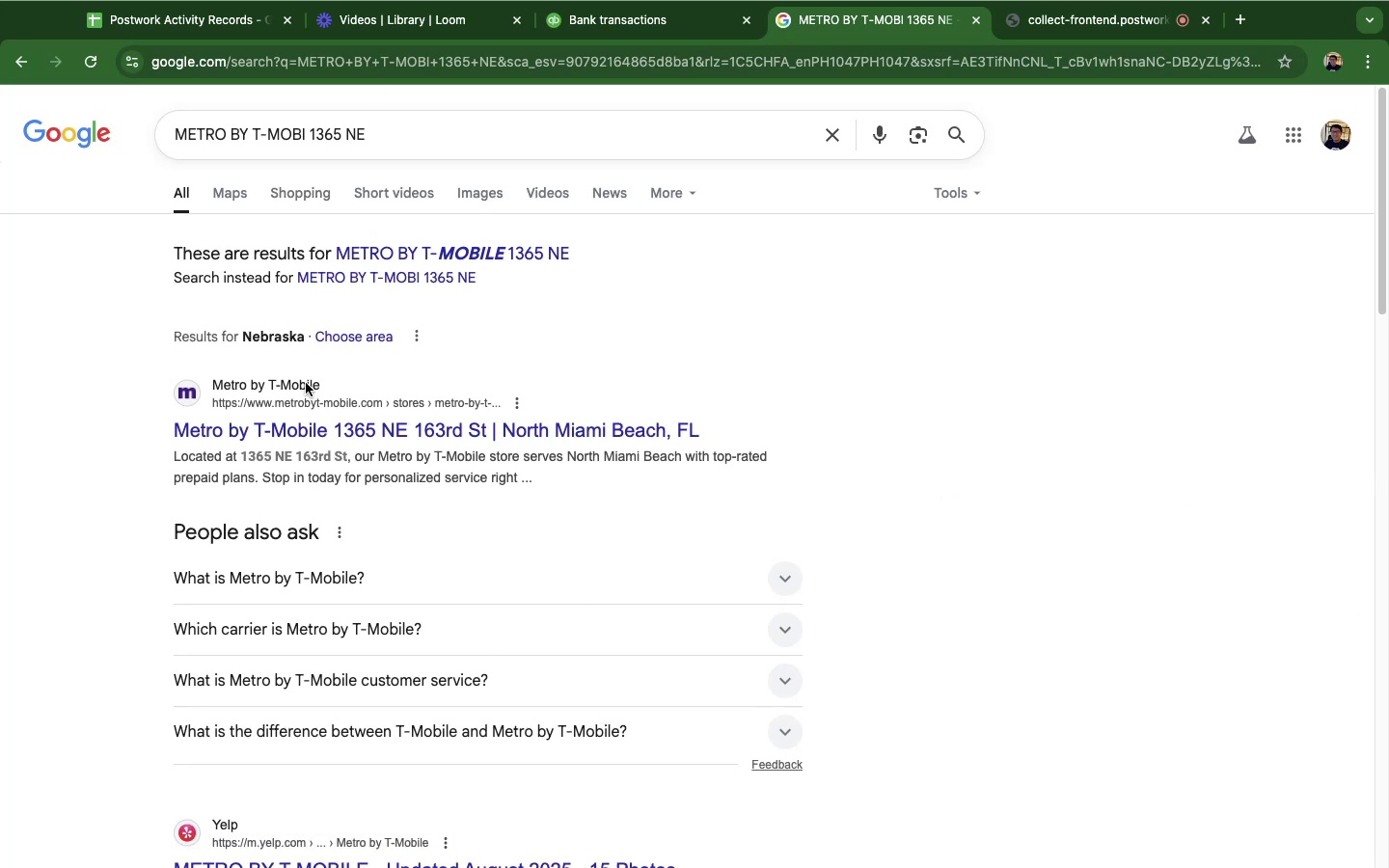 
left_click([348, 858])
 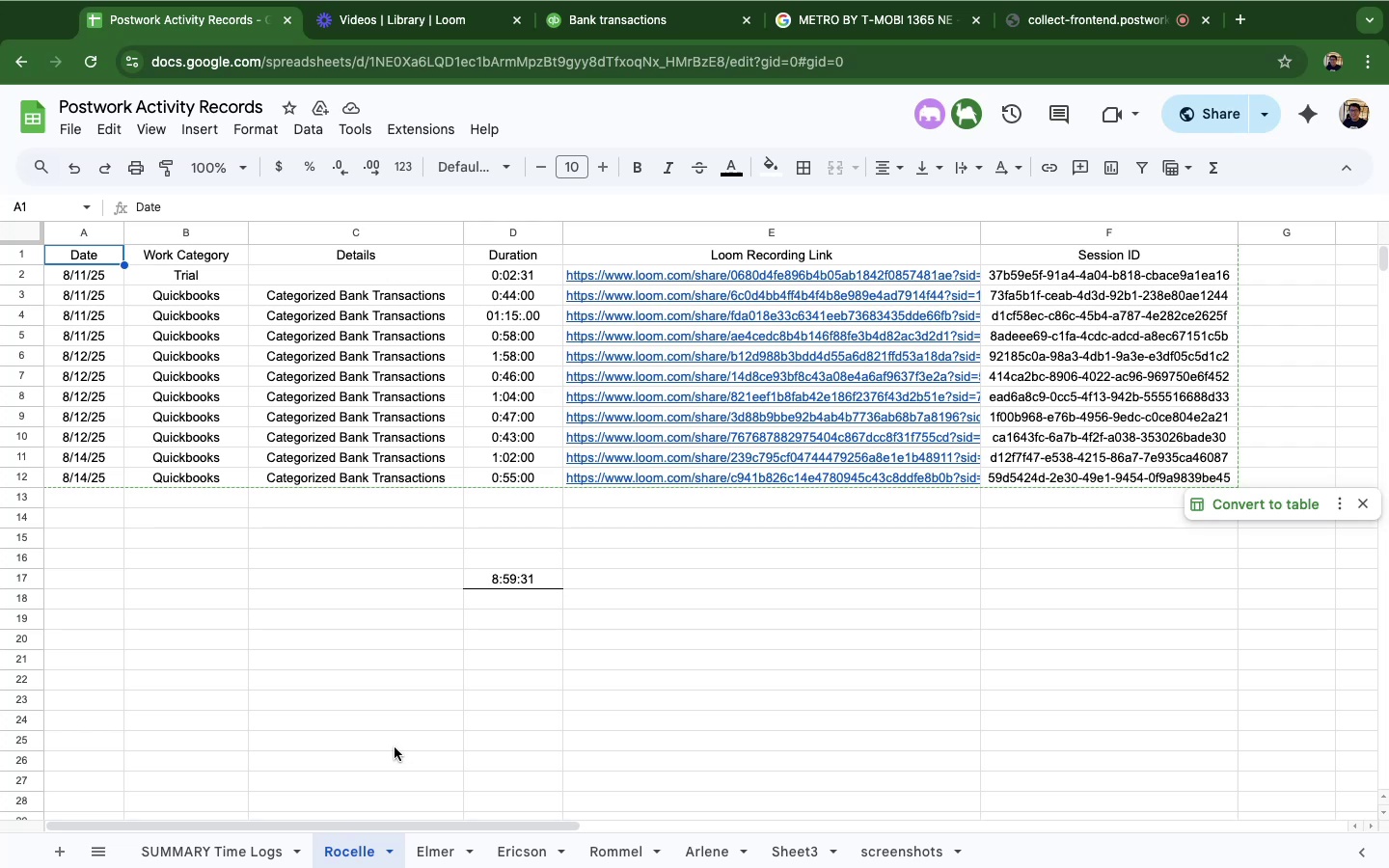 
wait(19.99)
 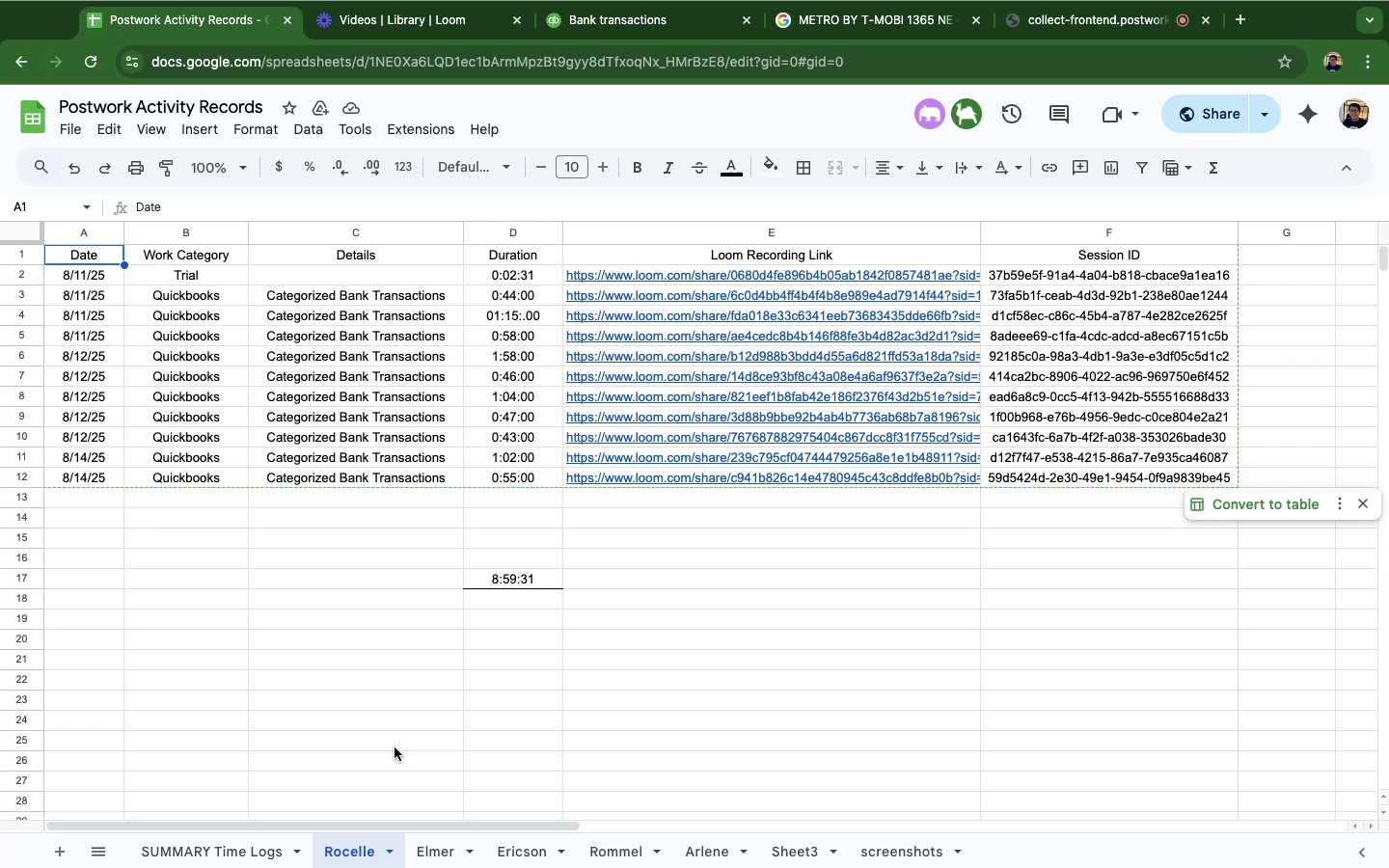 
left_click([926, 117])
 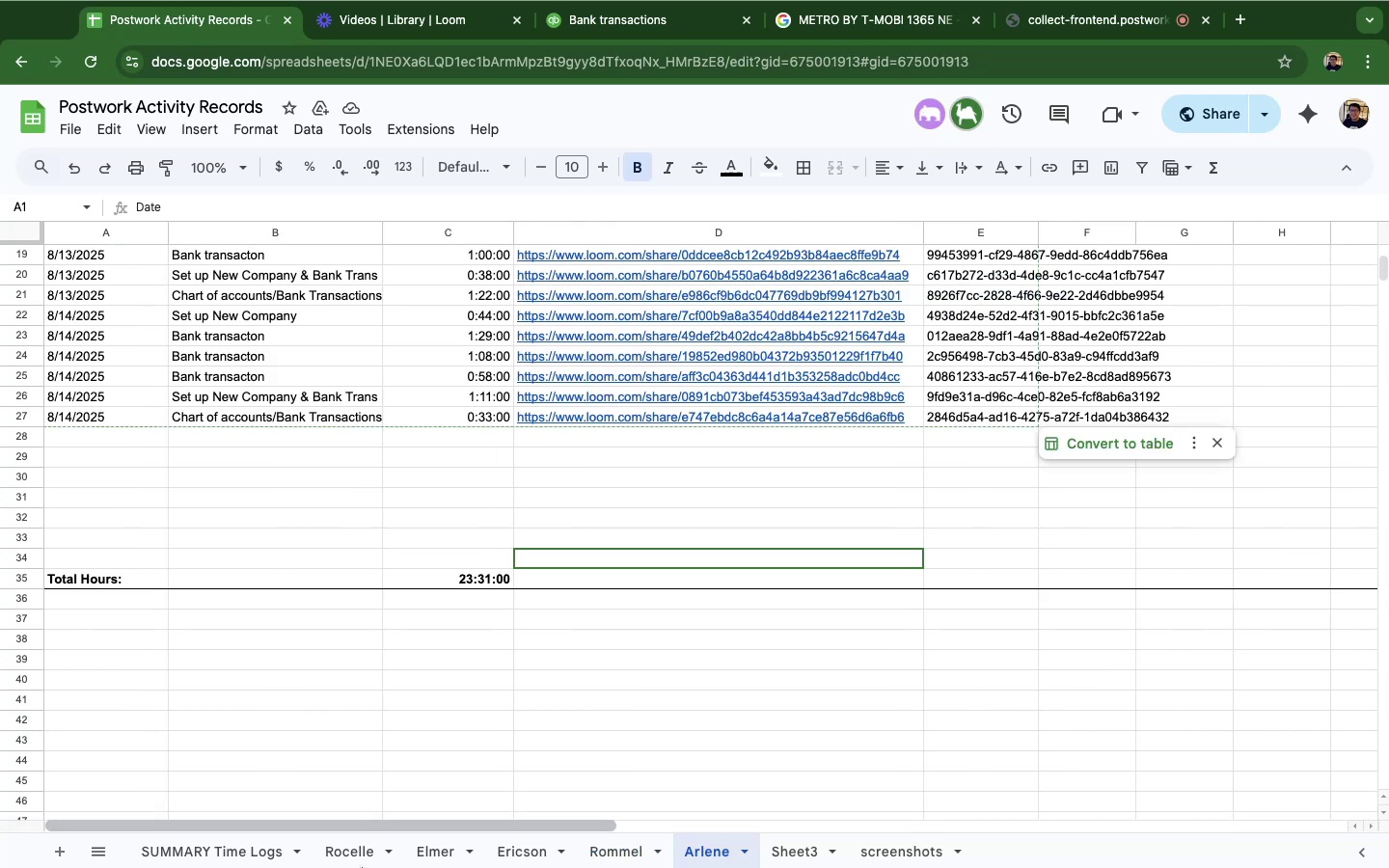 
wait(5.49)
 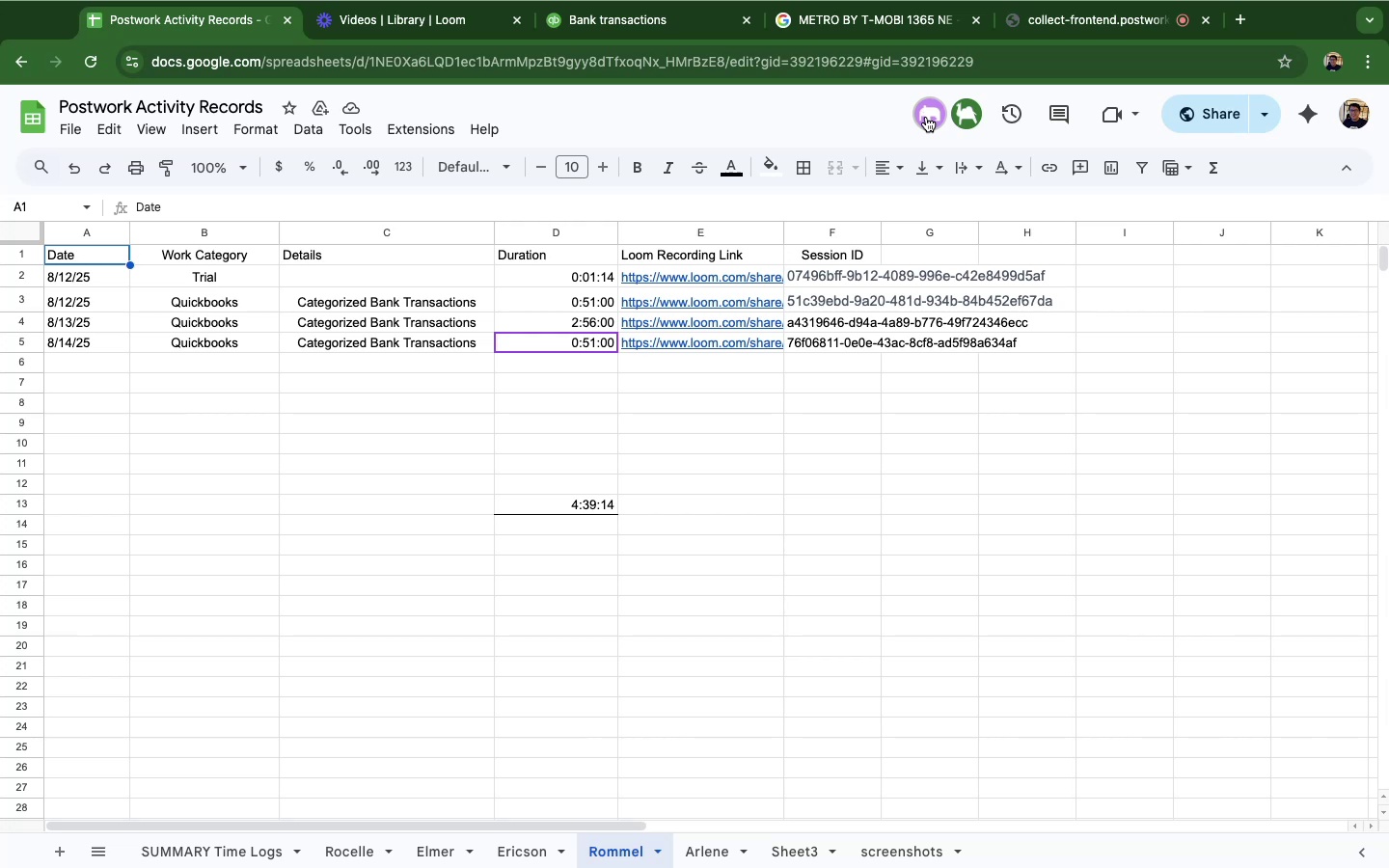 
left_click([502, 853])
 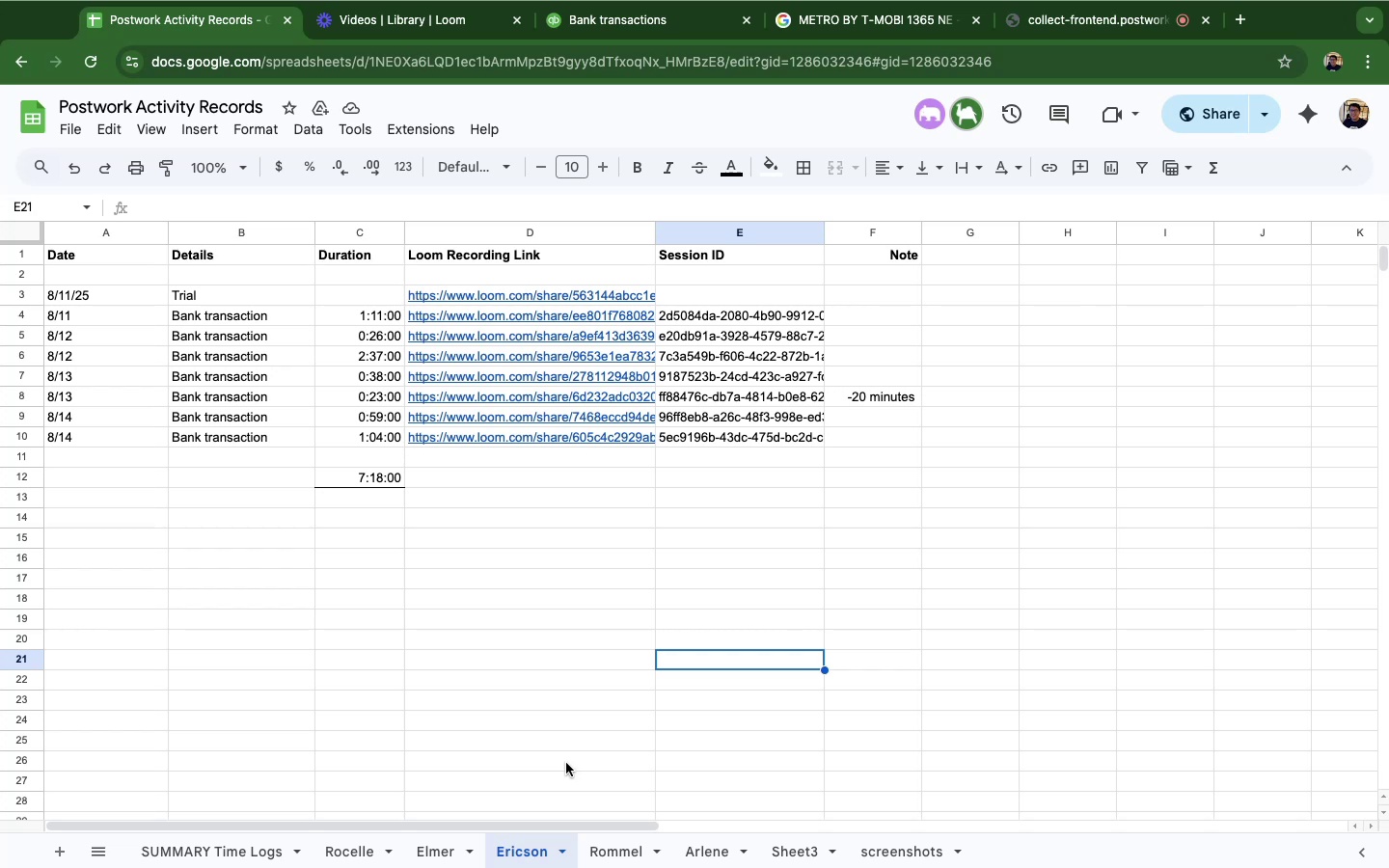 
wait(15.22)
 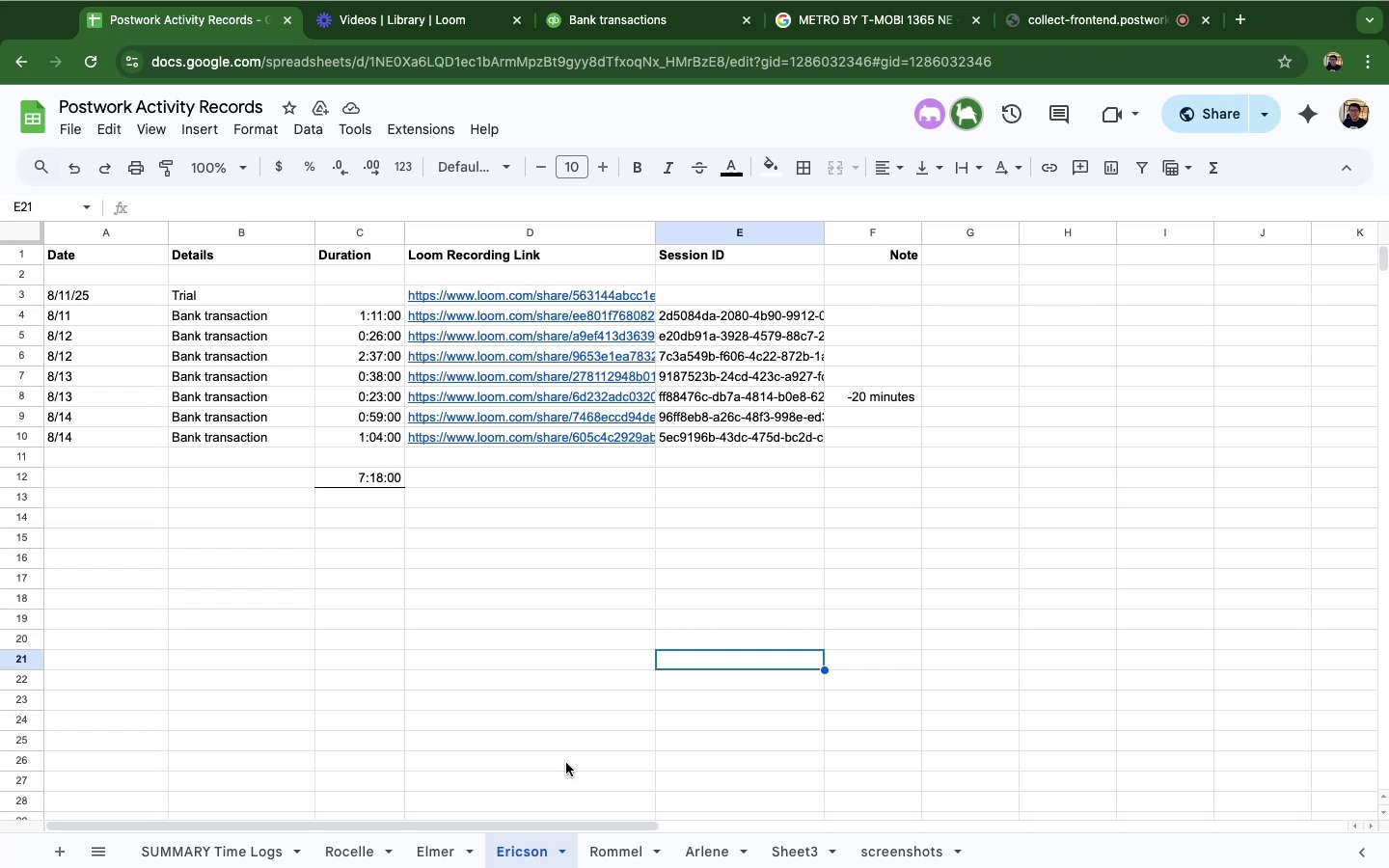 
left_click([603, 14])
 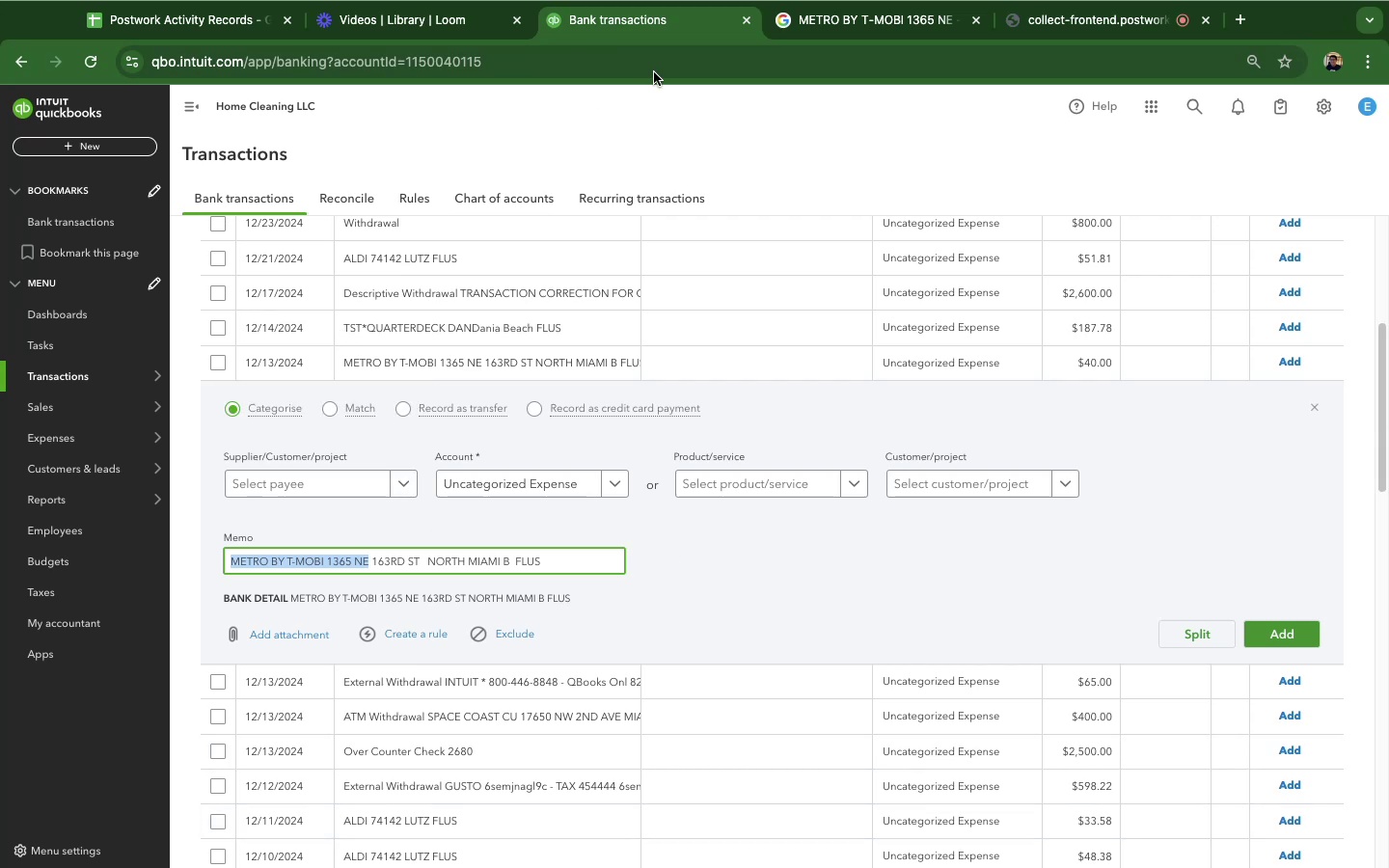 
left_click([867, 15])
 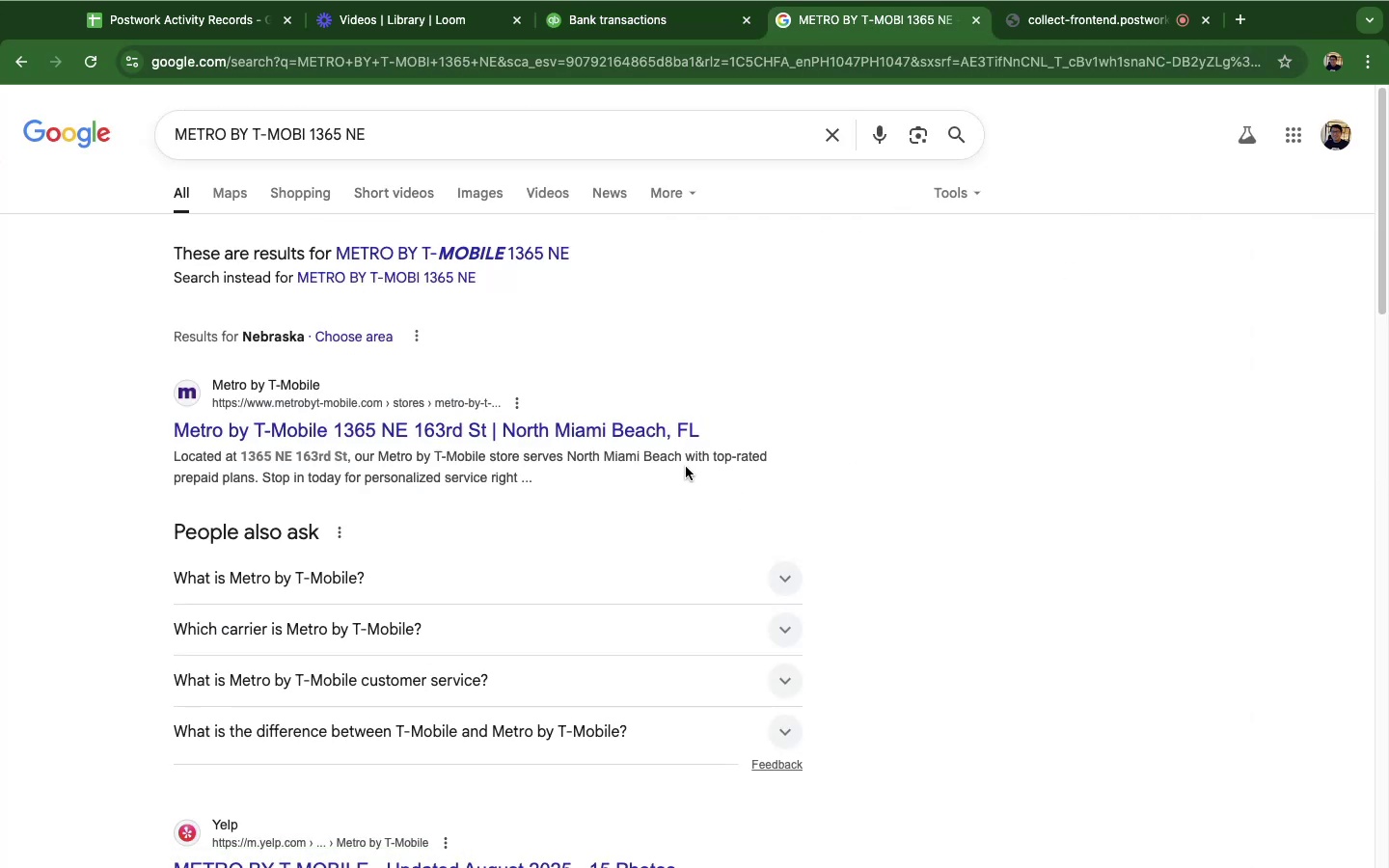 
wait(5.84)
 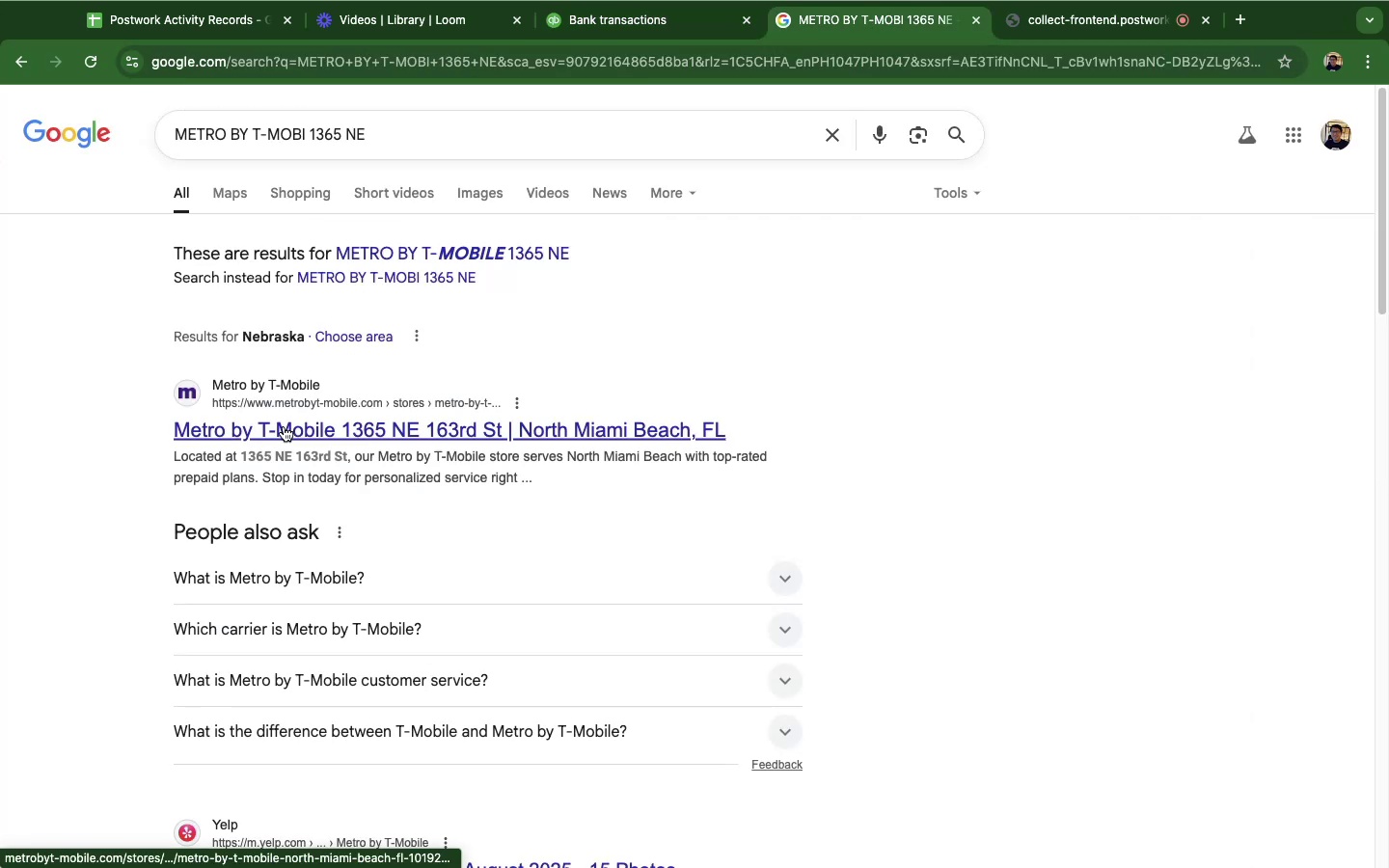 
scroll: coordinate [1106, 492], scroll_direction: down, amount: 5.0
 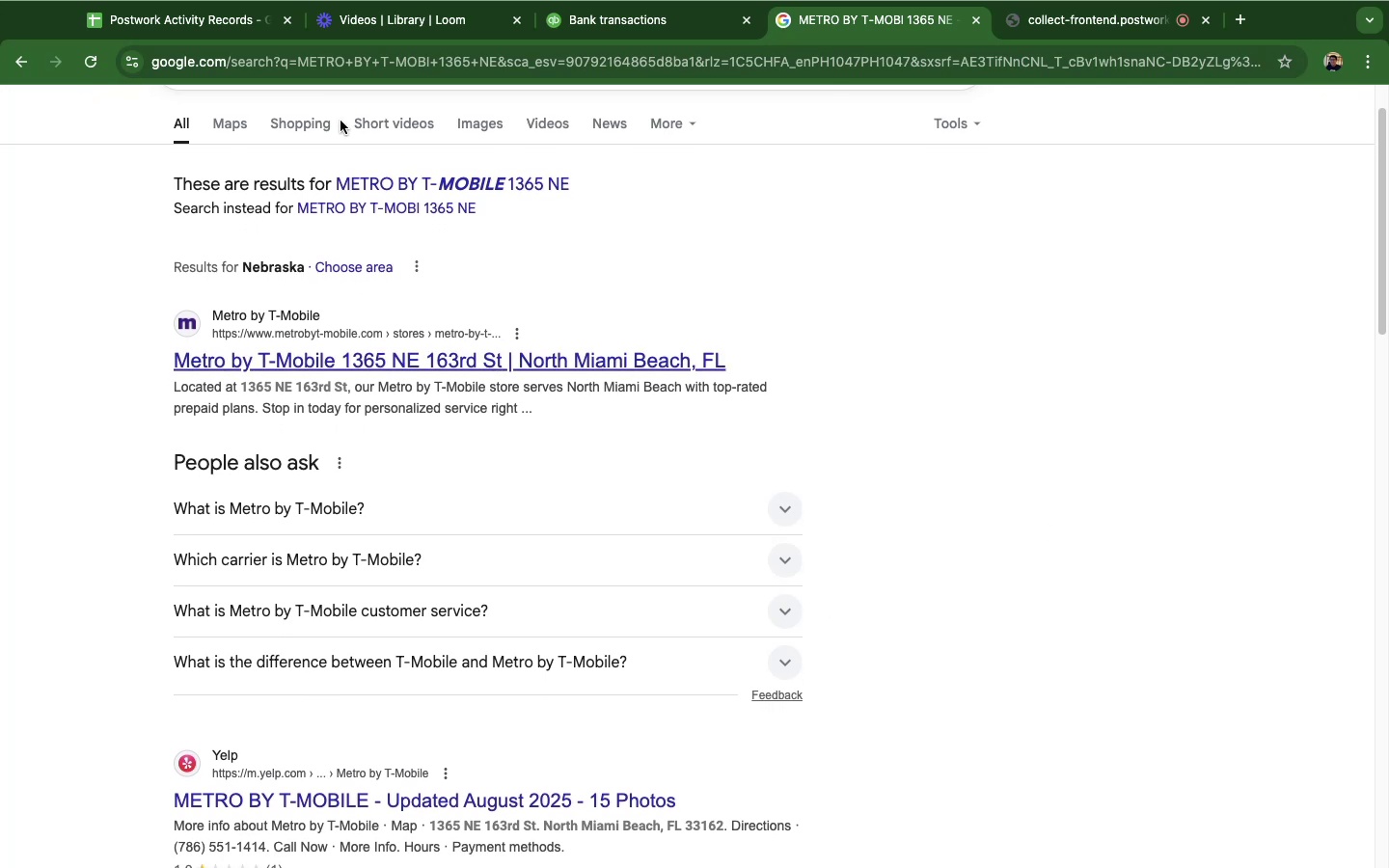 
left_click([573, 11])
 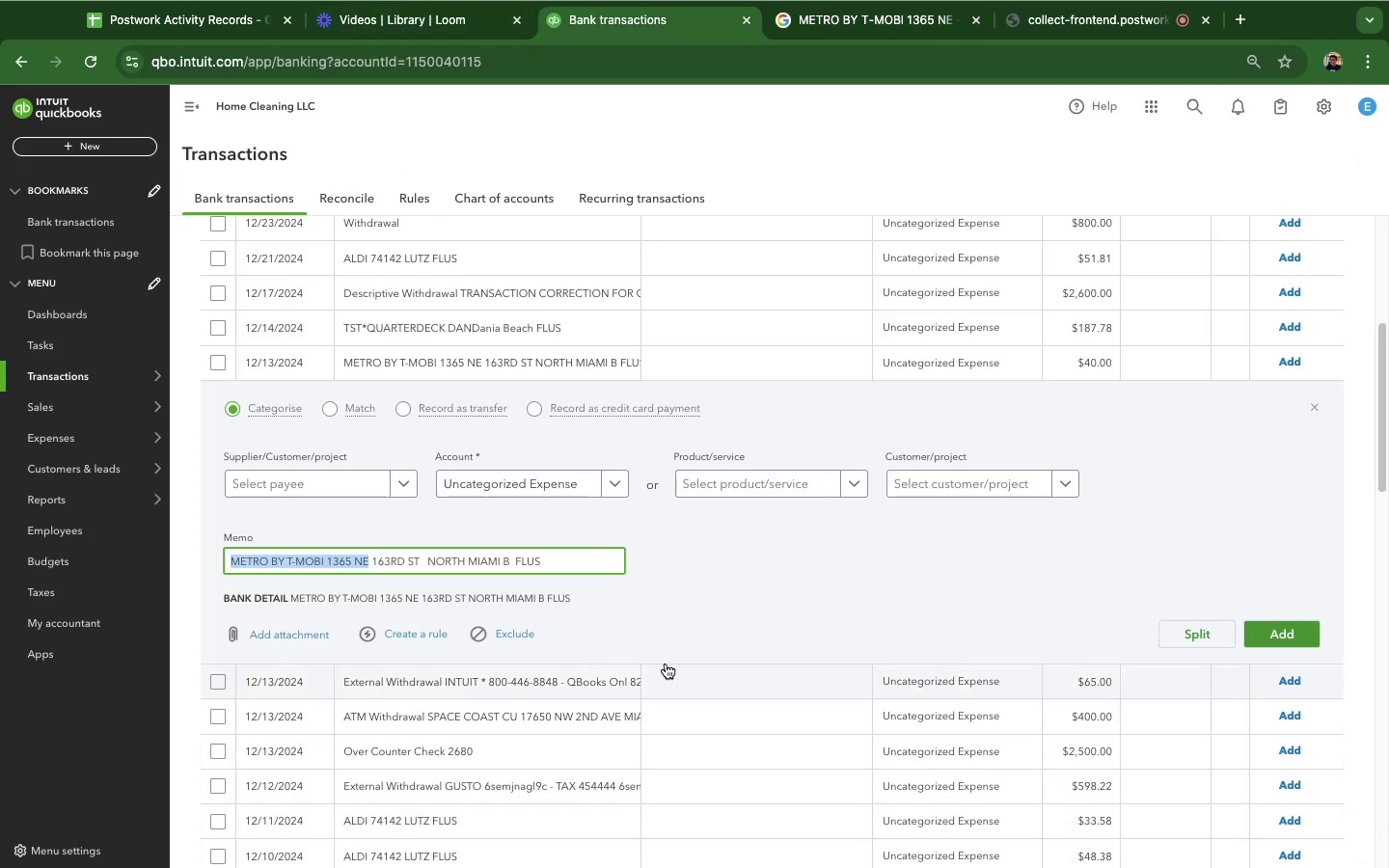 
wait(9.3)
 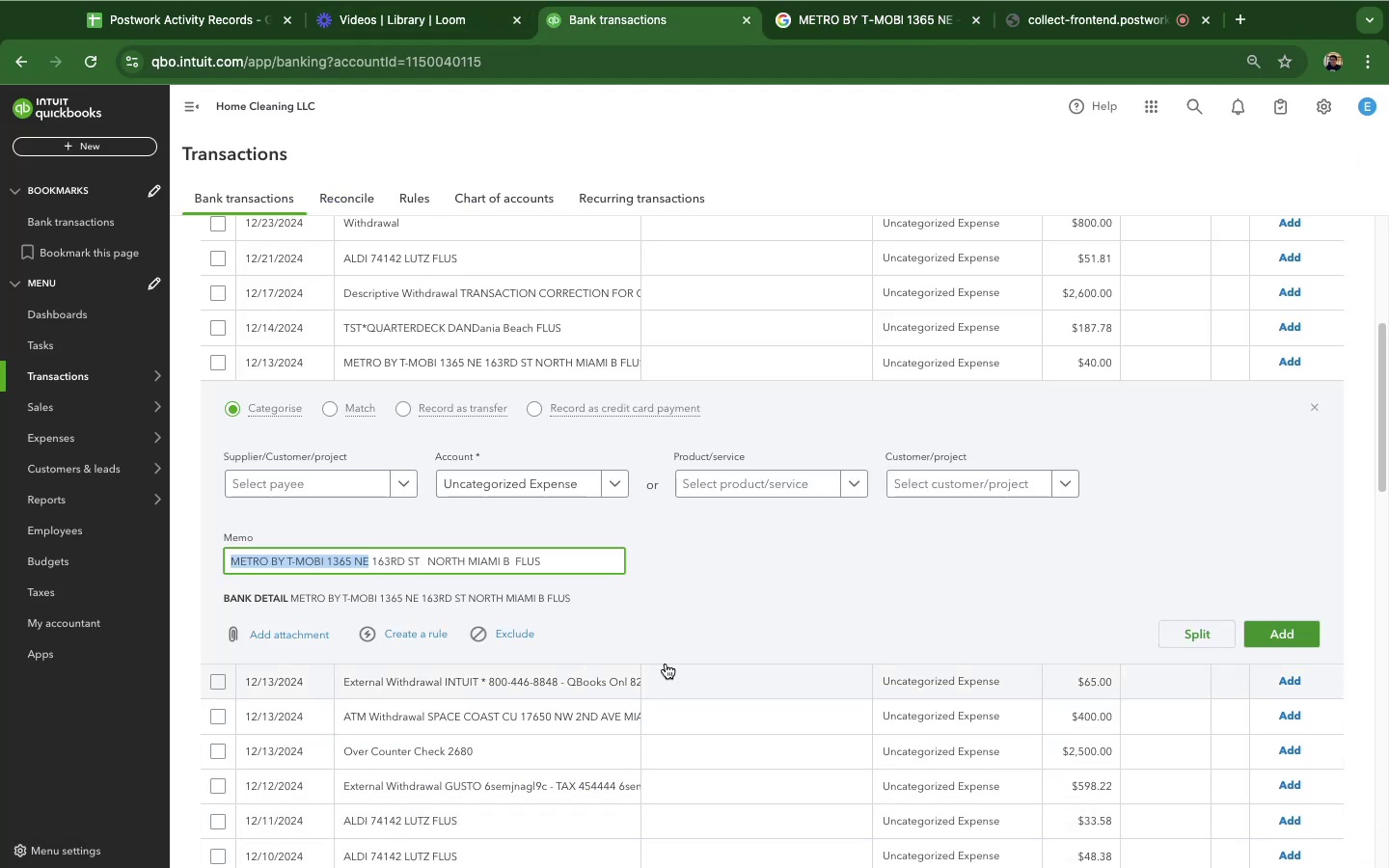 
scroll: coordinate [650, 530], scroll_direction: up, amount: 1.0
 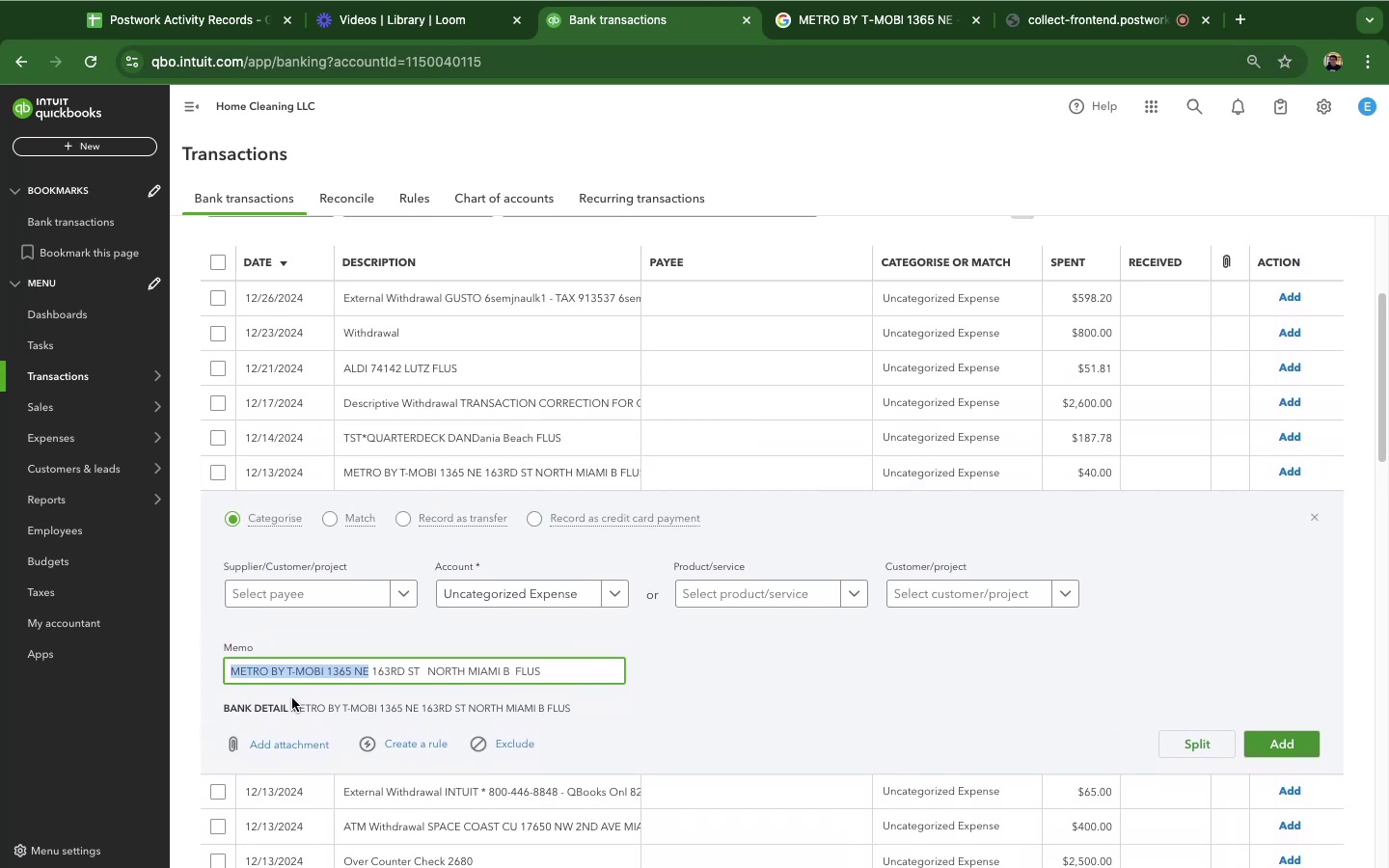 
wait(5.15)
 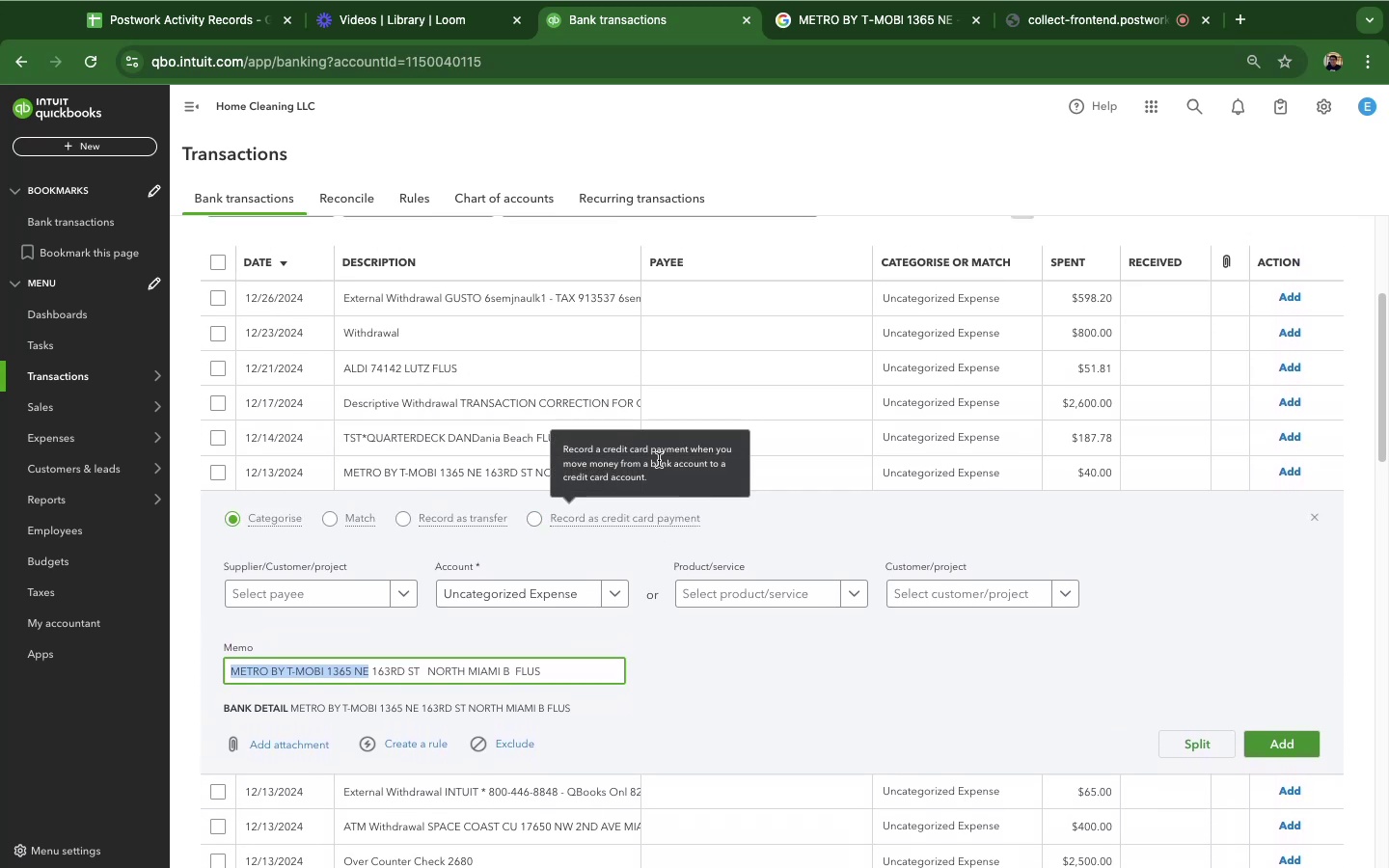 
left_click([563, 601])
 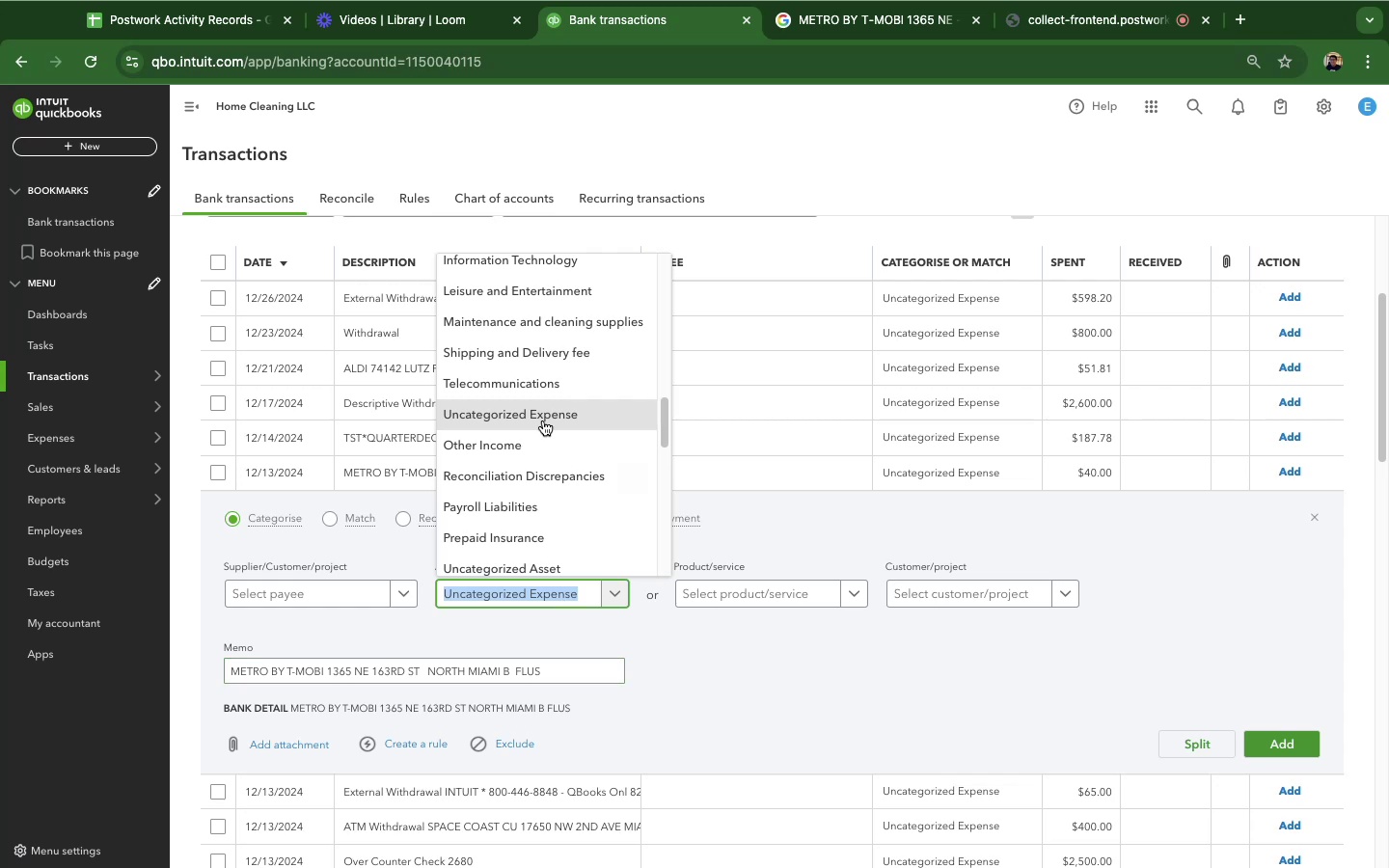 
scroll: coordinate [545, 494], scroll_direction: down, amount: 5.0
 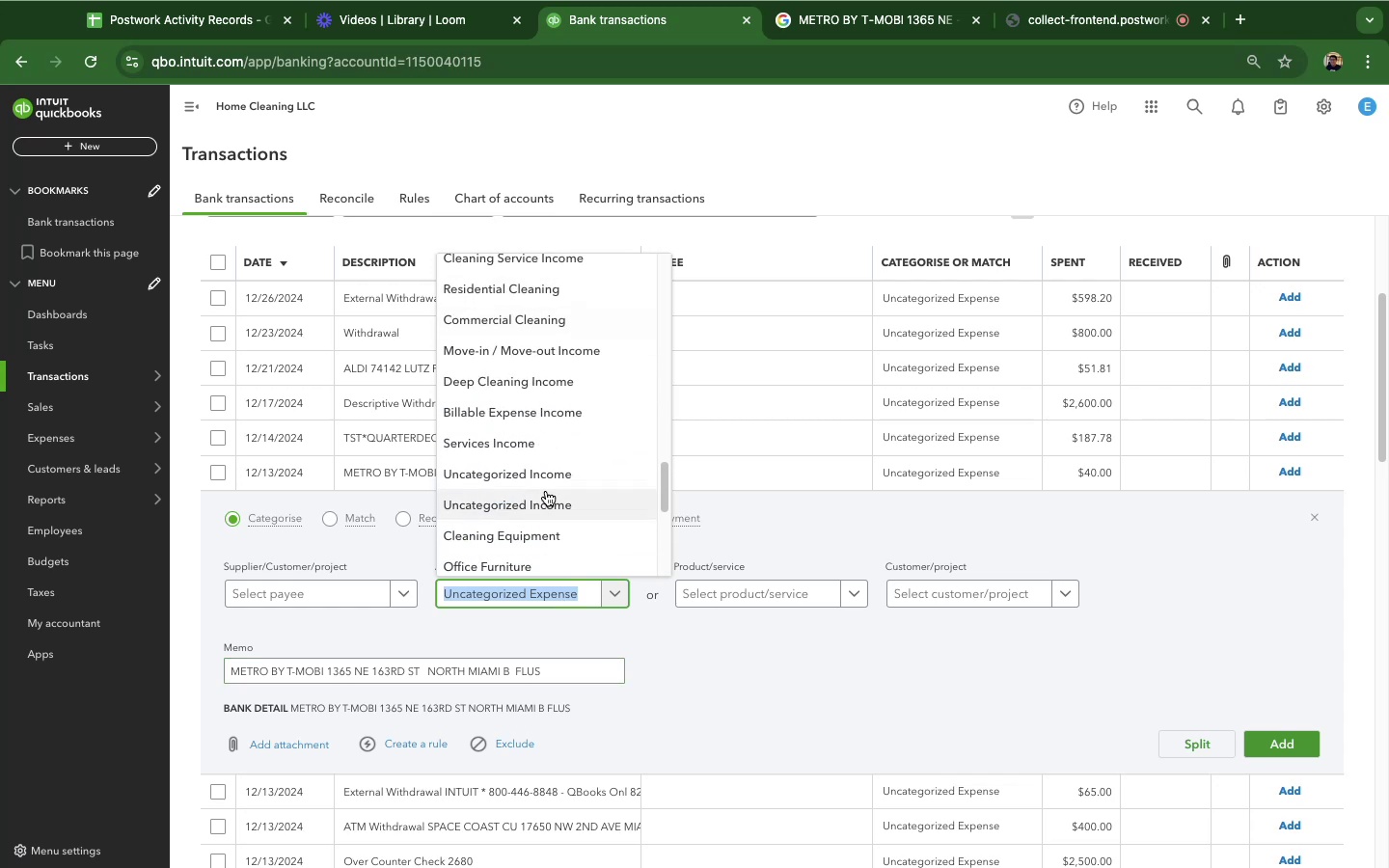 
scroll: coordinate [546, 488], scroll_direction: up, amount: 21.0
 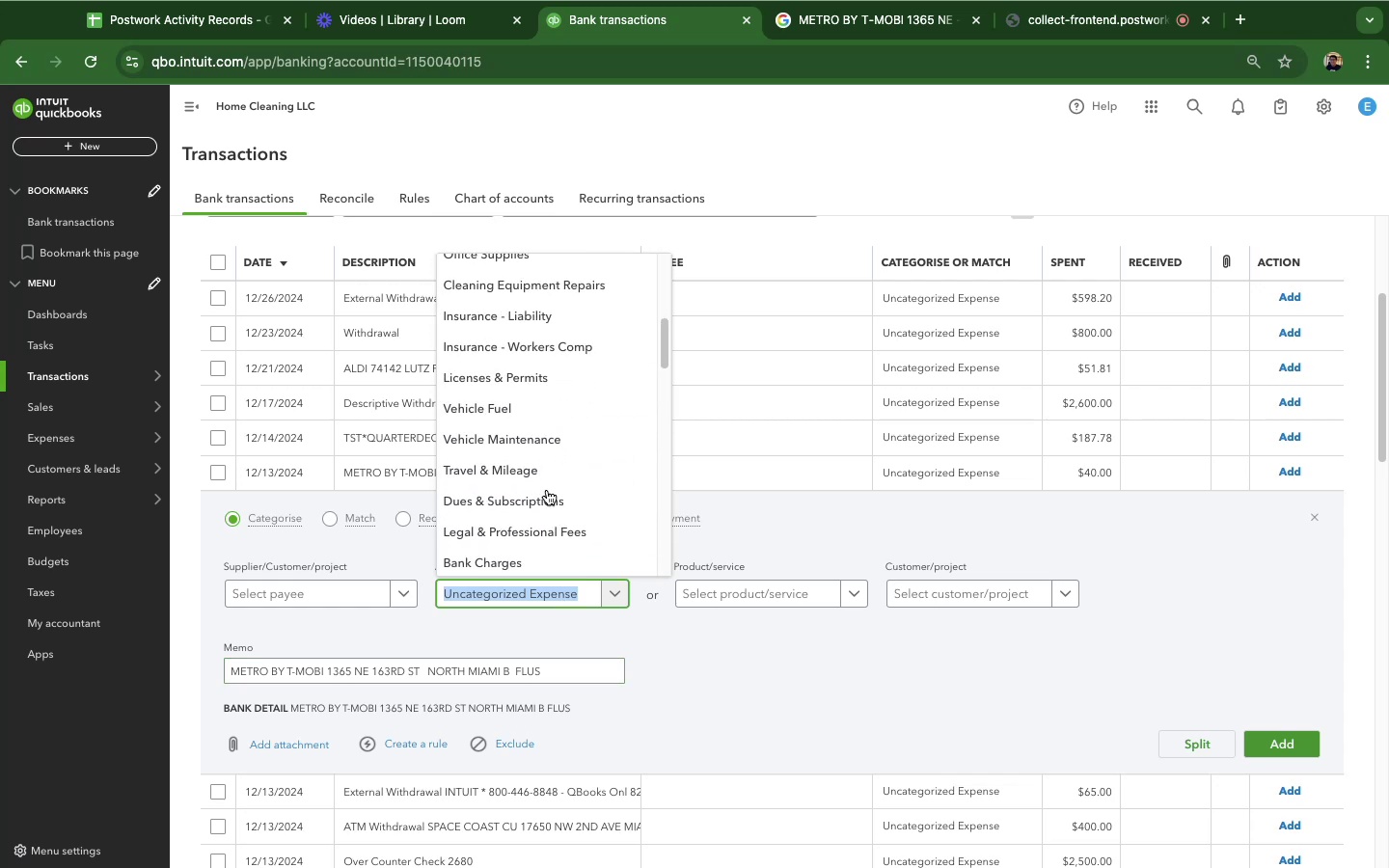 
scroll: coordinate [548, 490], scroll_direction: down, amount: 6.0
 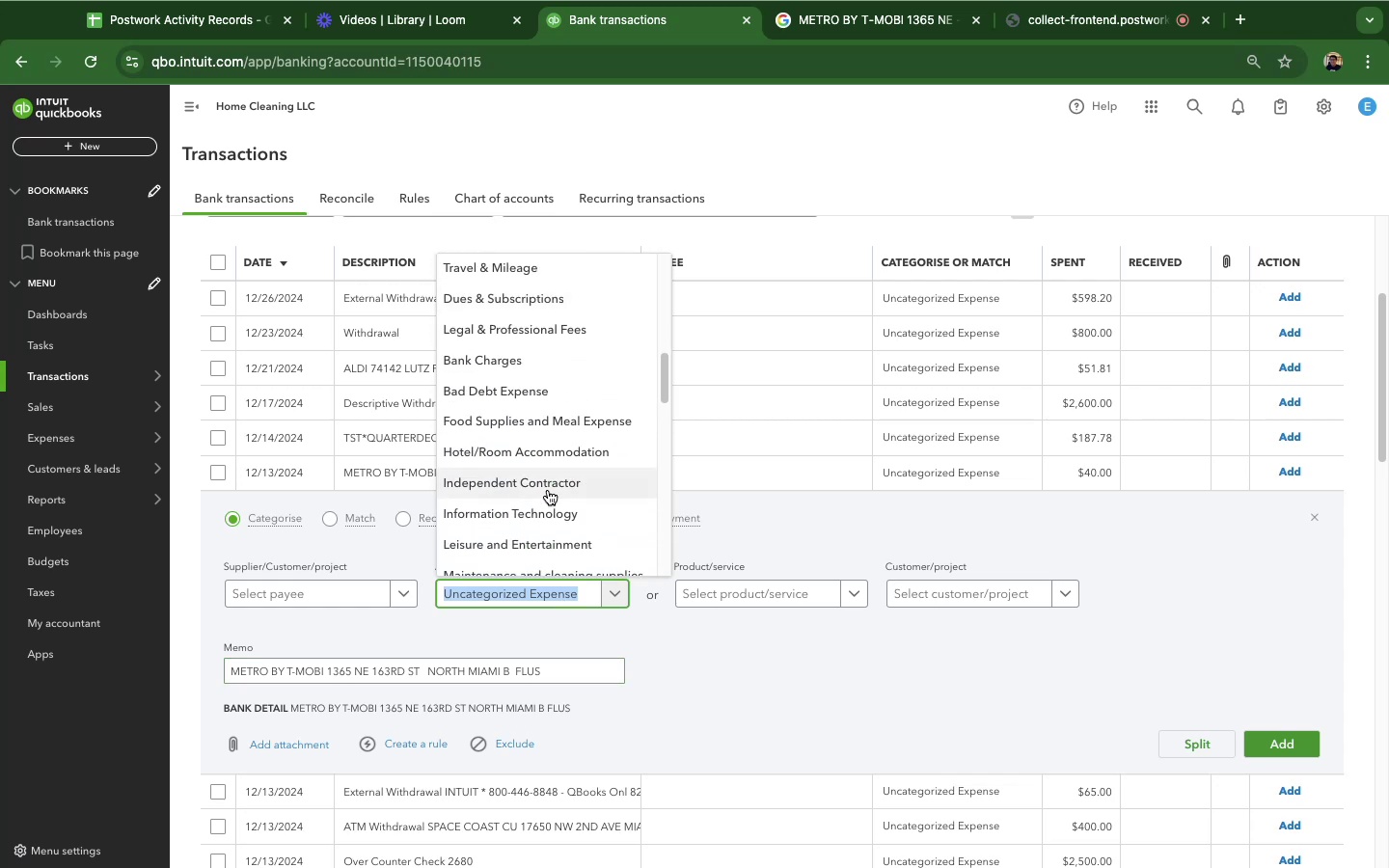 
scroll: coordinate [544, 477], scroll_direction: up, amount: 9.0
 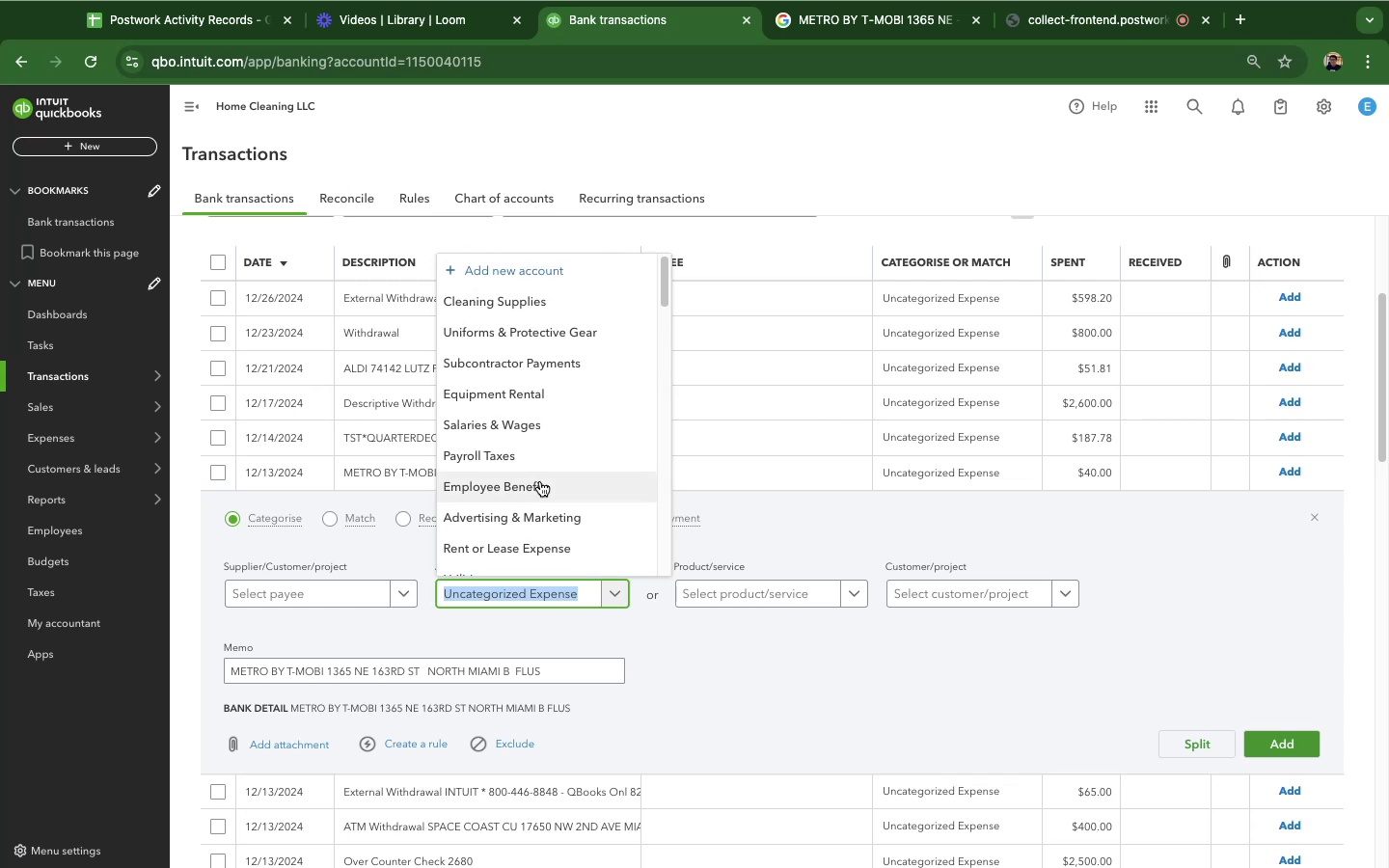 
key(T)
 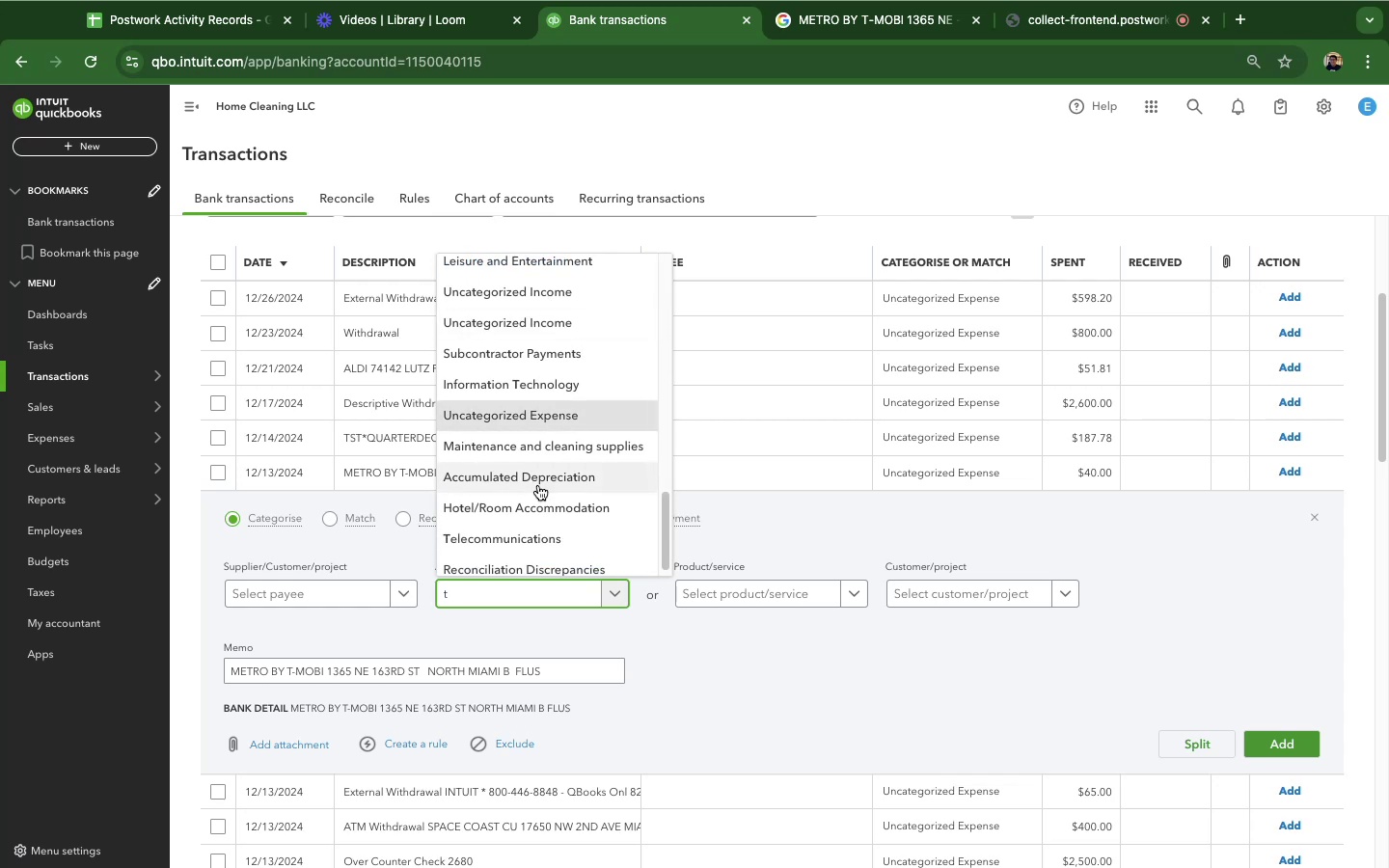 
mouse_move([498, 539])
 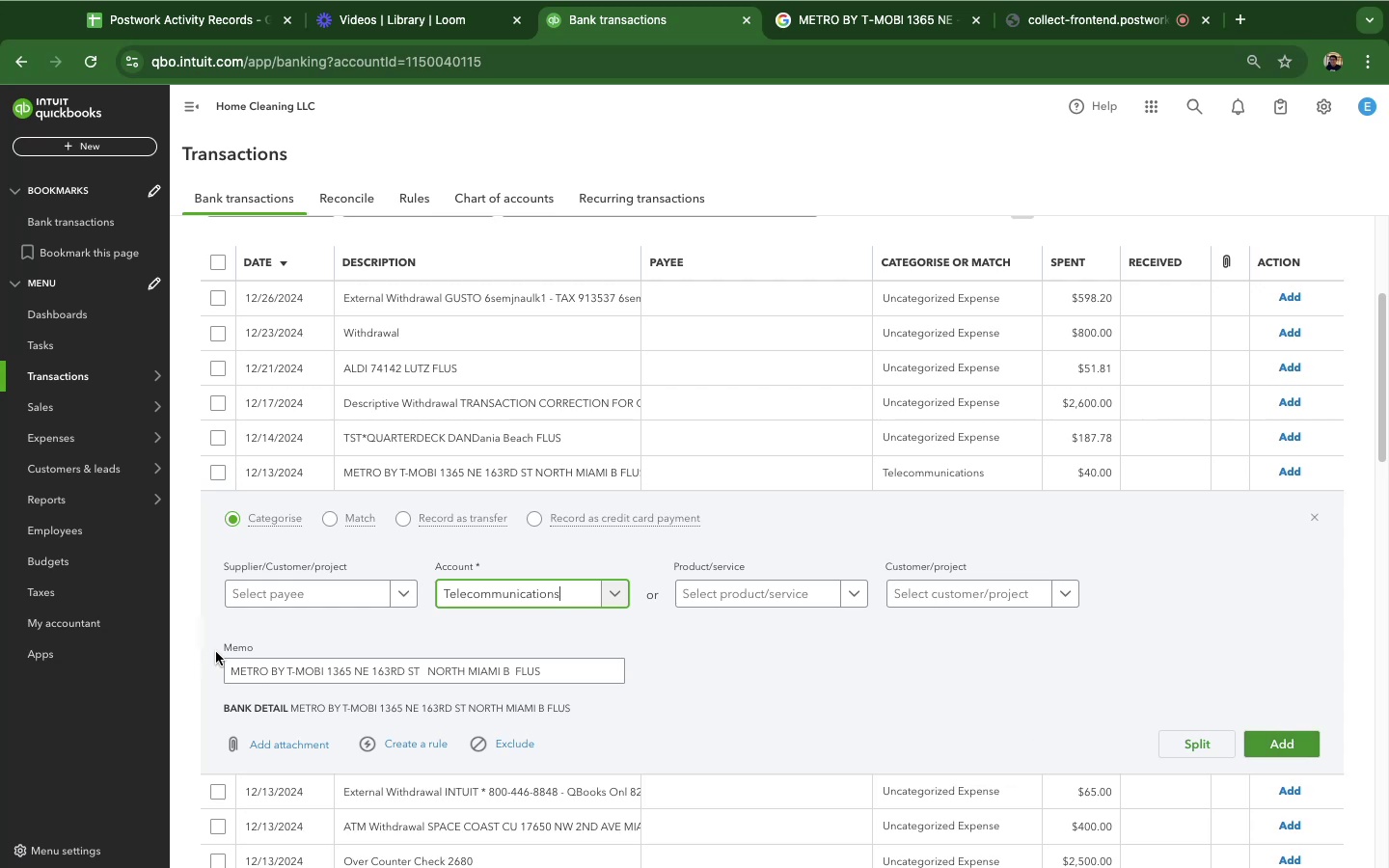 
left_click_drag(start_coordinate=[289, 673], to_coordinate=[327, 668])
 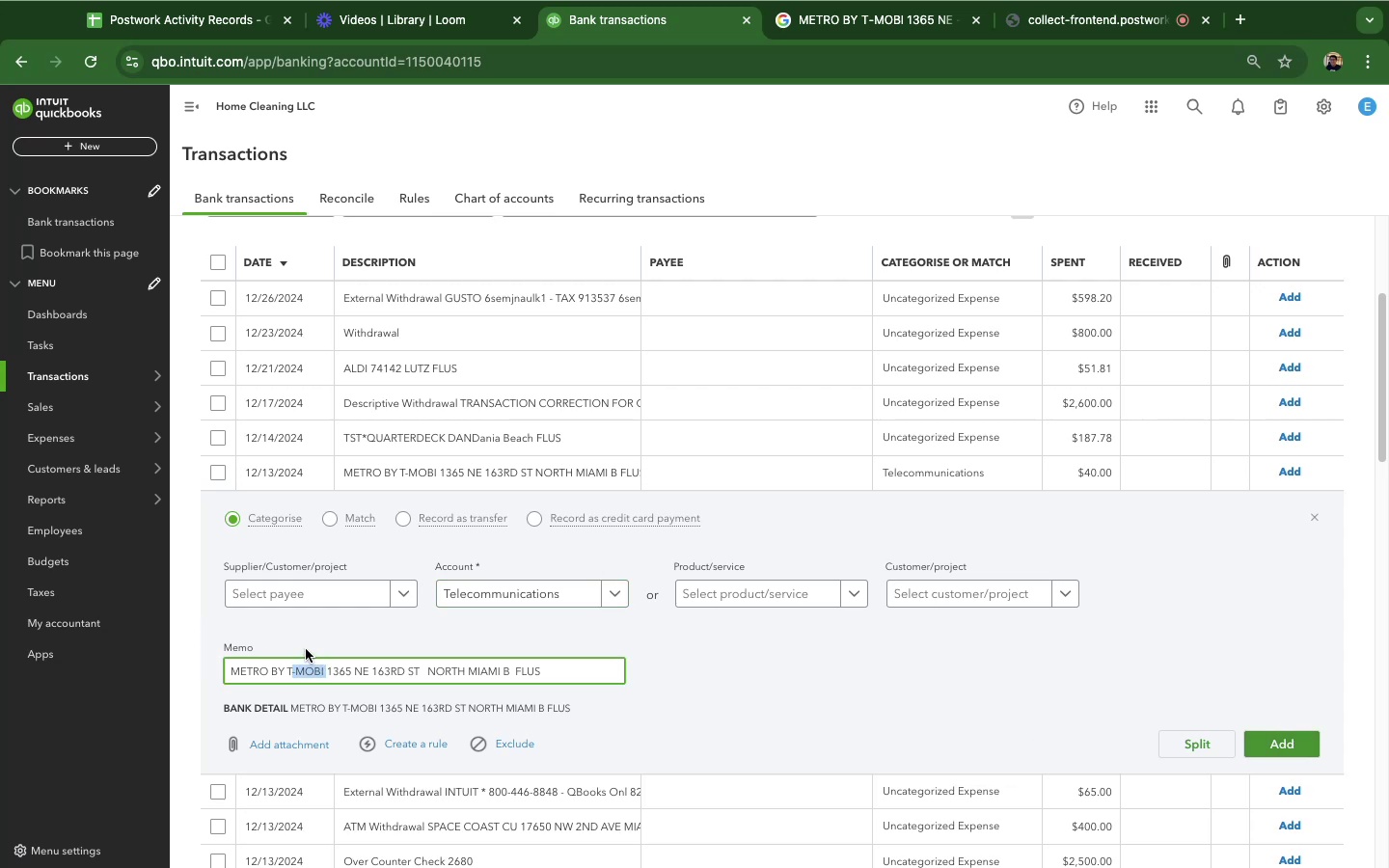 
hold_key(key=CommandLeft, duration=0.77)
 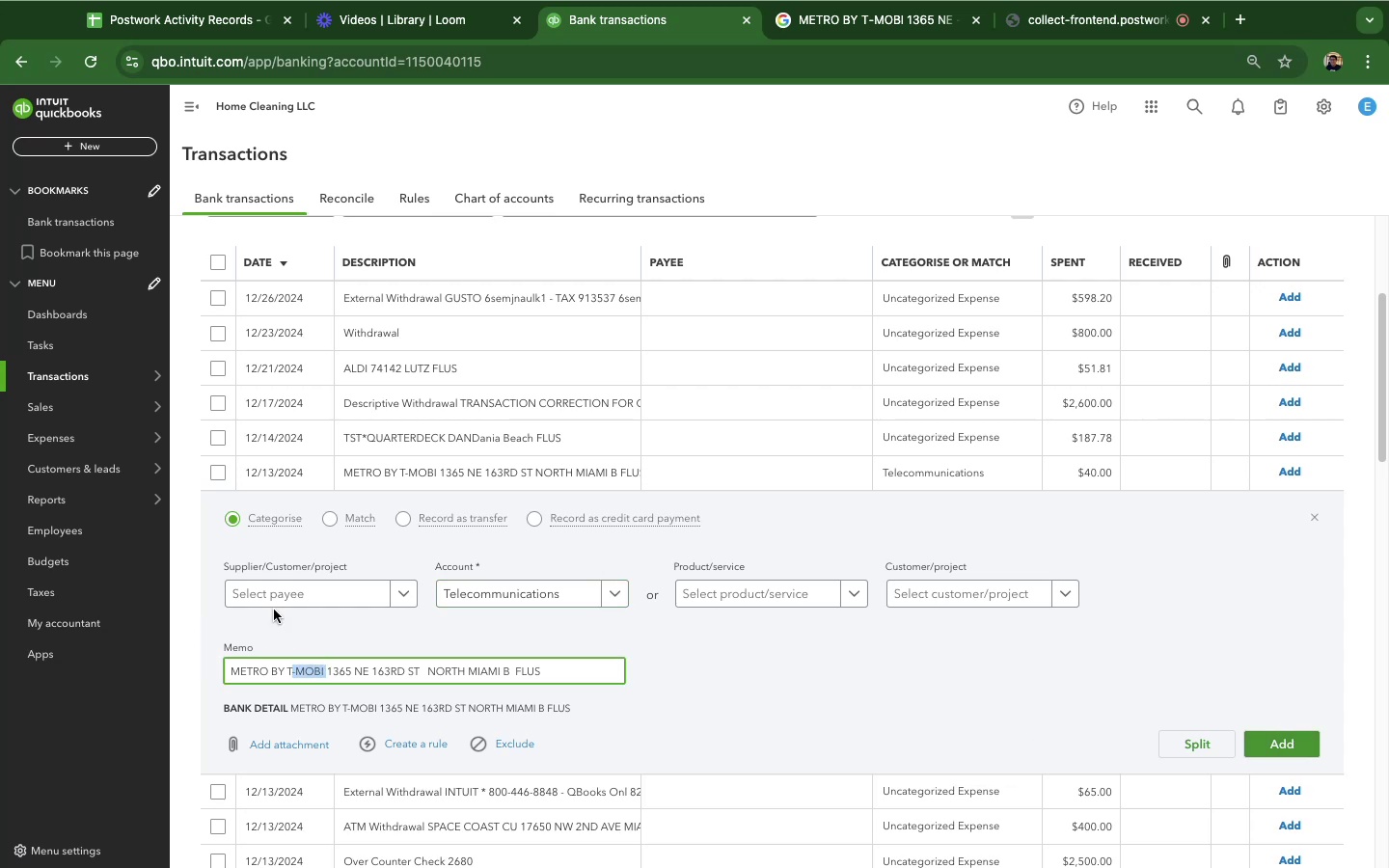 
hold_key(key=C, duration=0.54)
 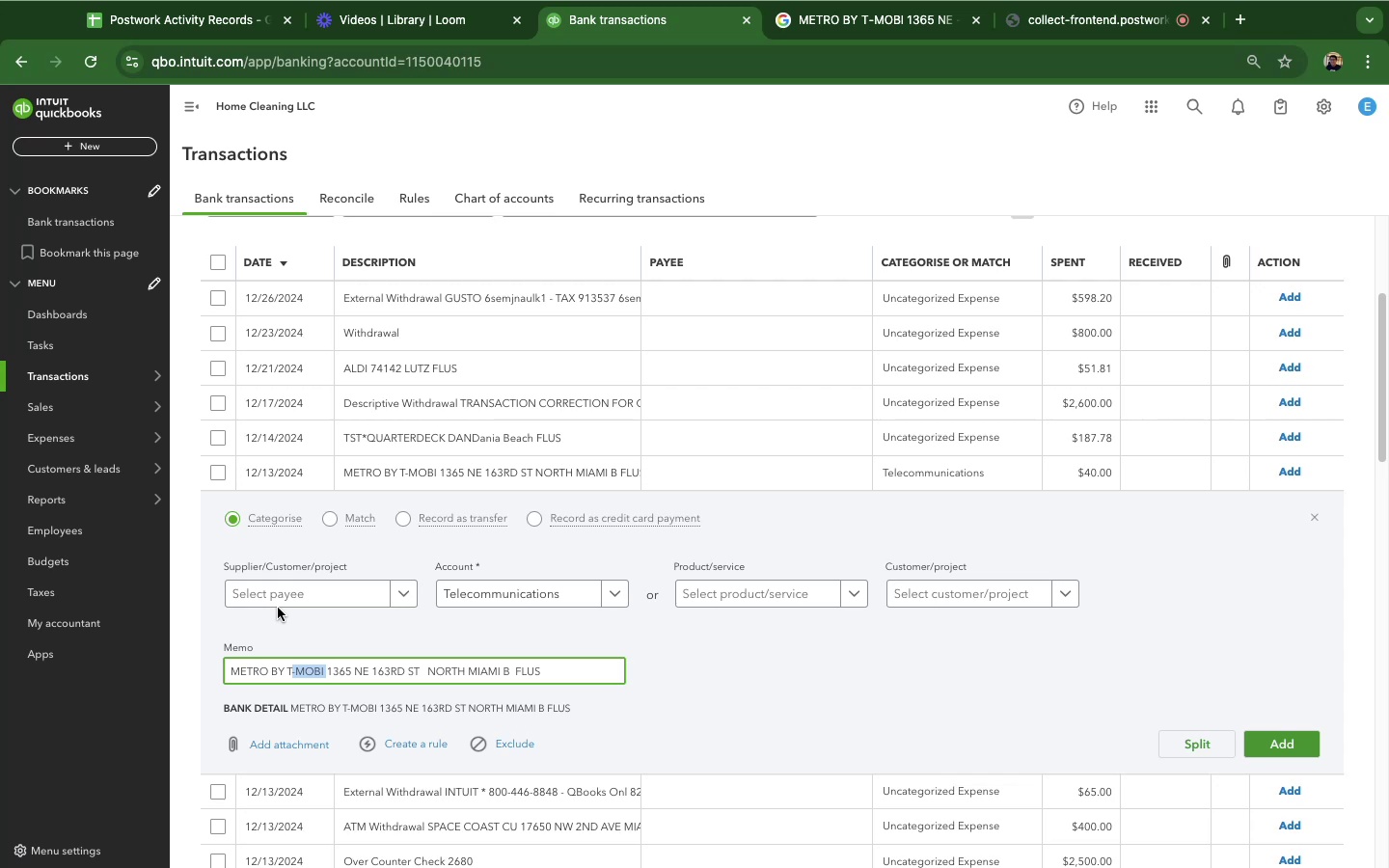 
wait(13.01)
 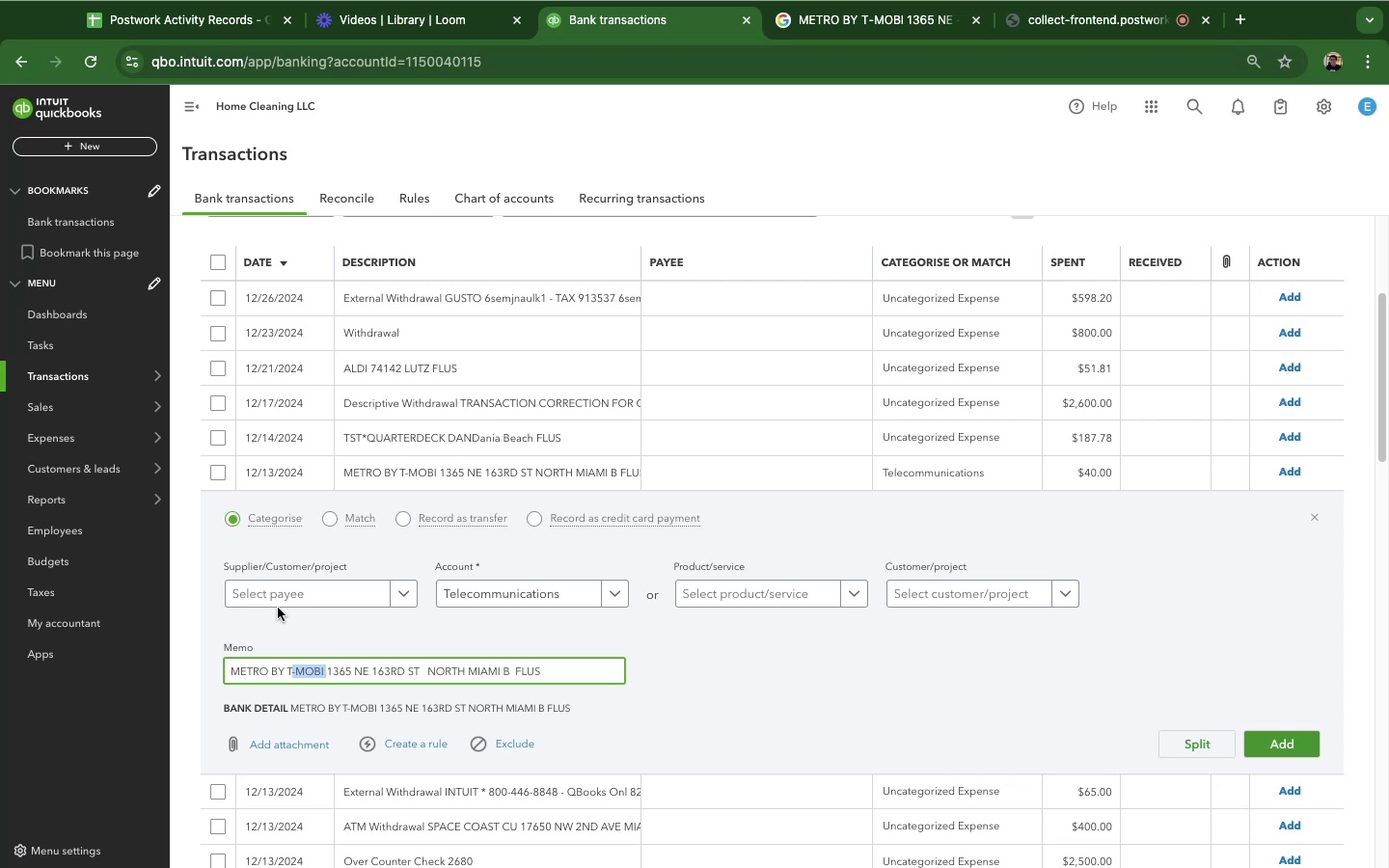 
left_click([290, 673])
 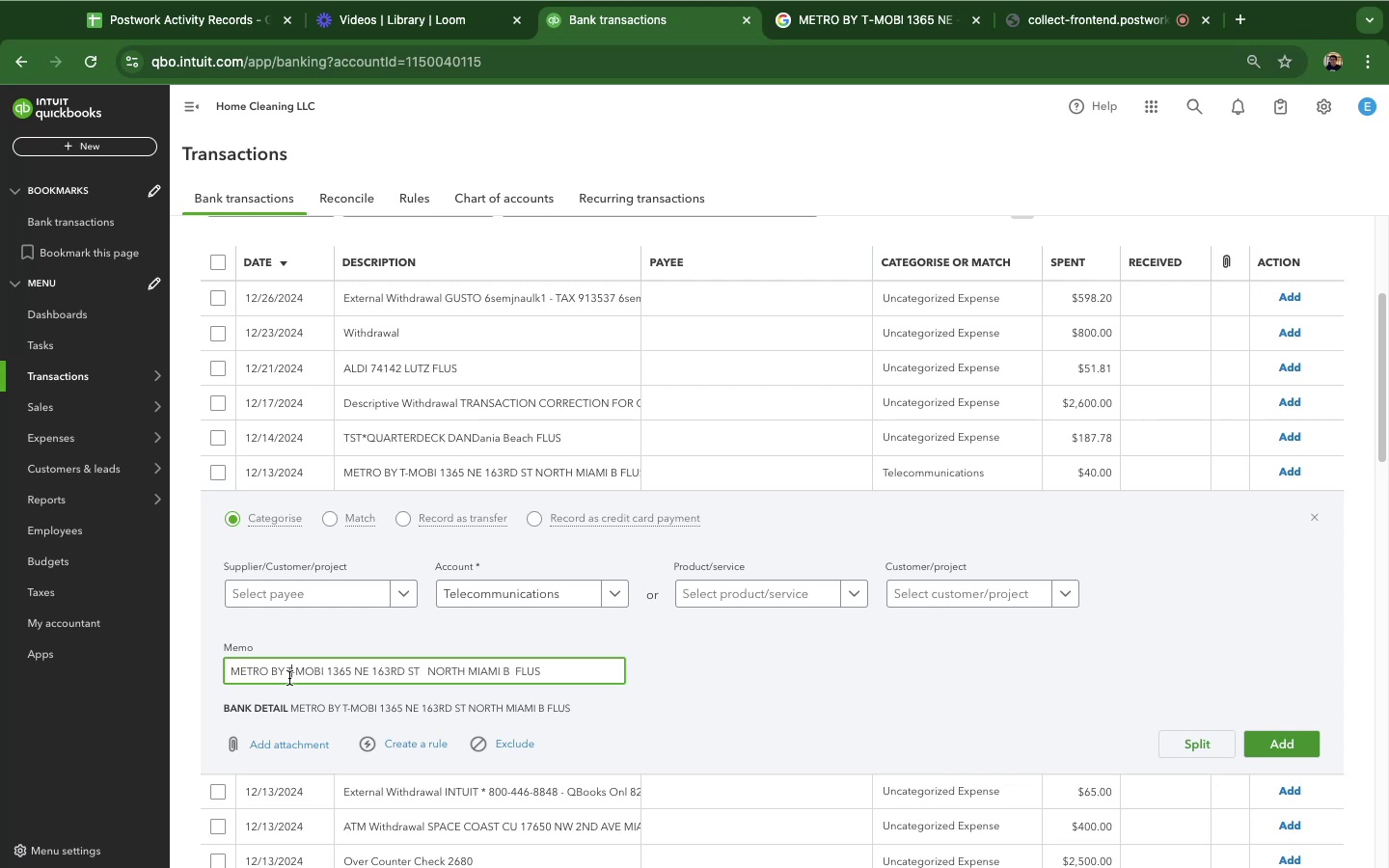 
left_click_drag(start_coordinate=[286, 674], to_coordinate=[322, 677])
 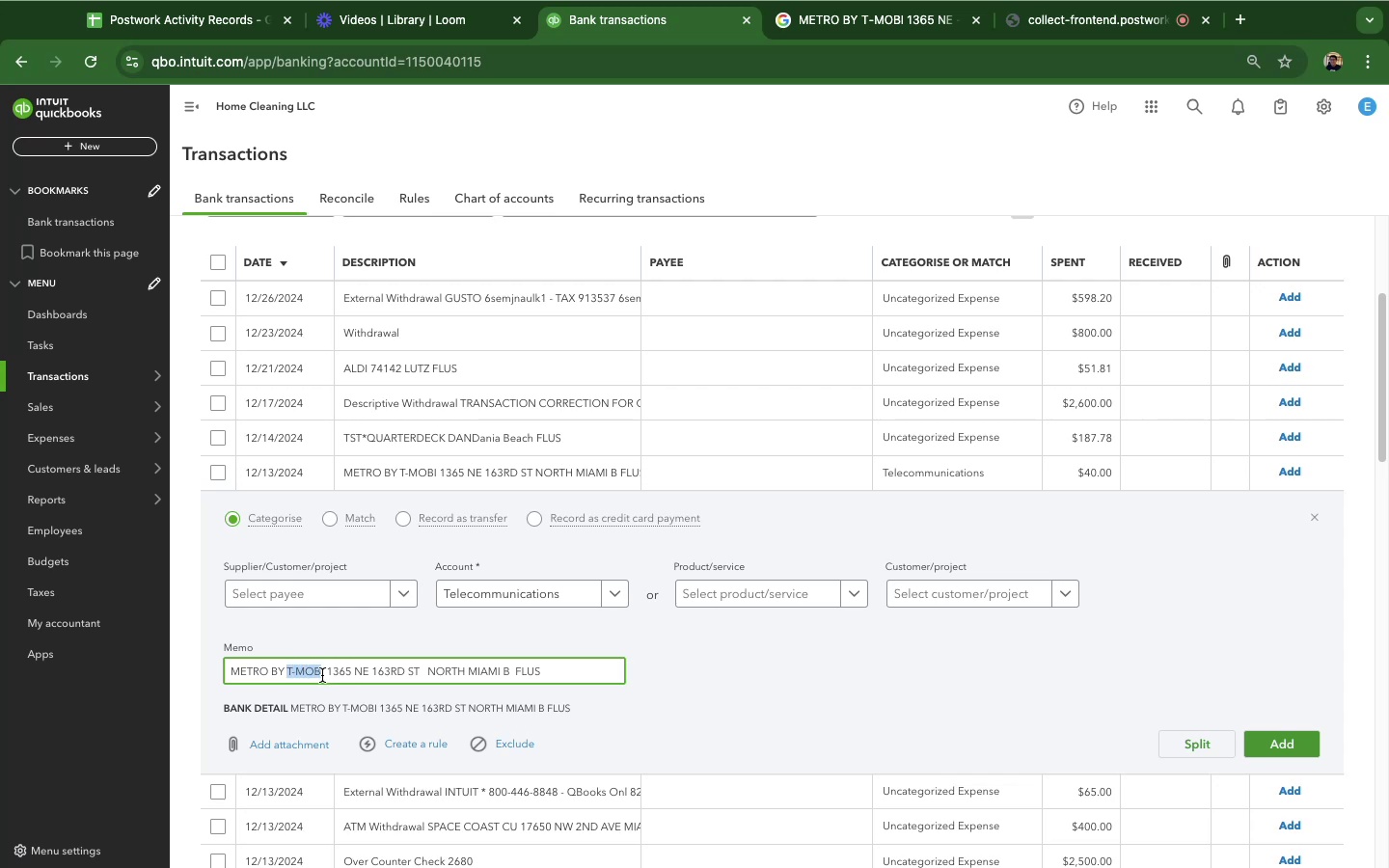 
left_click_drag(start_coordinate=[328, 674], to_coordinate=[286, 669])
 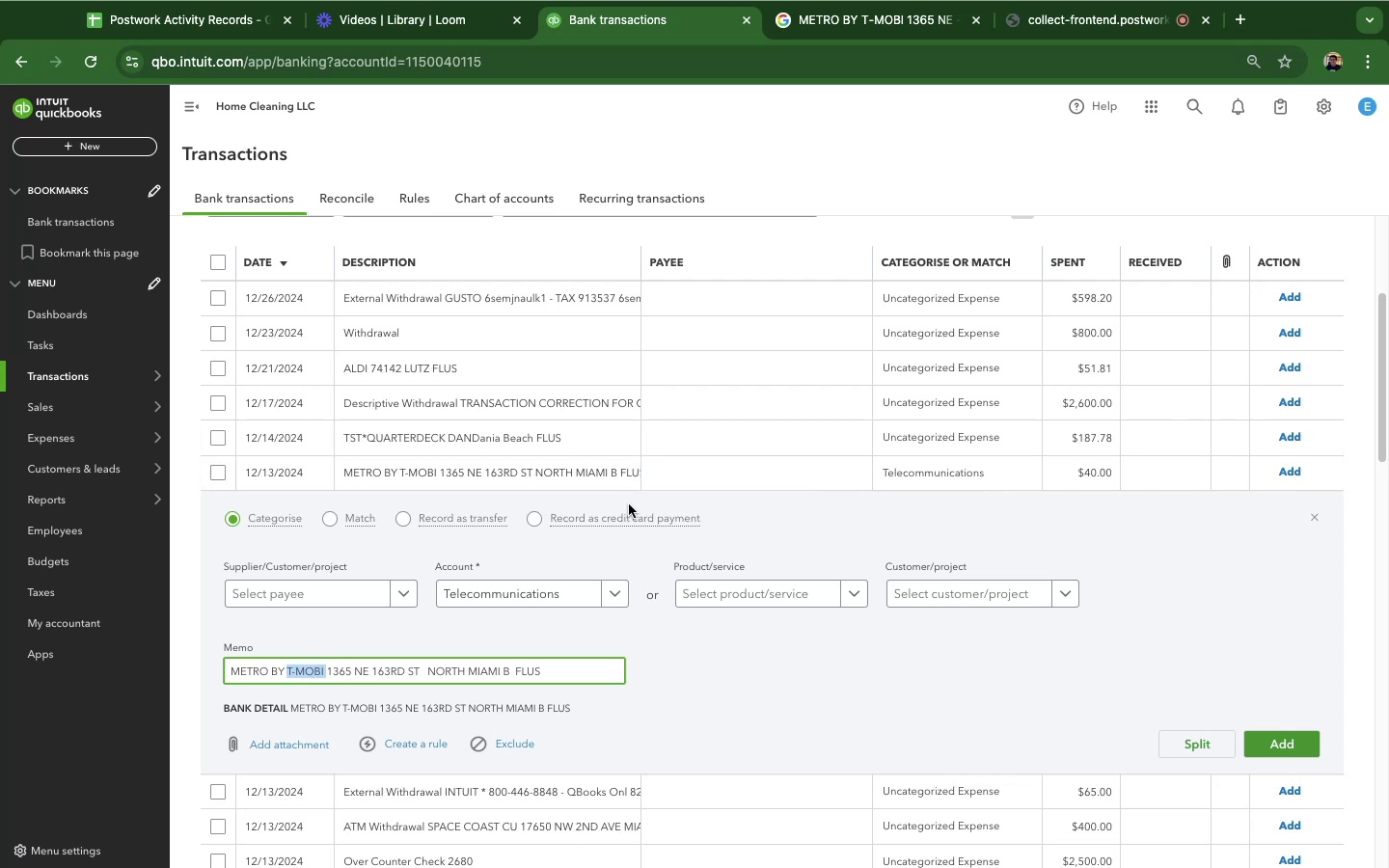 
key(Meta+C)
 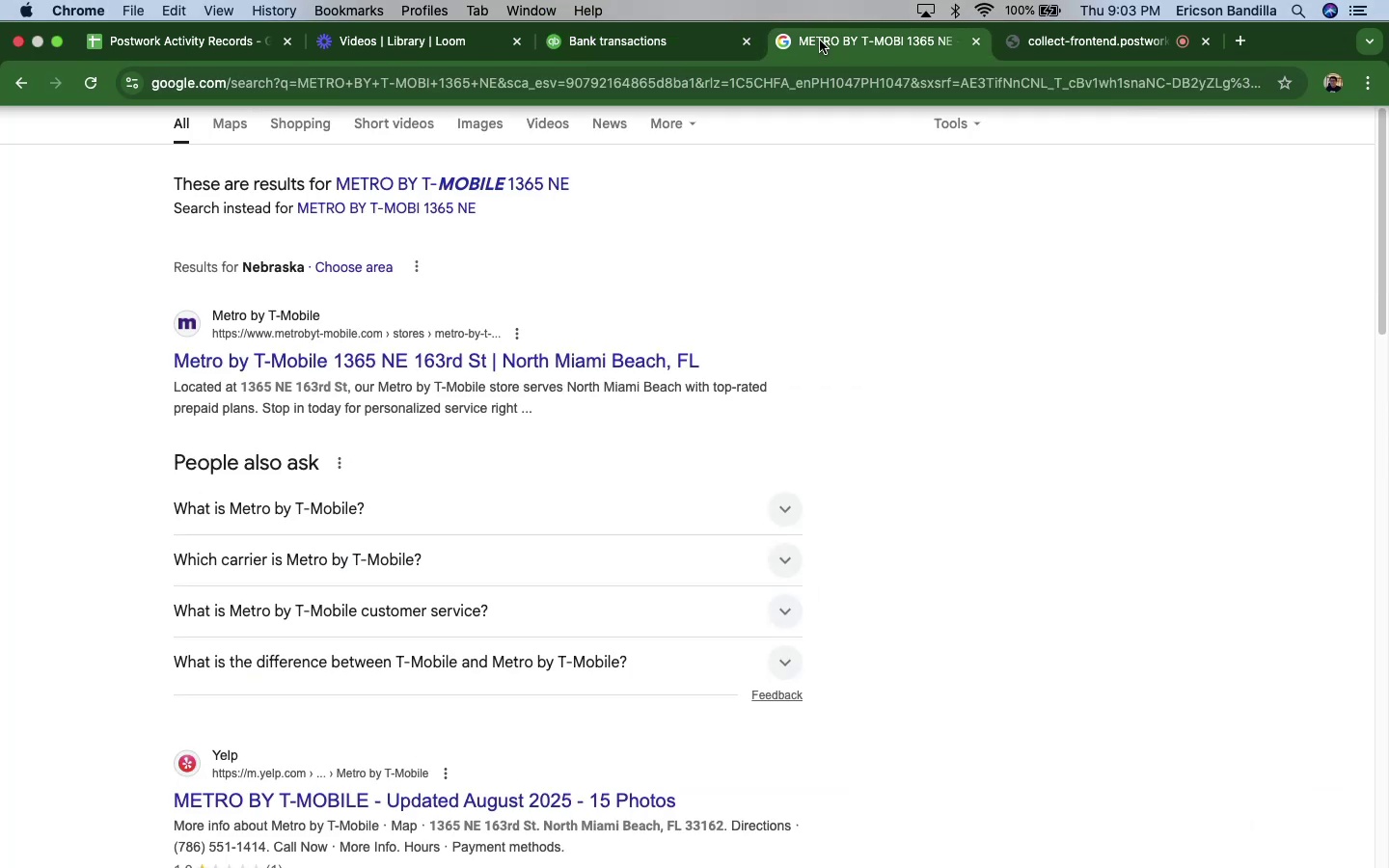 
scroll: coordinate [673, 471], scroll_direction: down, amount: 22.0
 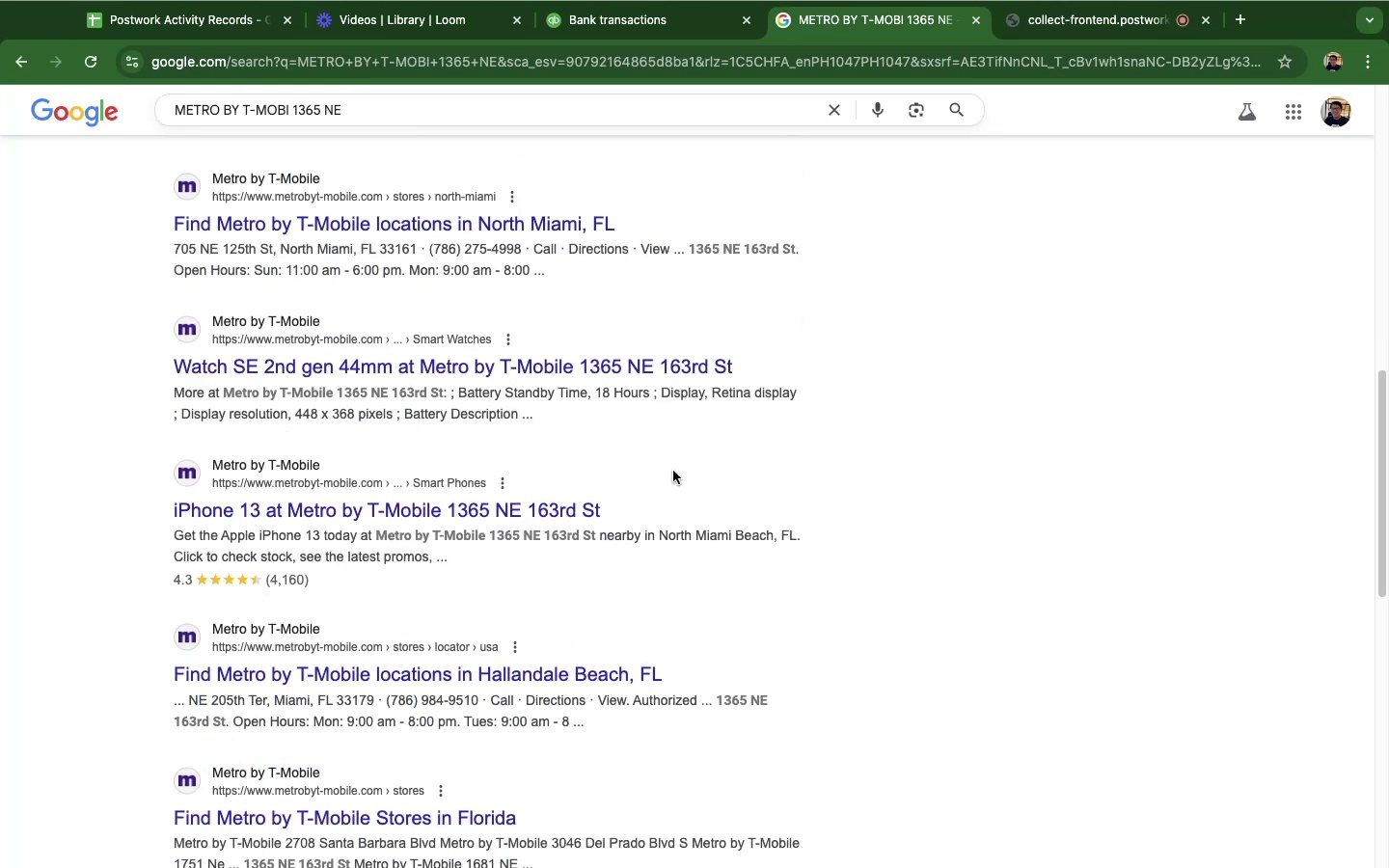 
scroll: coordinate [673, 463], scroll_direction: up, amount: 45.0
 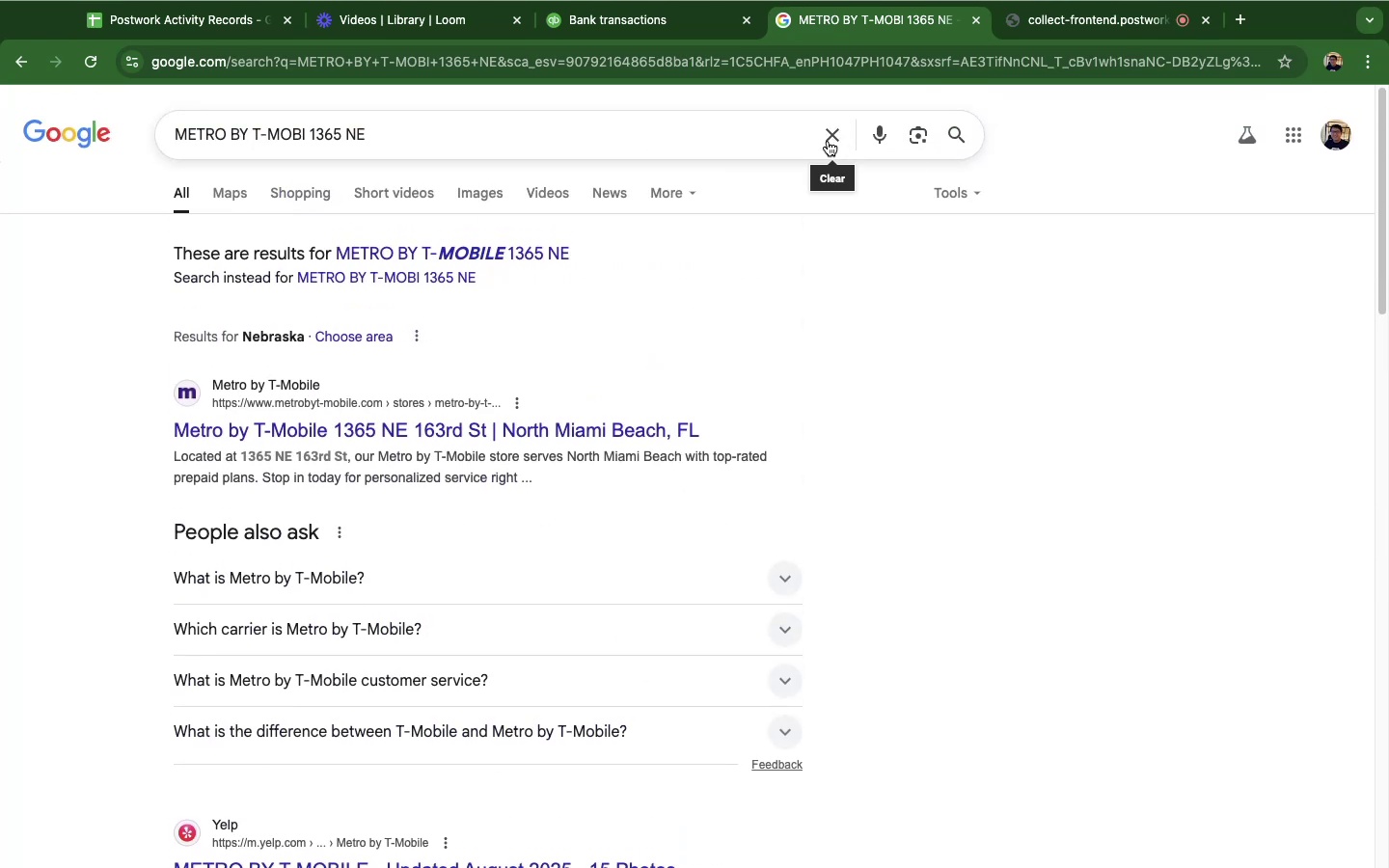 
left_click([829, 139])
 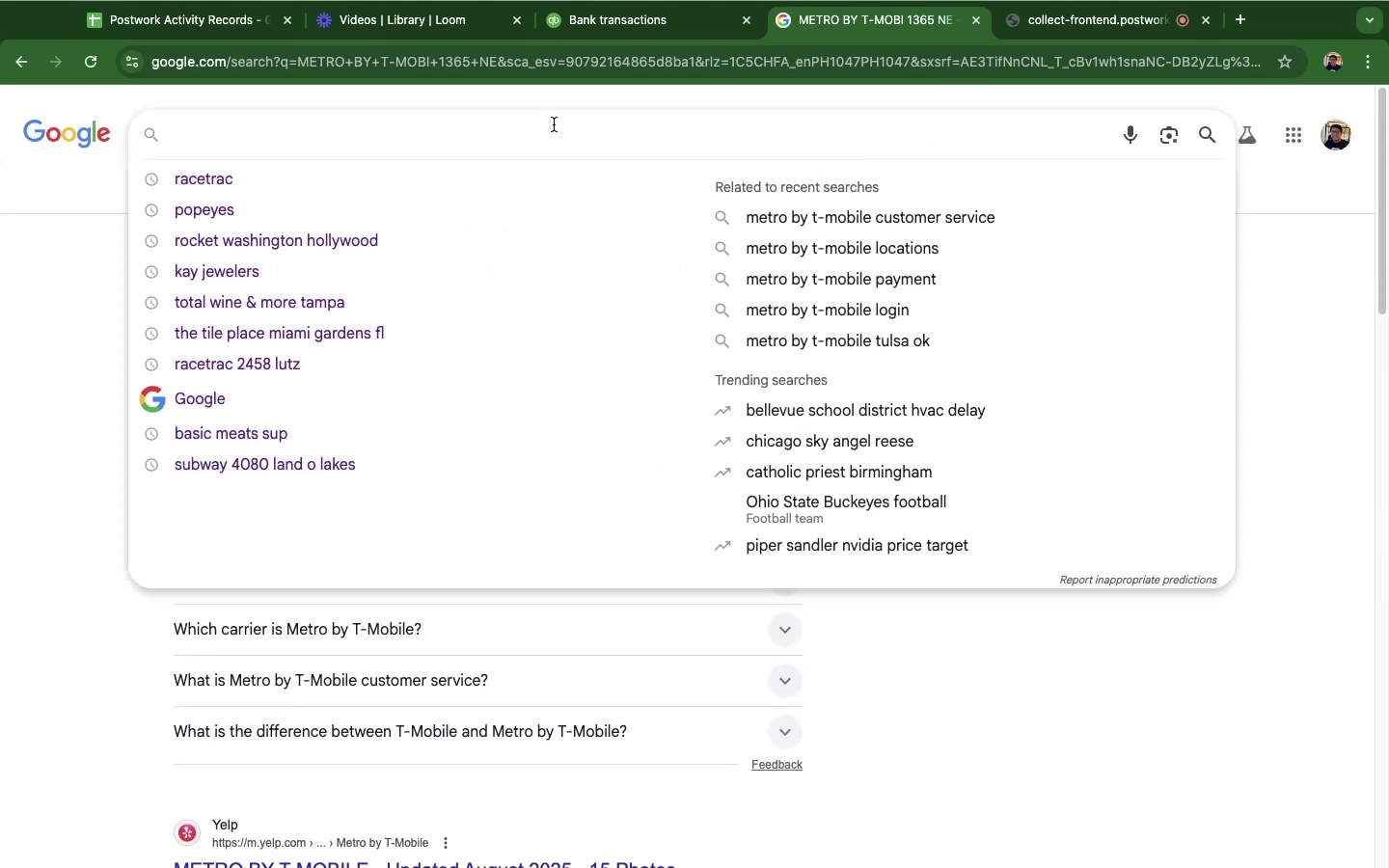 
key(Meta+V)
 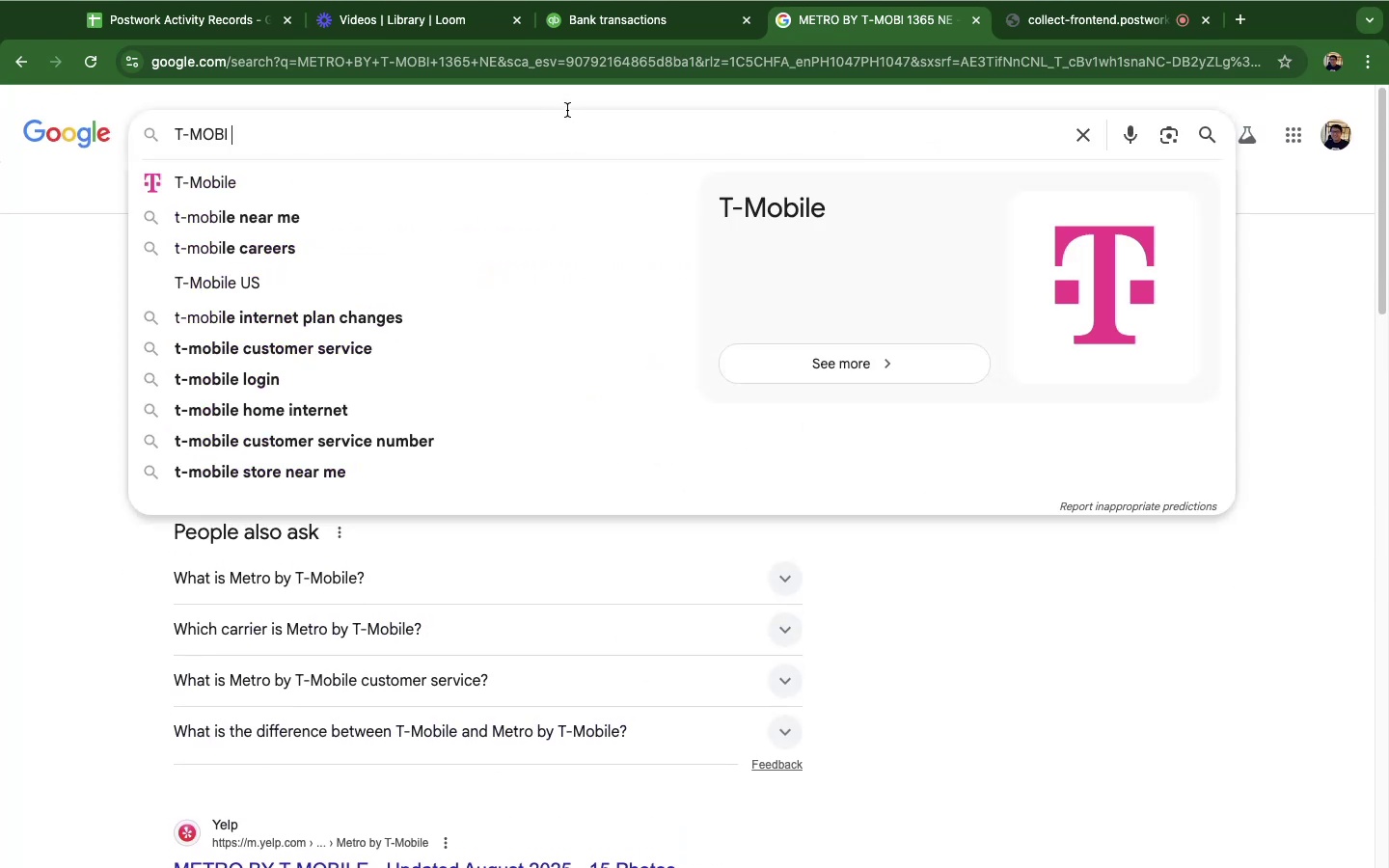 
key(Enter)
 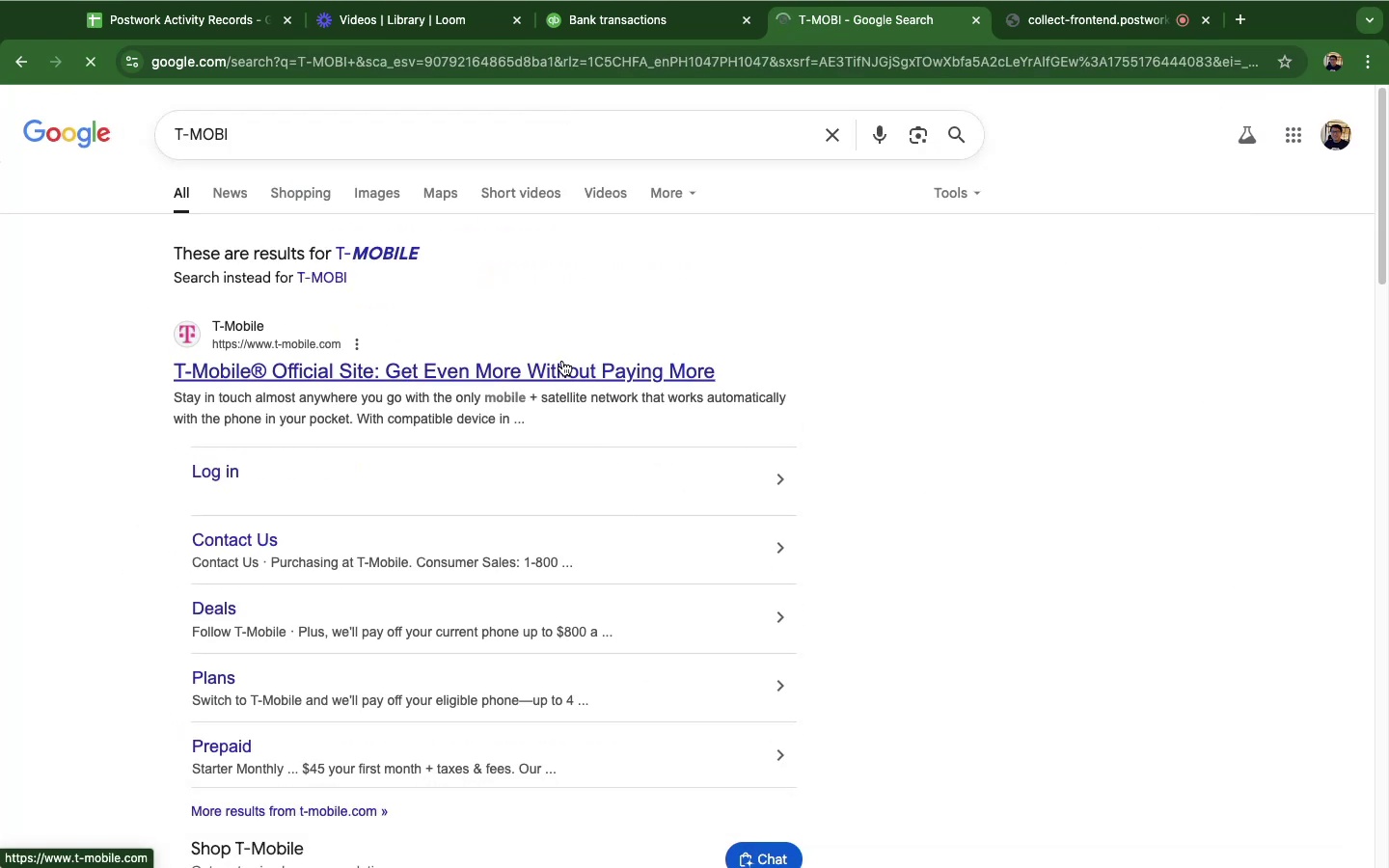 
left_click([1195, 476])
 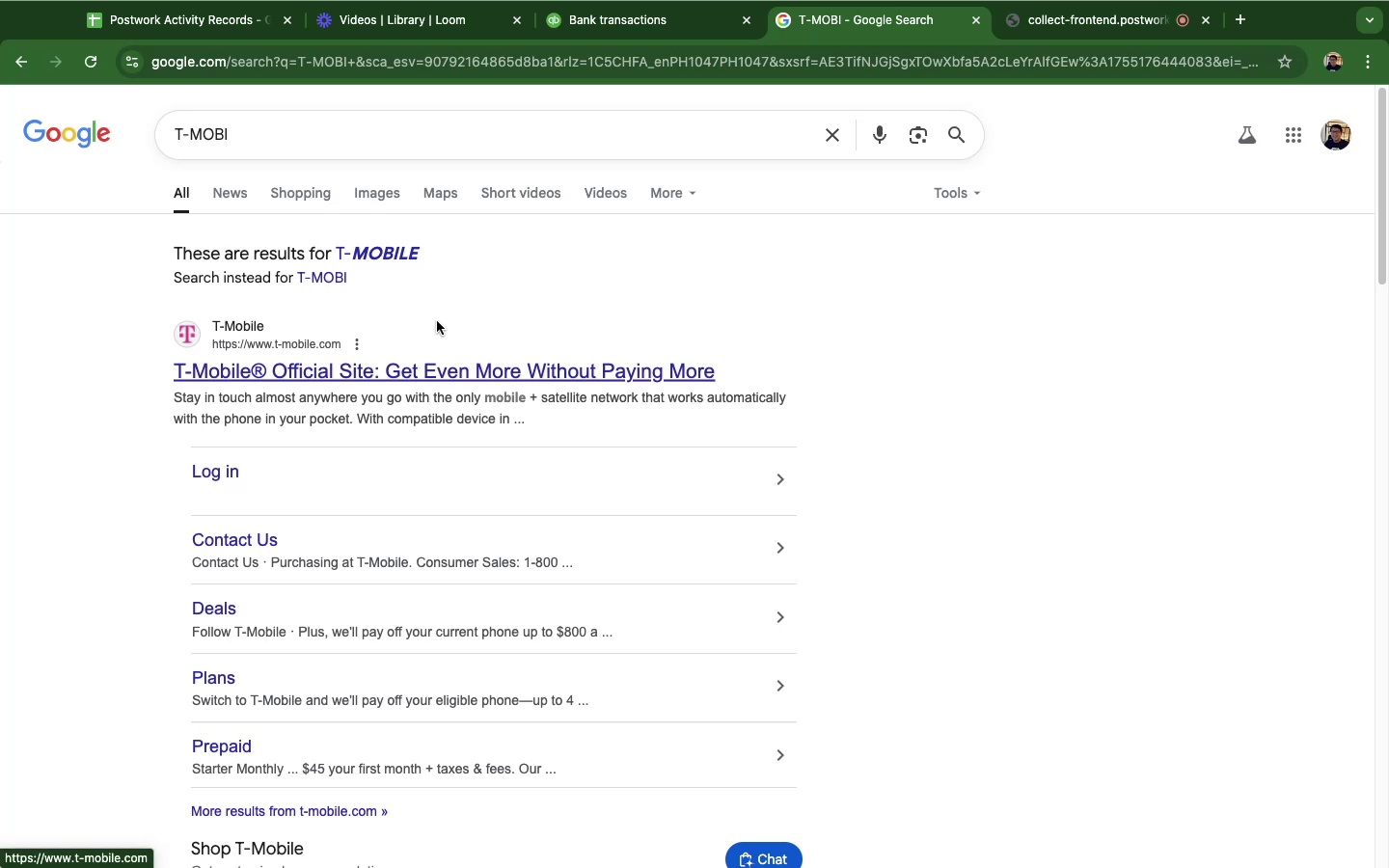 
left_click([638, 30])
 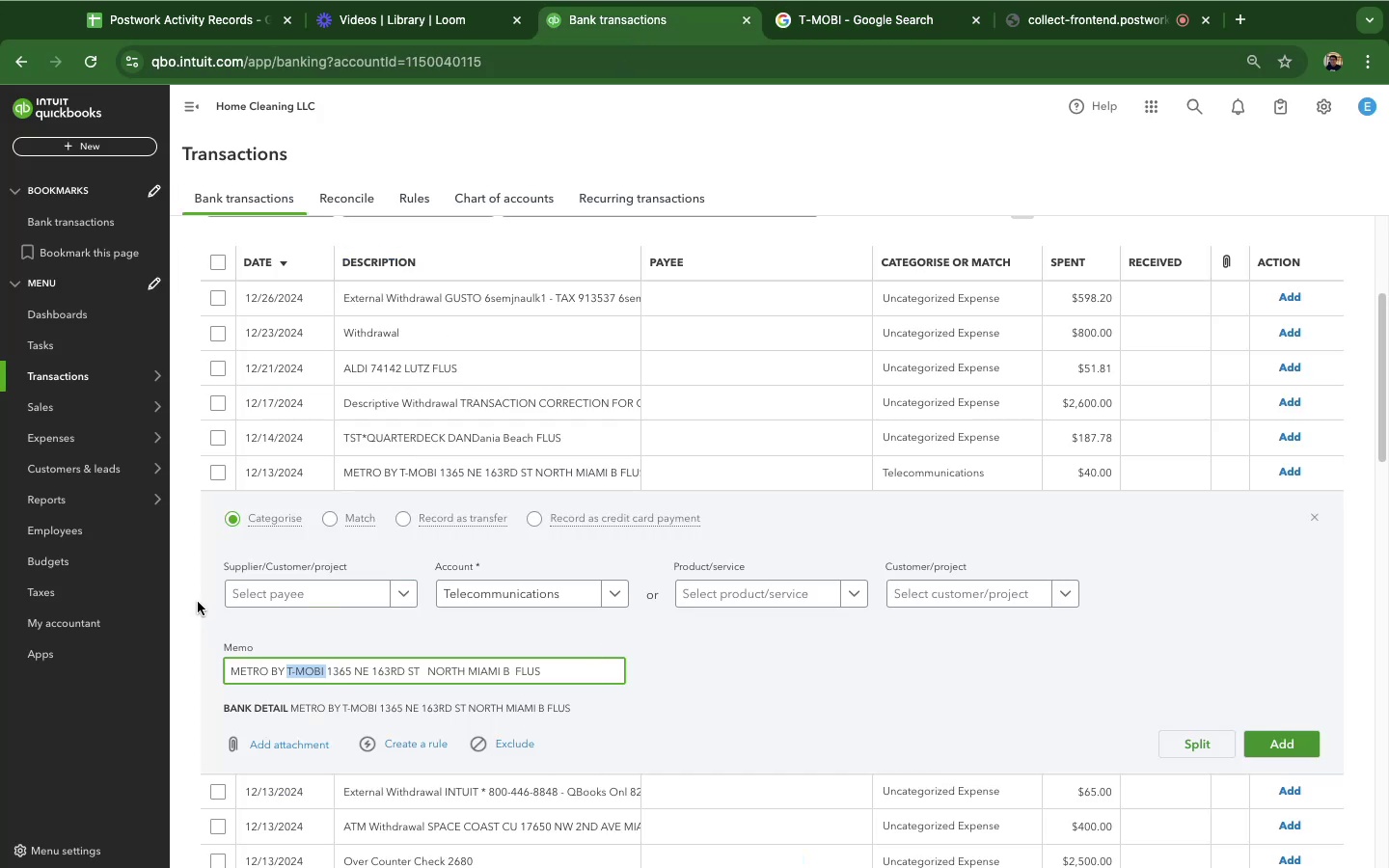 
left_click([276, 593])
 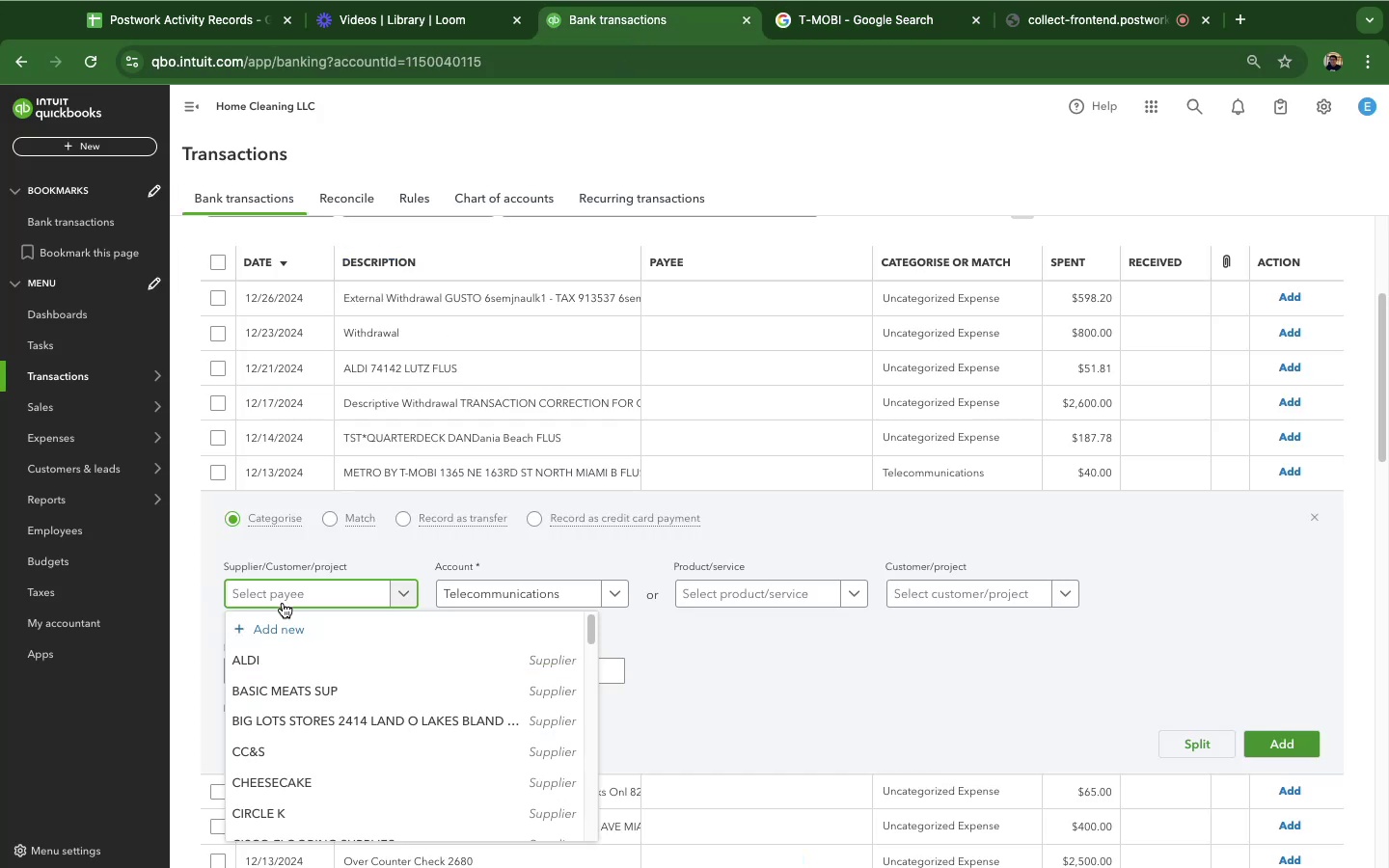 
key(Meta+V)
 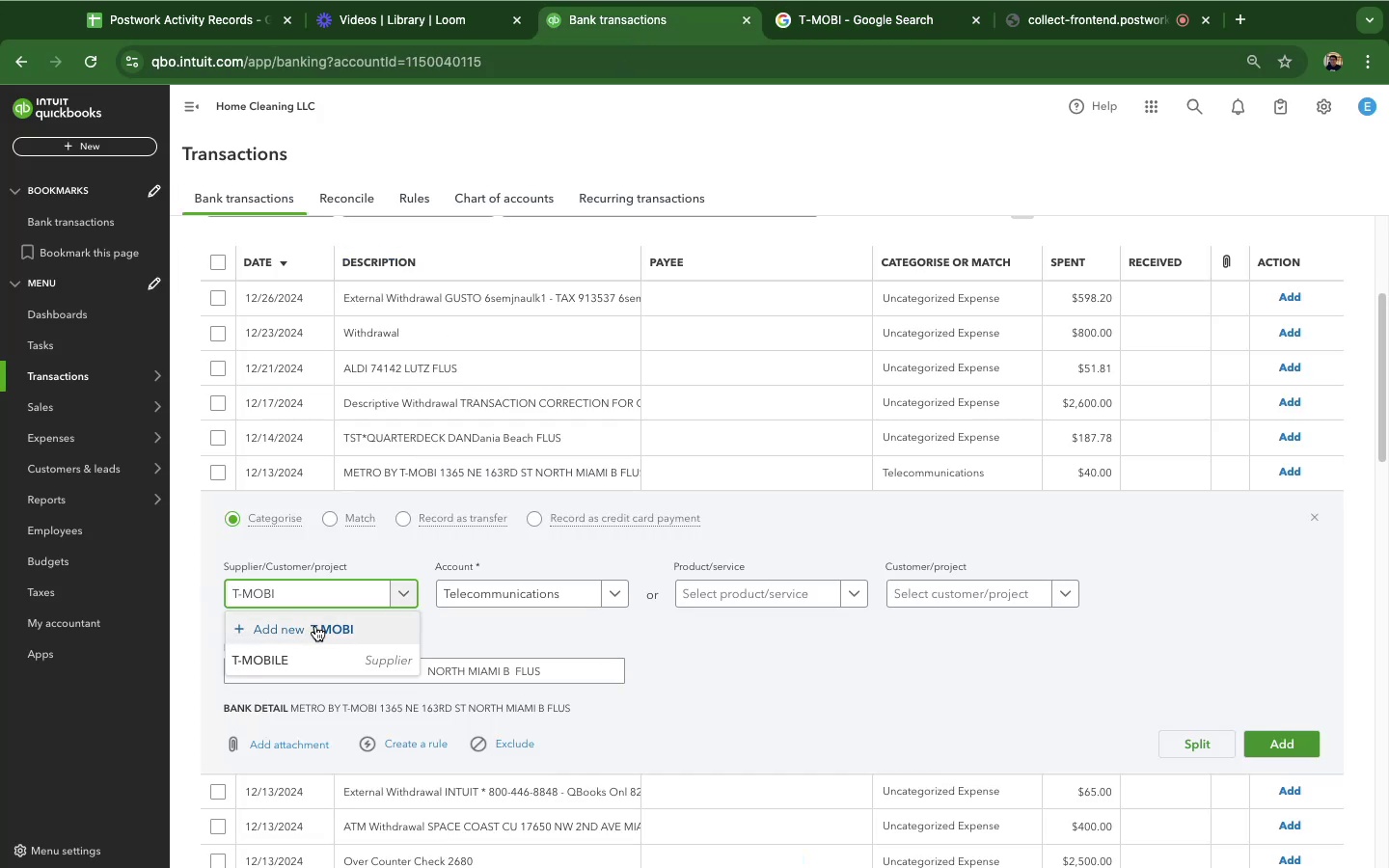 
left_click([315, 626])
 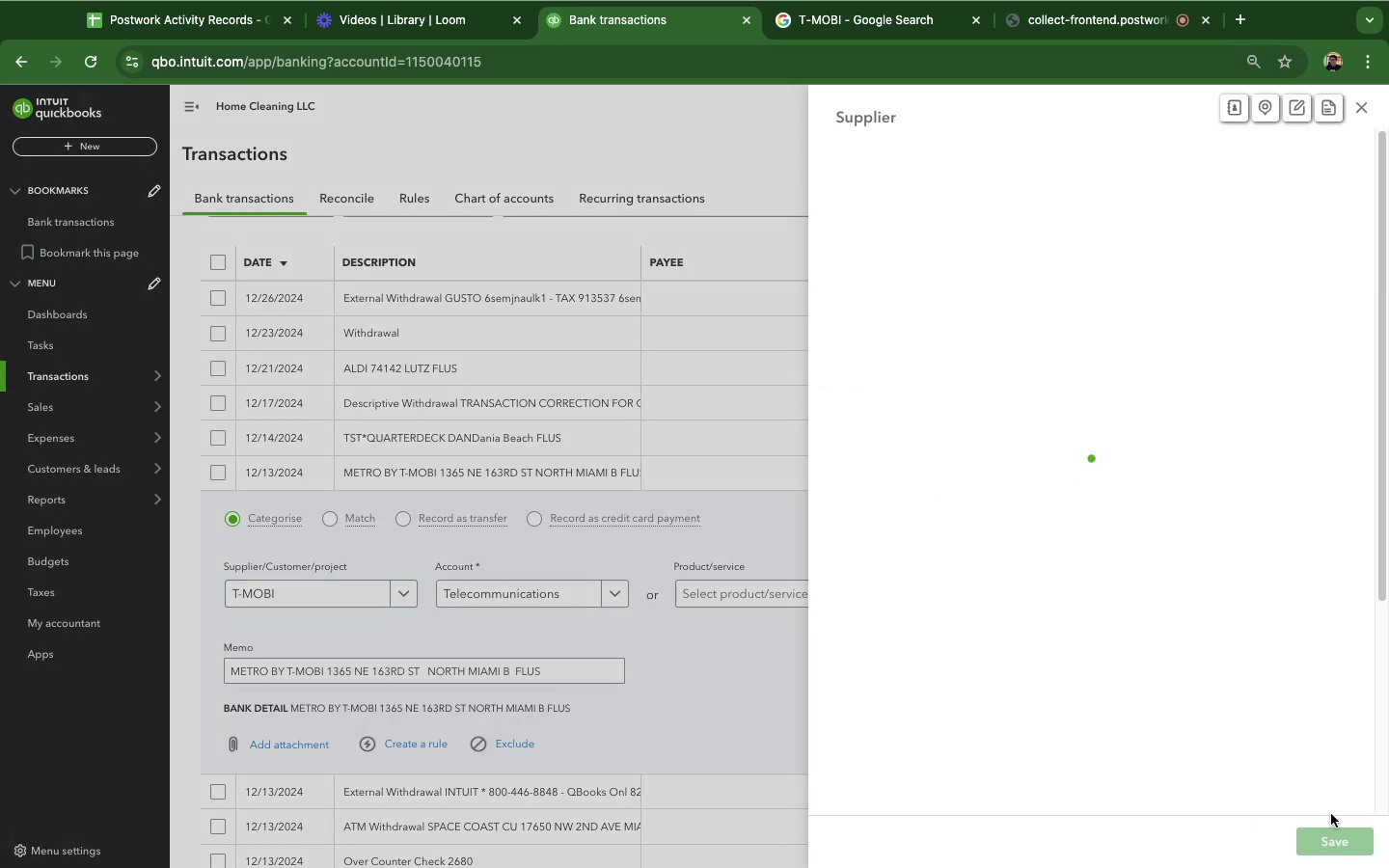 
left_click([1321, 848])
 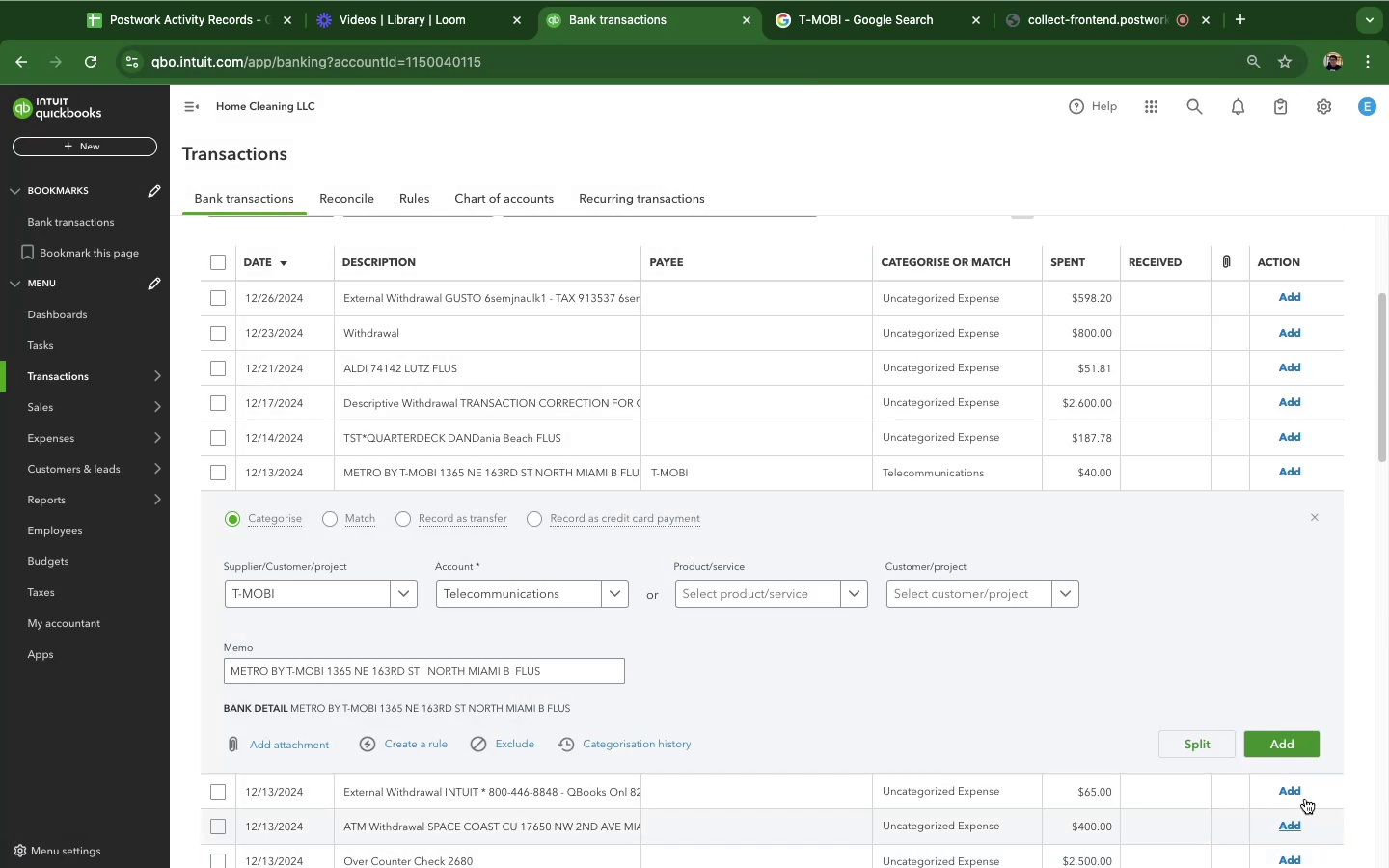 
left_click([1278, 746])
 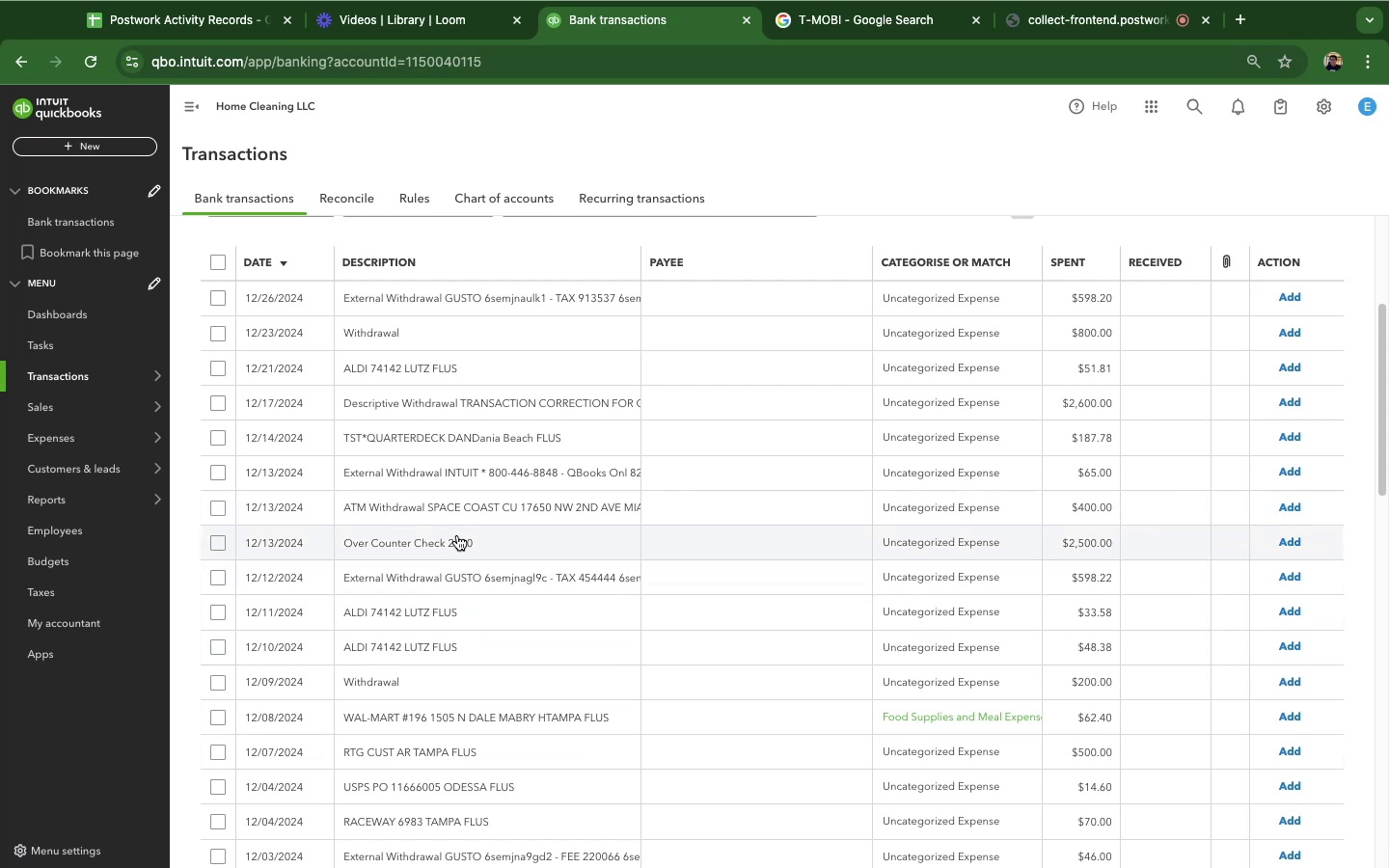 
wait(44.51)
 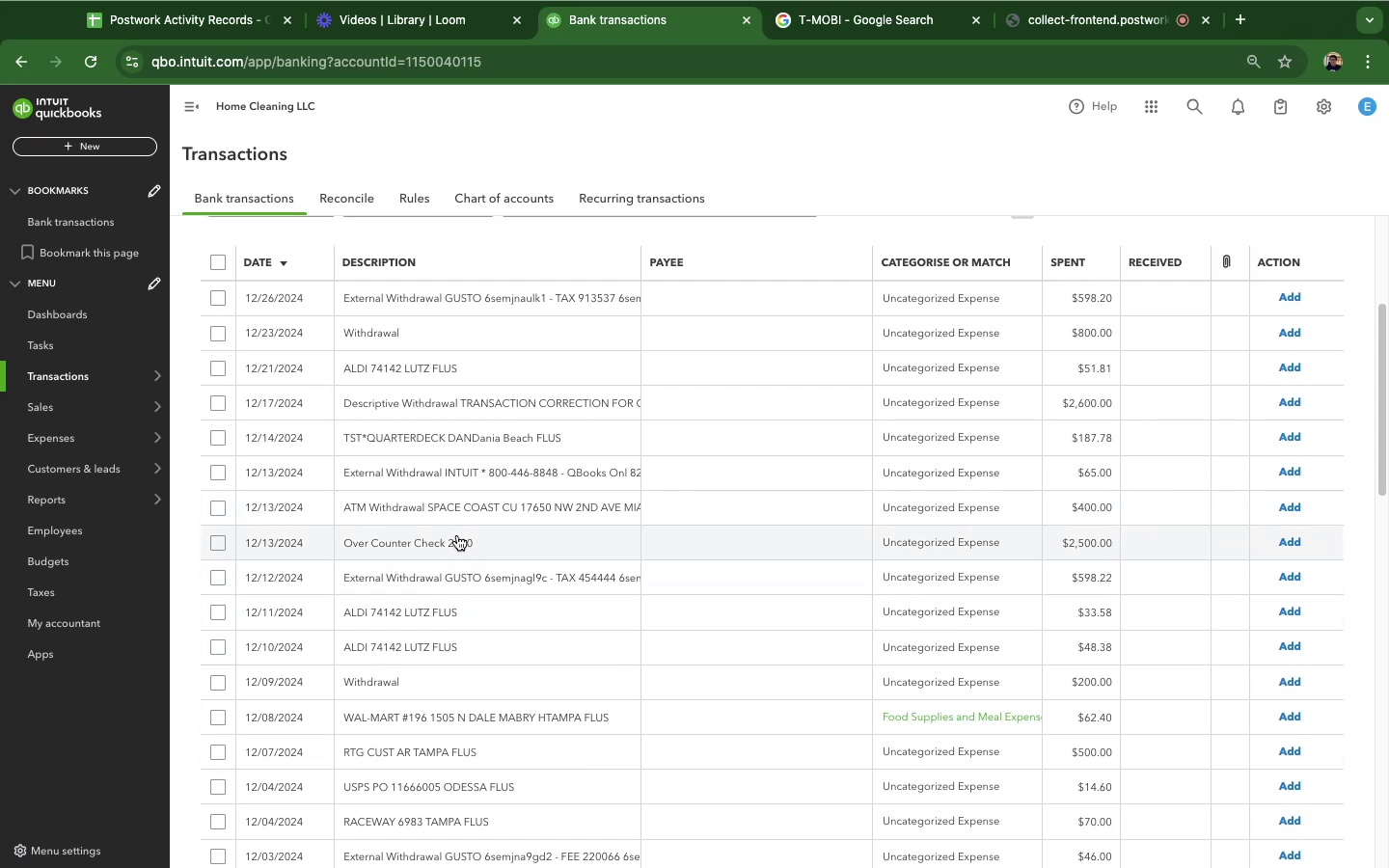 
left_click([406, 370])
 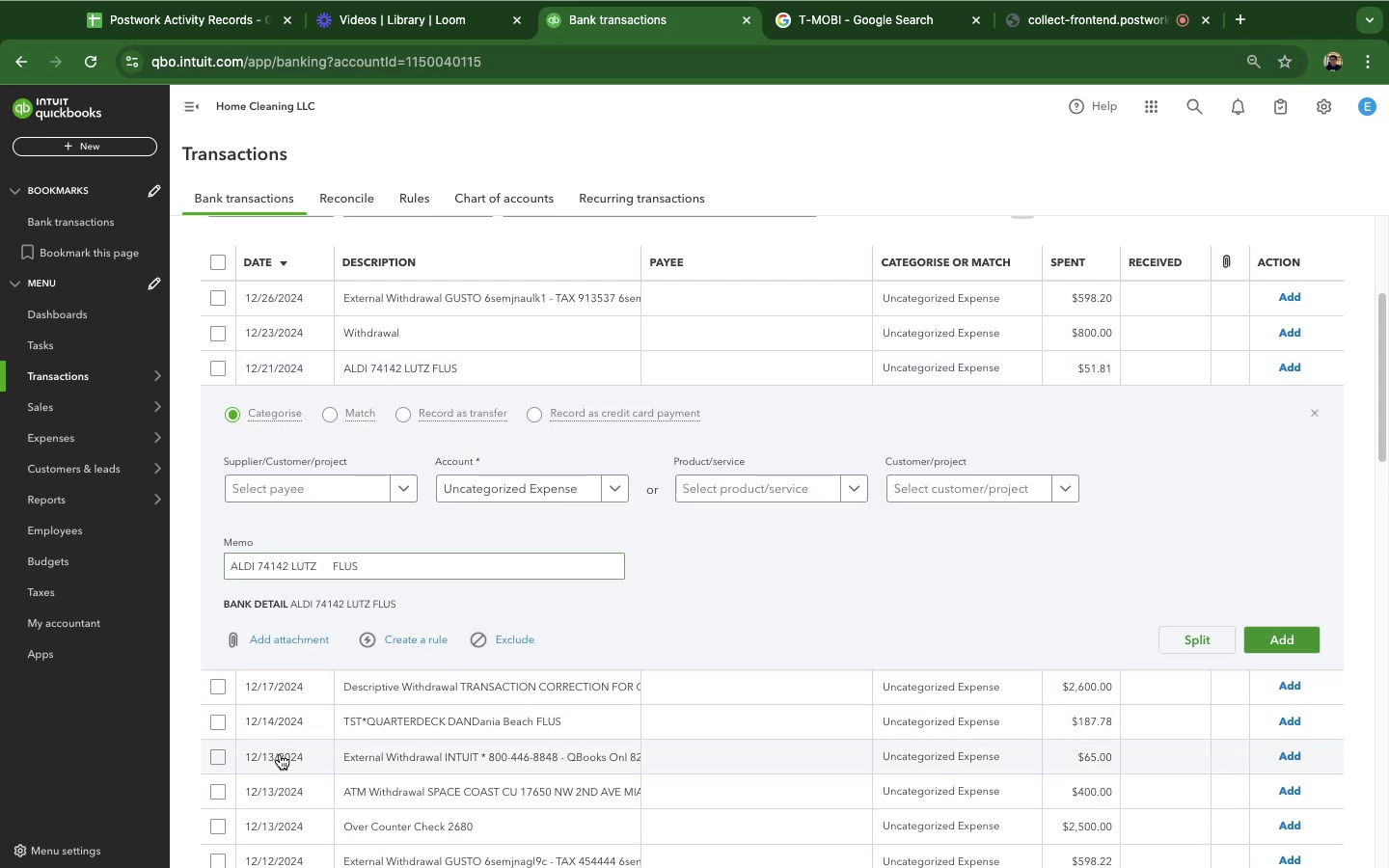 
wait(11.36)
 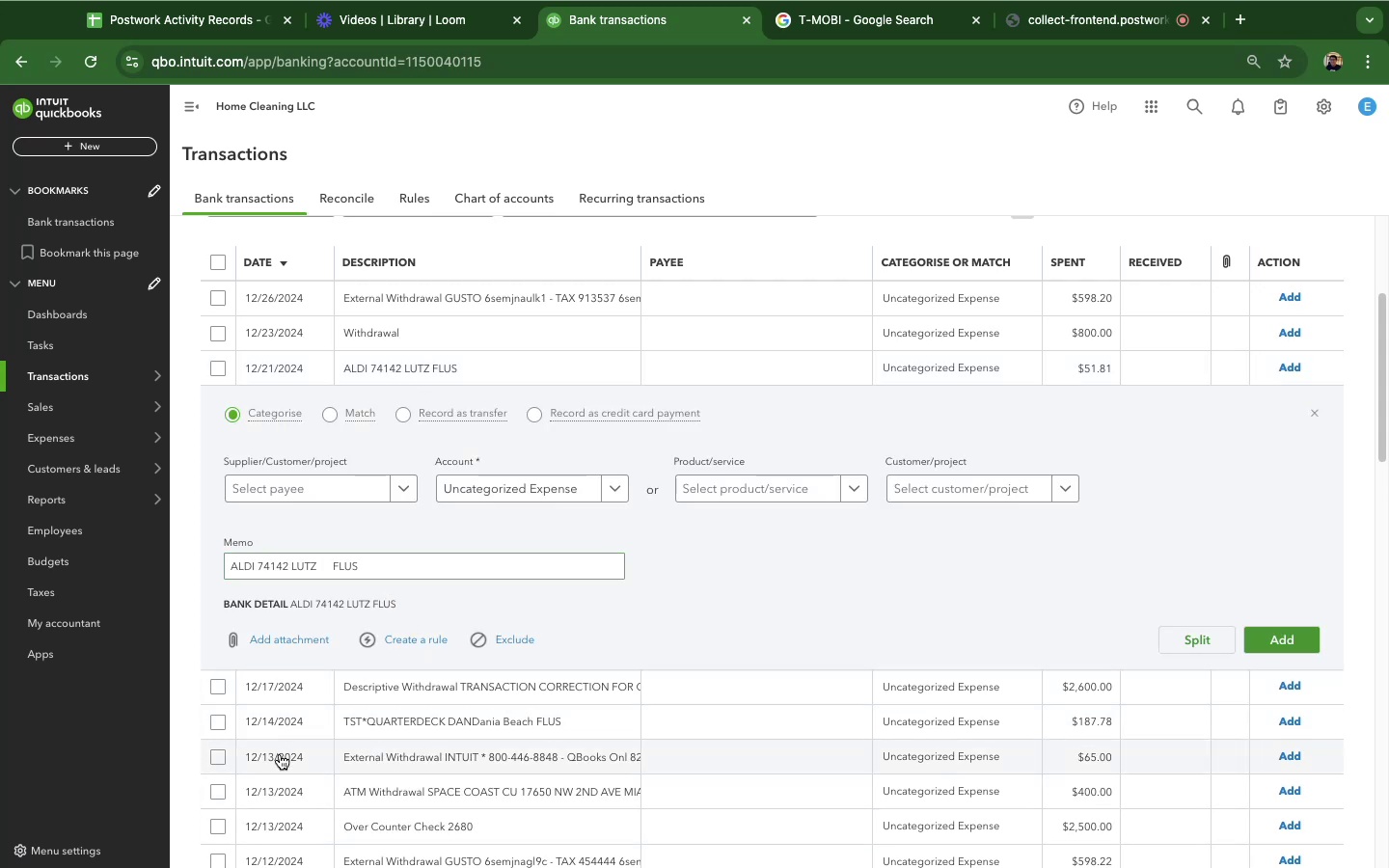 
left_click_drag(start_coordinate=[315, 568], to_coordinate=[204, 565])
 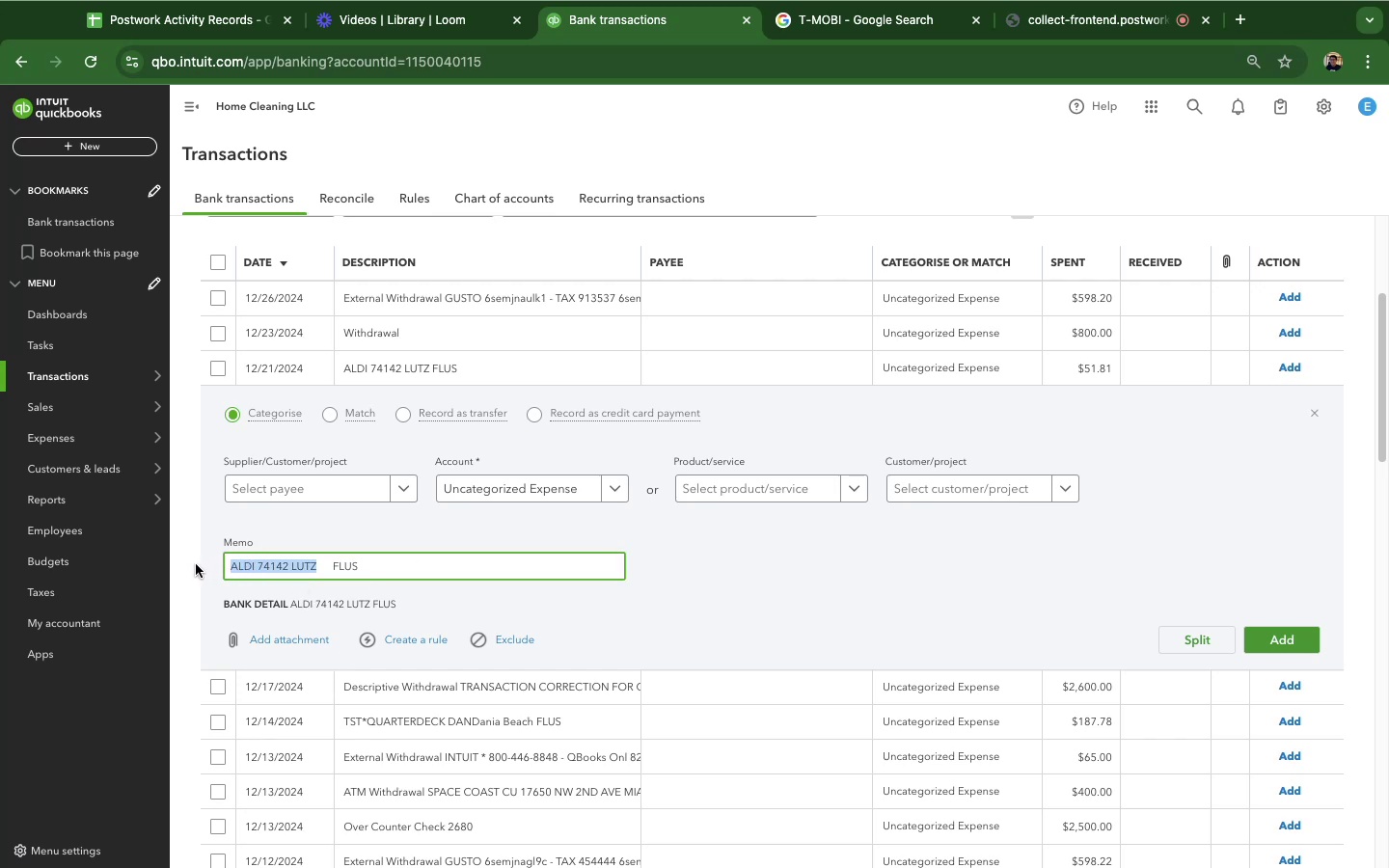 
hold_key(key=CommandLeft, duration=0.58)
 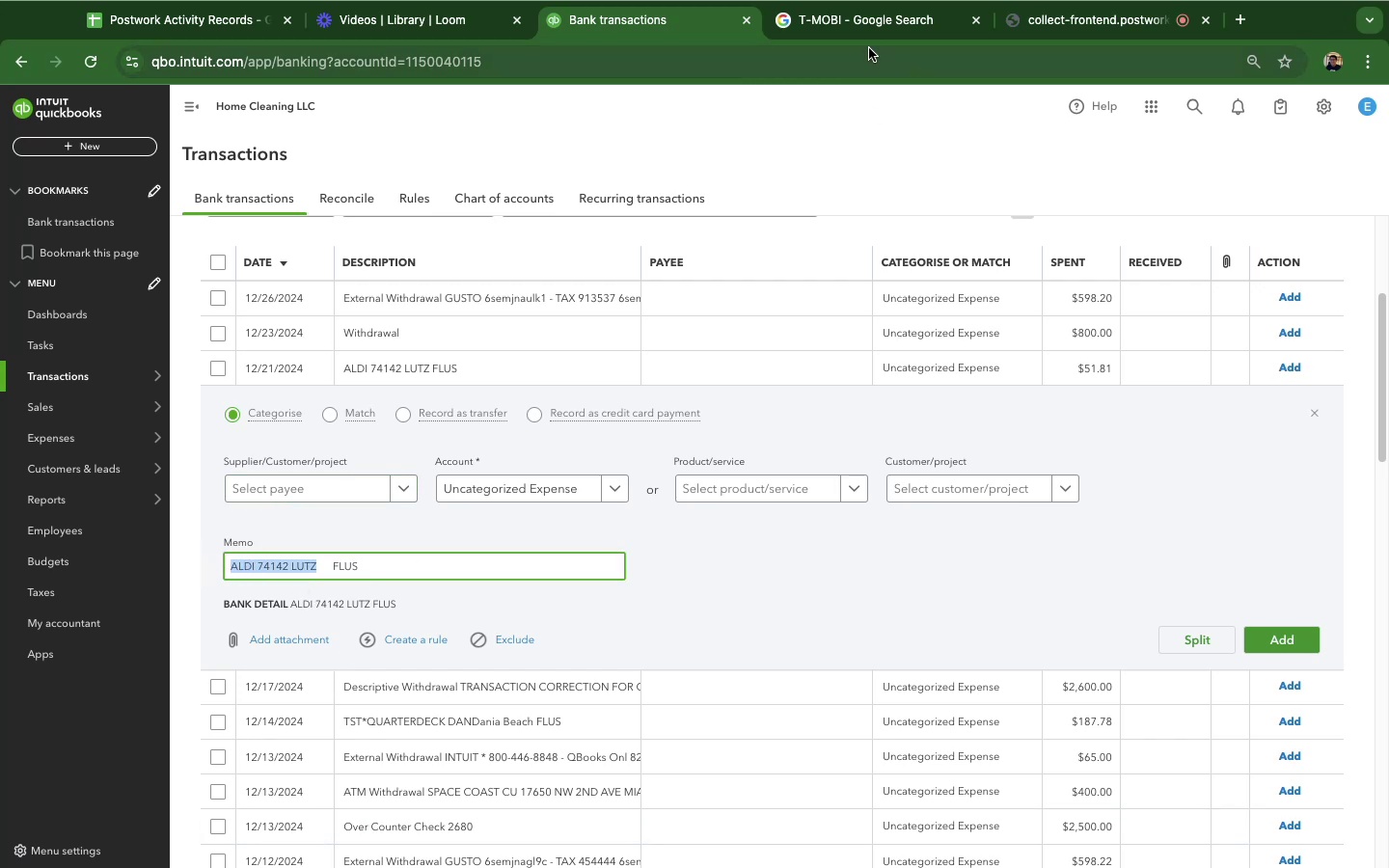 
hold_key(key=C, duration=0.33)
 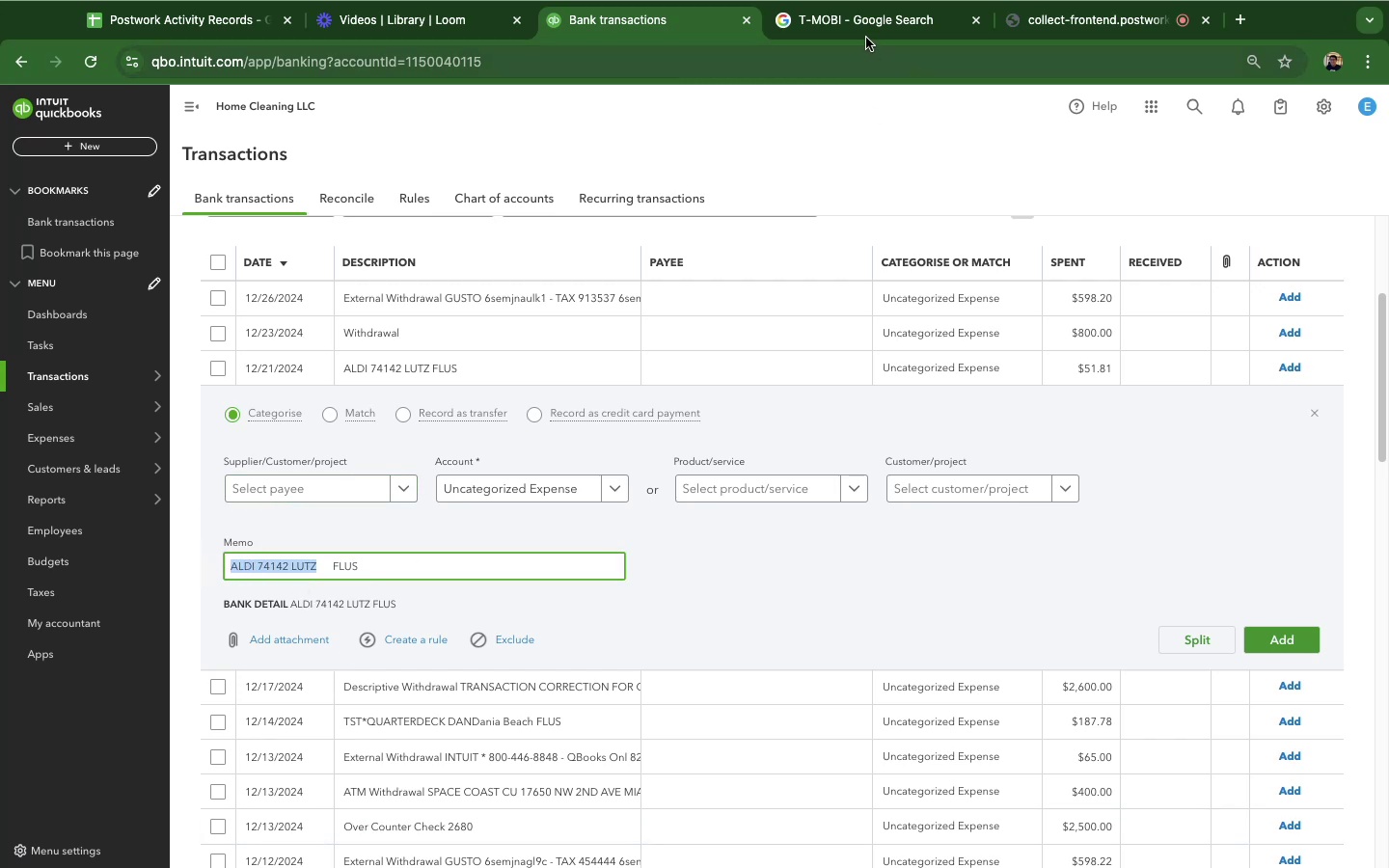 
left_click([863, 26])
 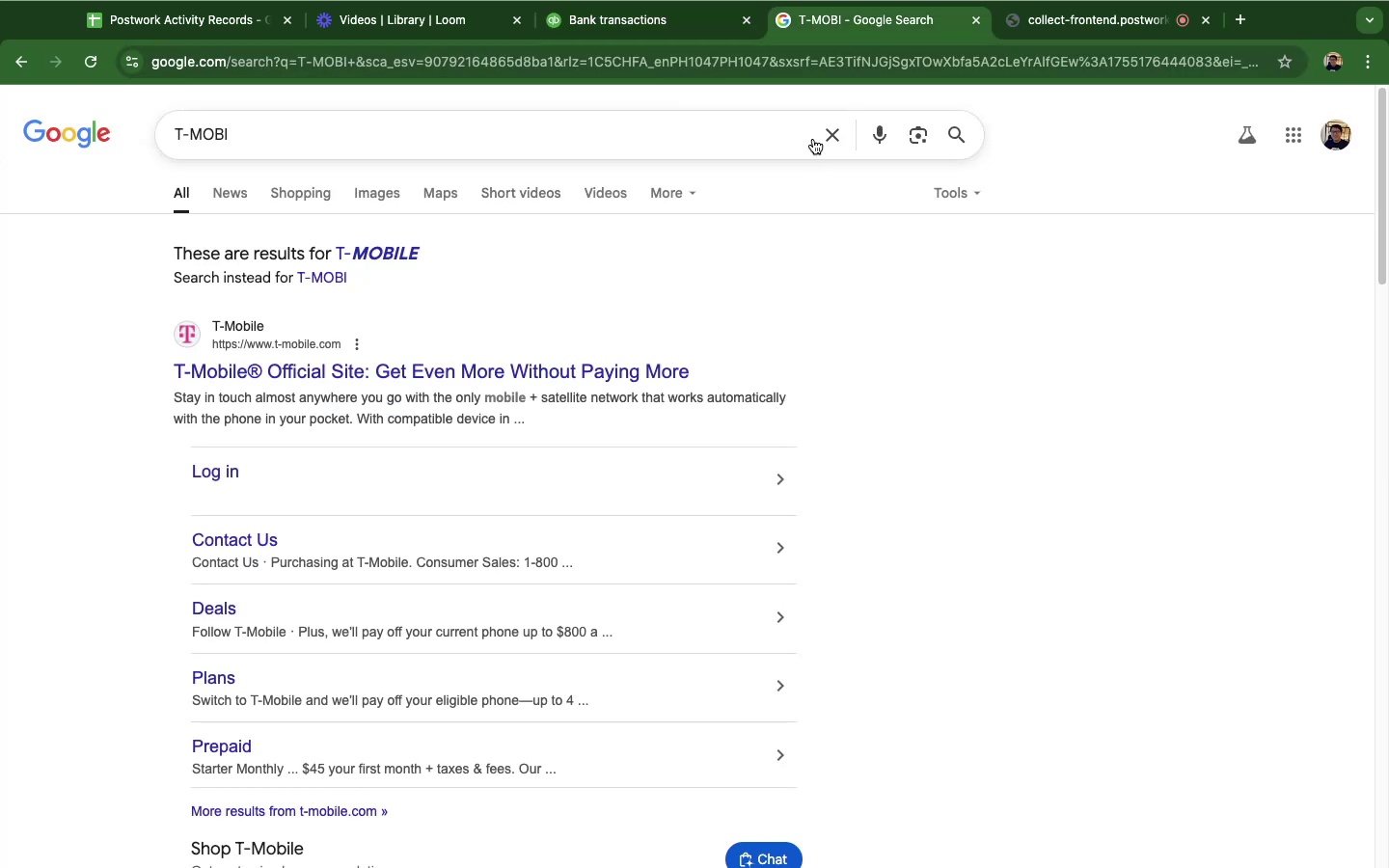 
left_click([824, 136])
 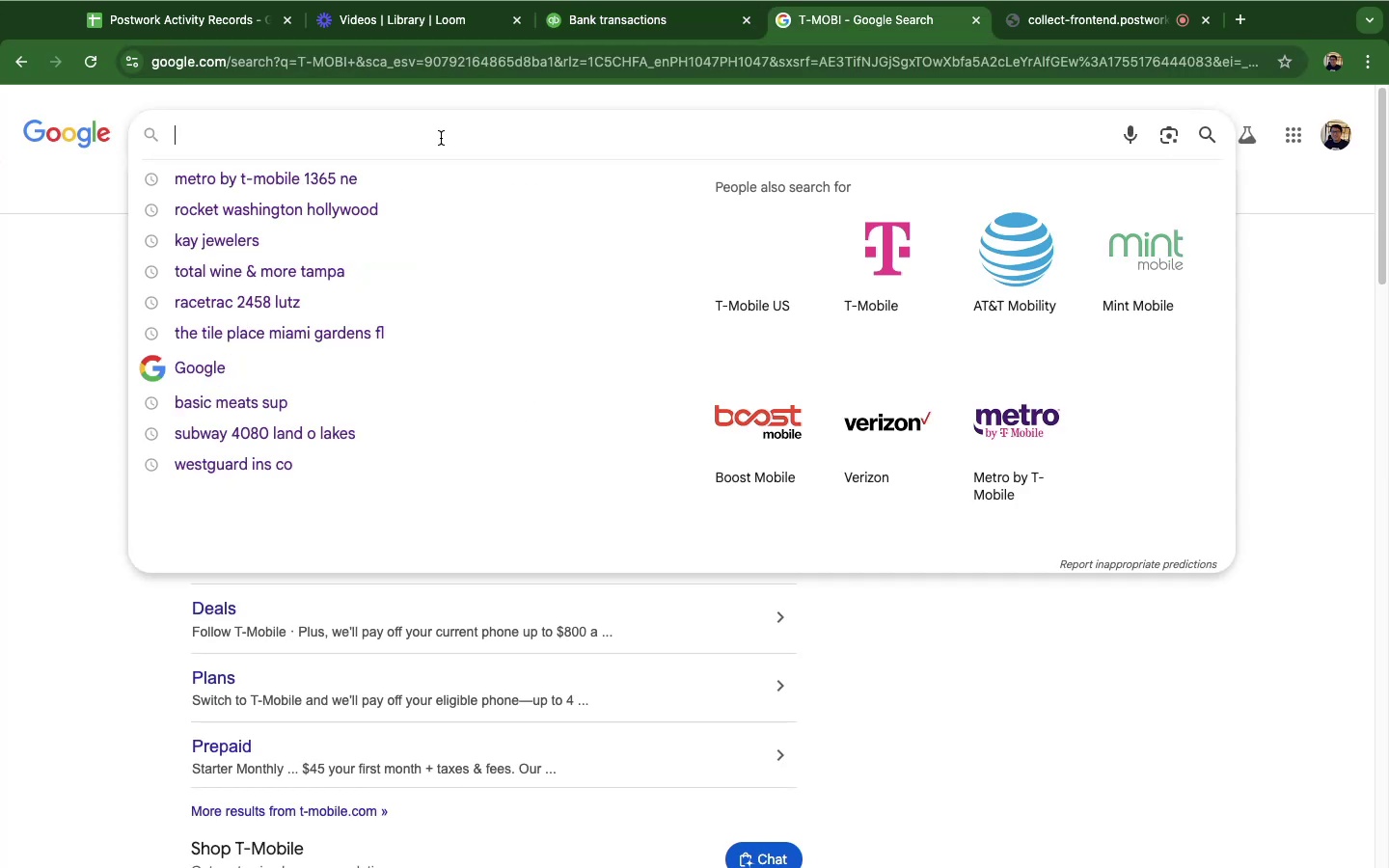 
key(Meta+V)
 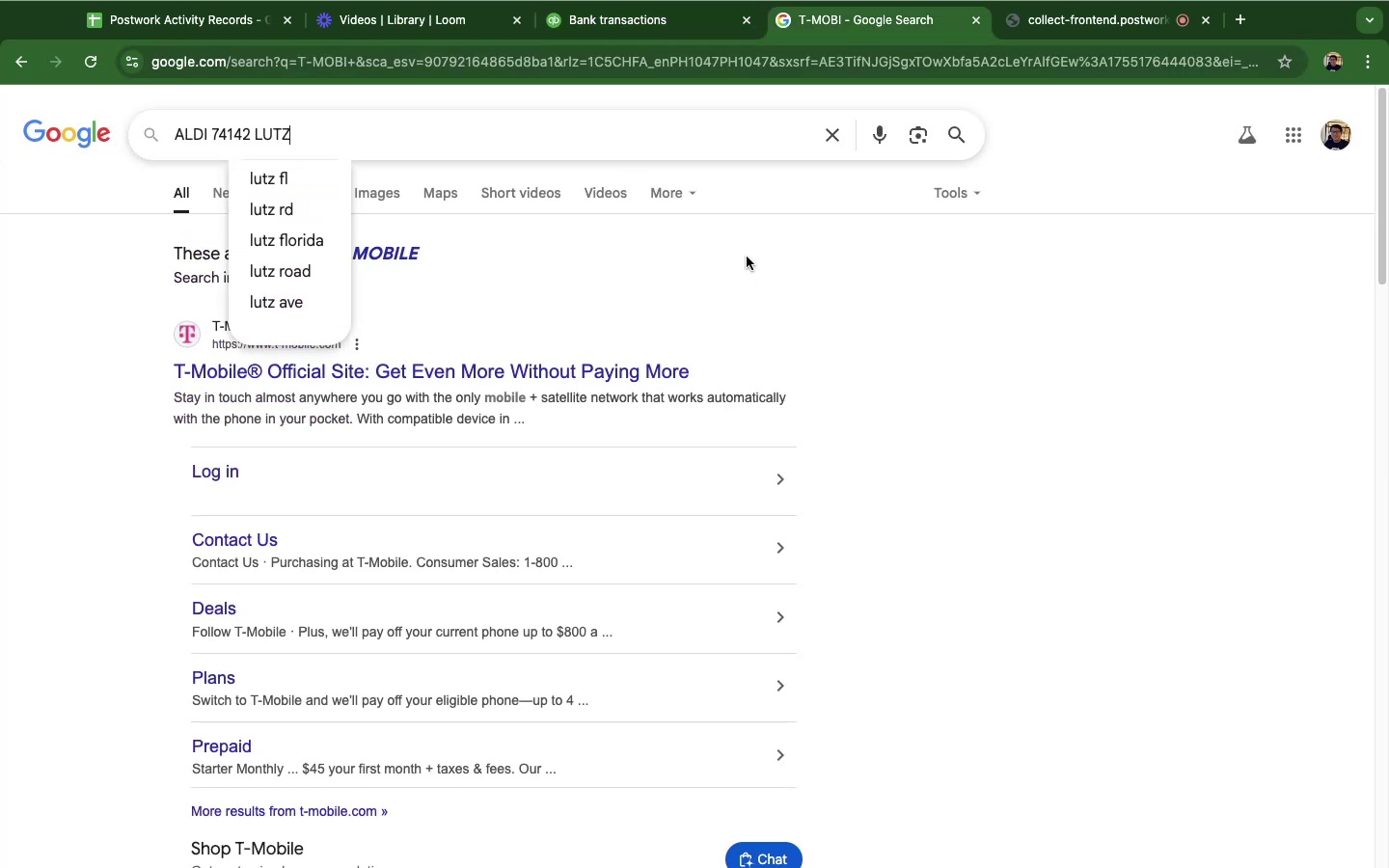 
key(Enter)
 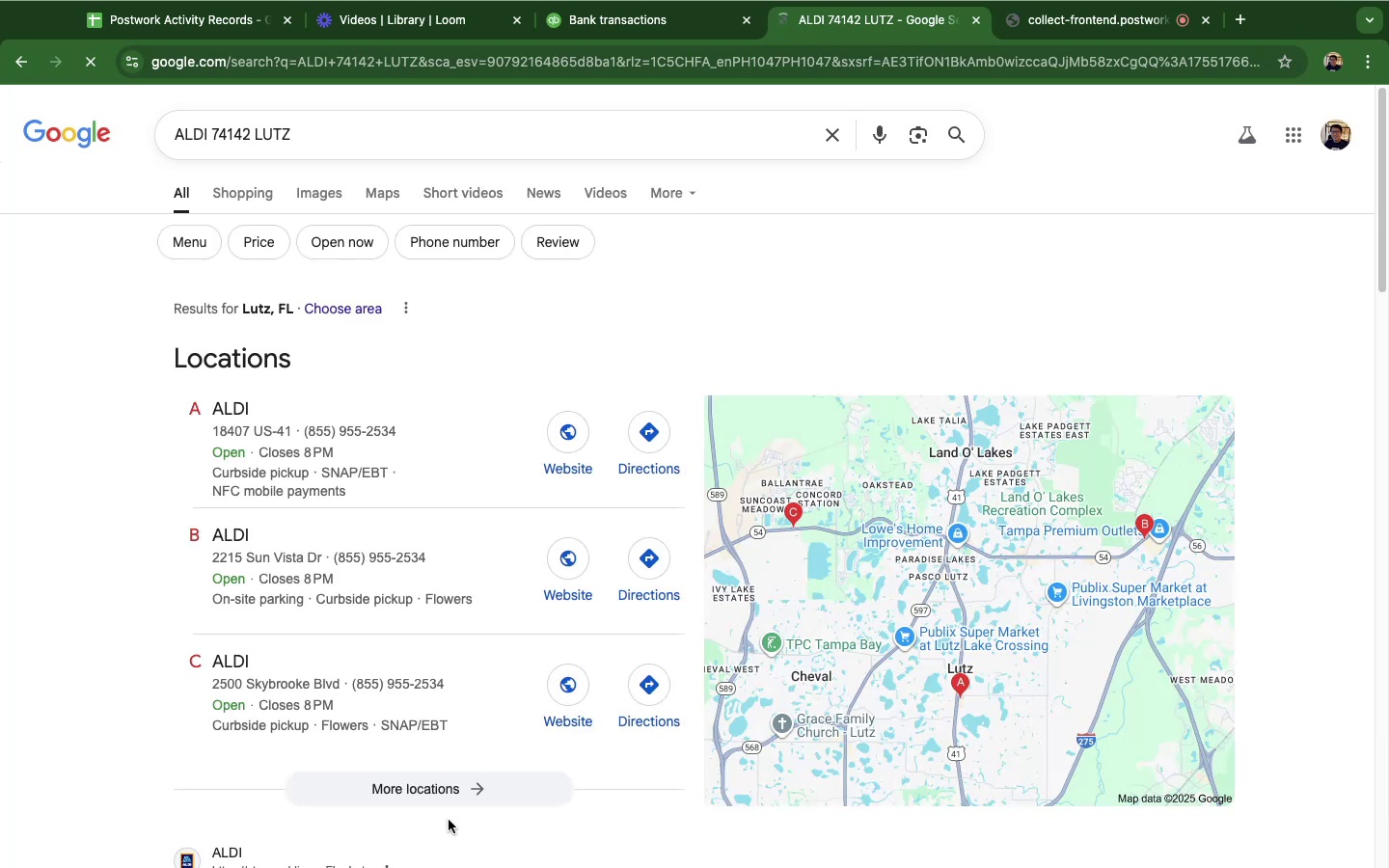 
scroll: coordinate [79, 609], scroll_direction: none, amount: 0.0
 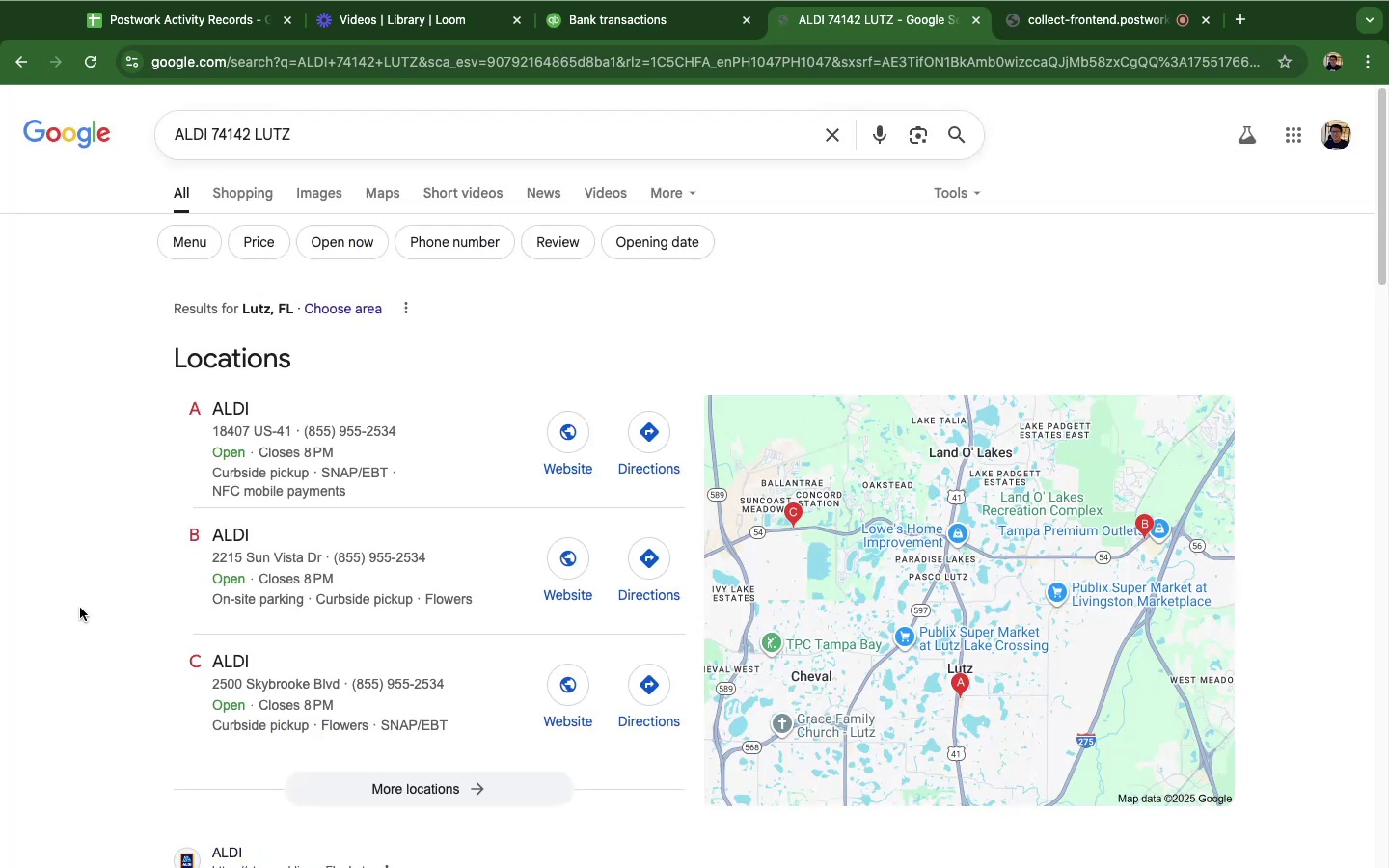 
scroll: coordinate [80, 608], scroll_direction: down, amount: 16.0
 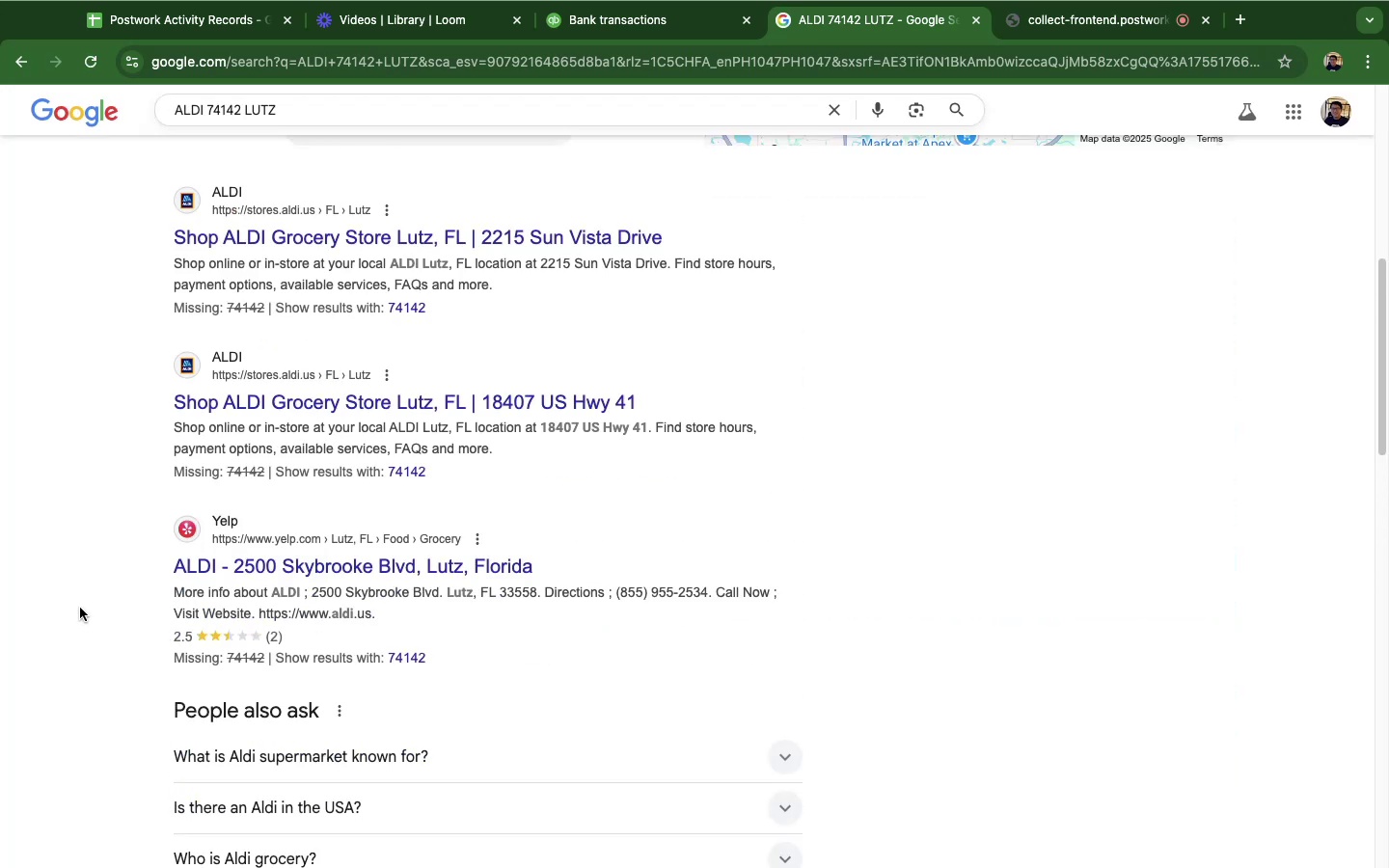 
scroll: coordinate [80, 608], scroll_direction: up, amount: 5.0
 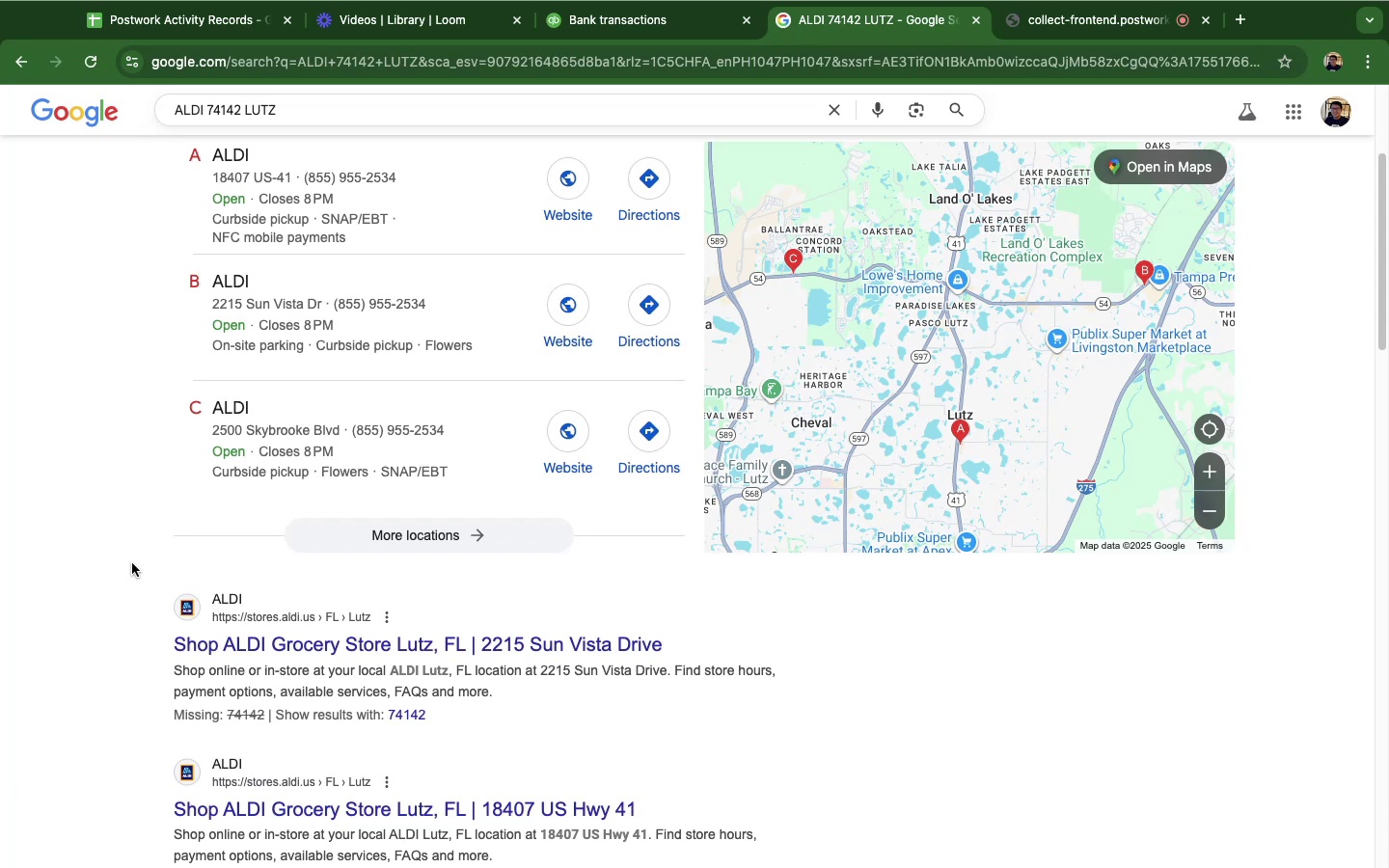 
wait(11.62)
 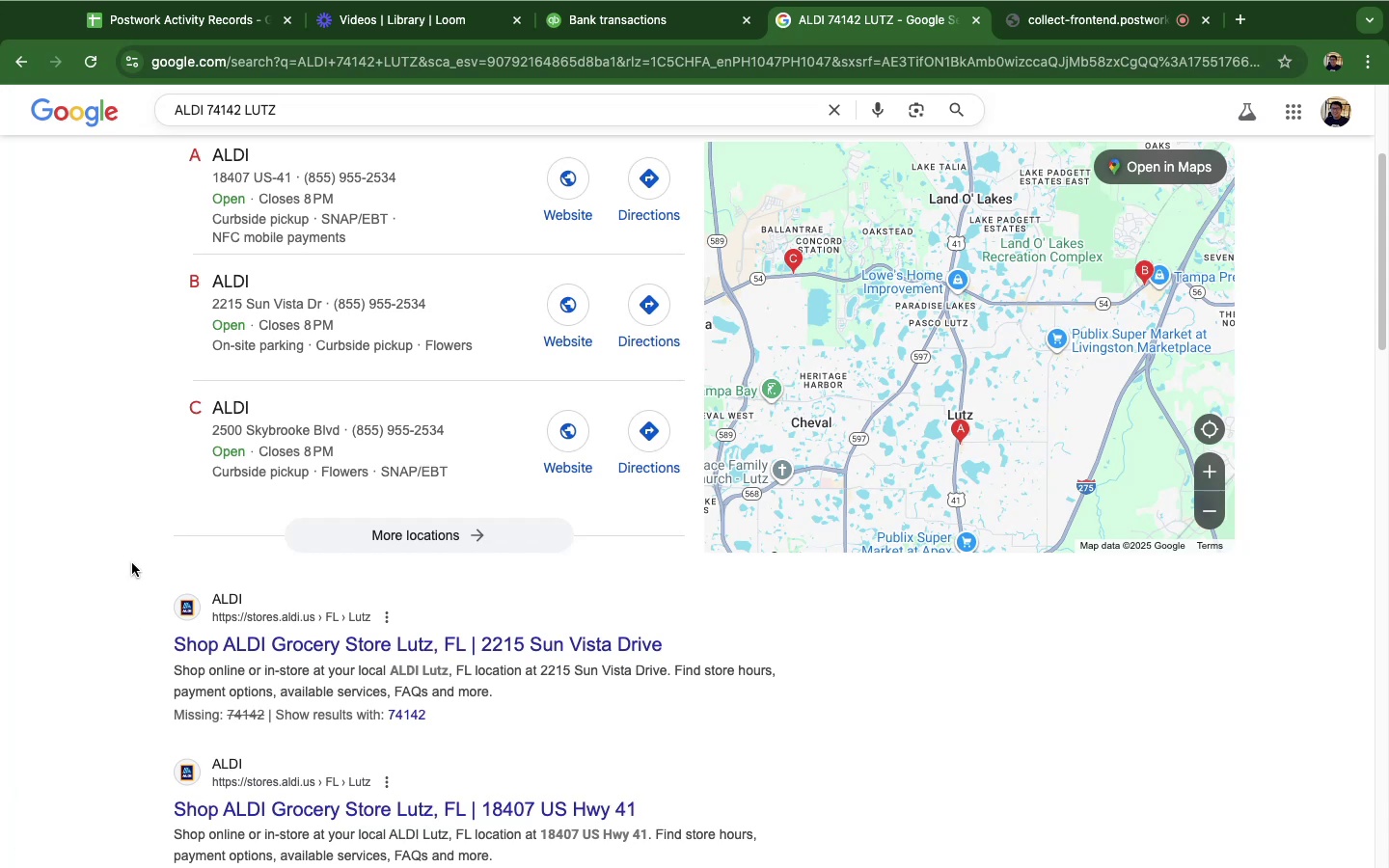 
left_click([6, 231])
 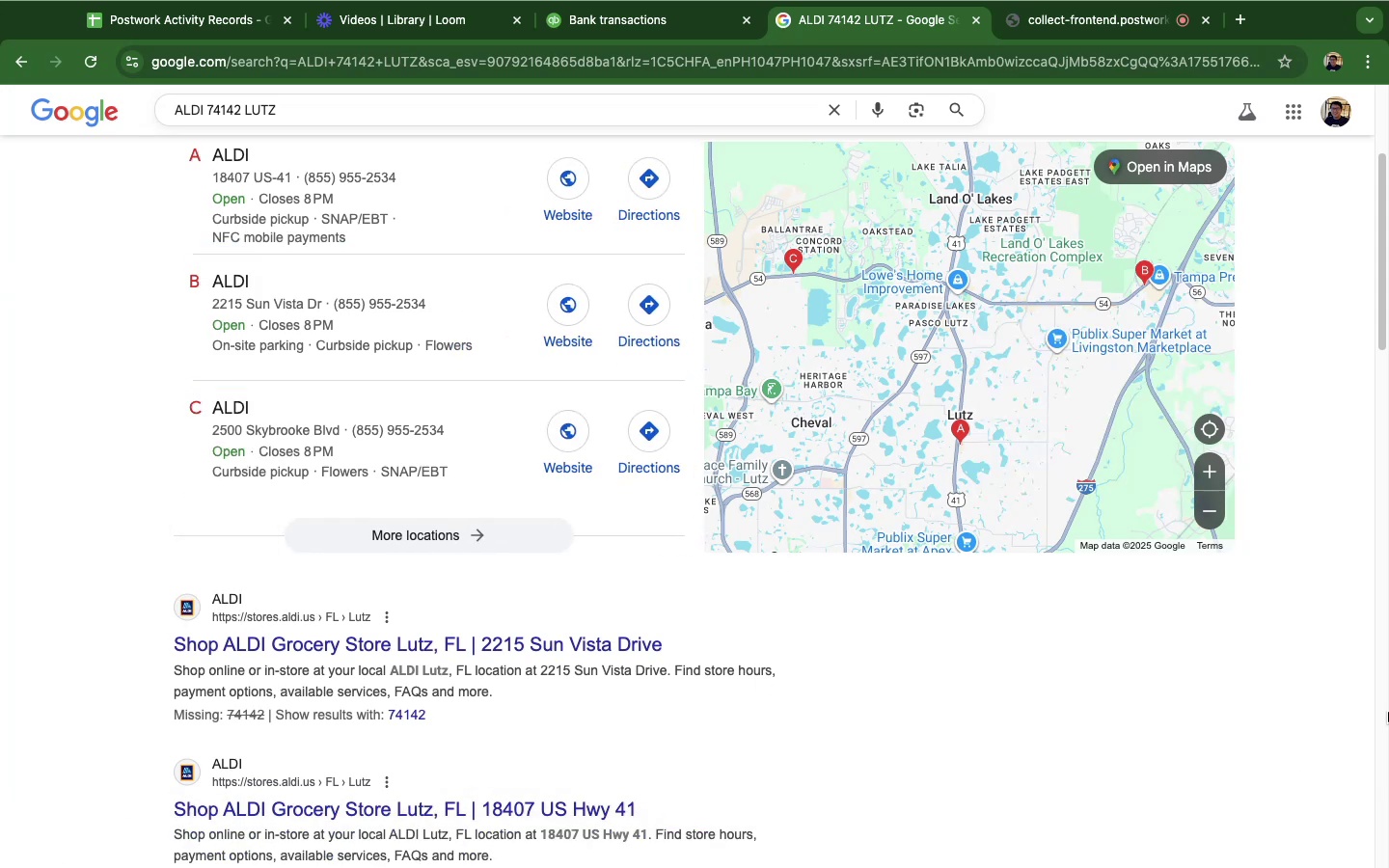 
scroll: coordinate [1051, 621], scroll_direction: up, amount: 21.0
 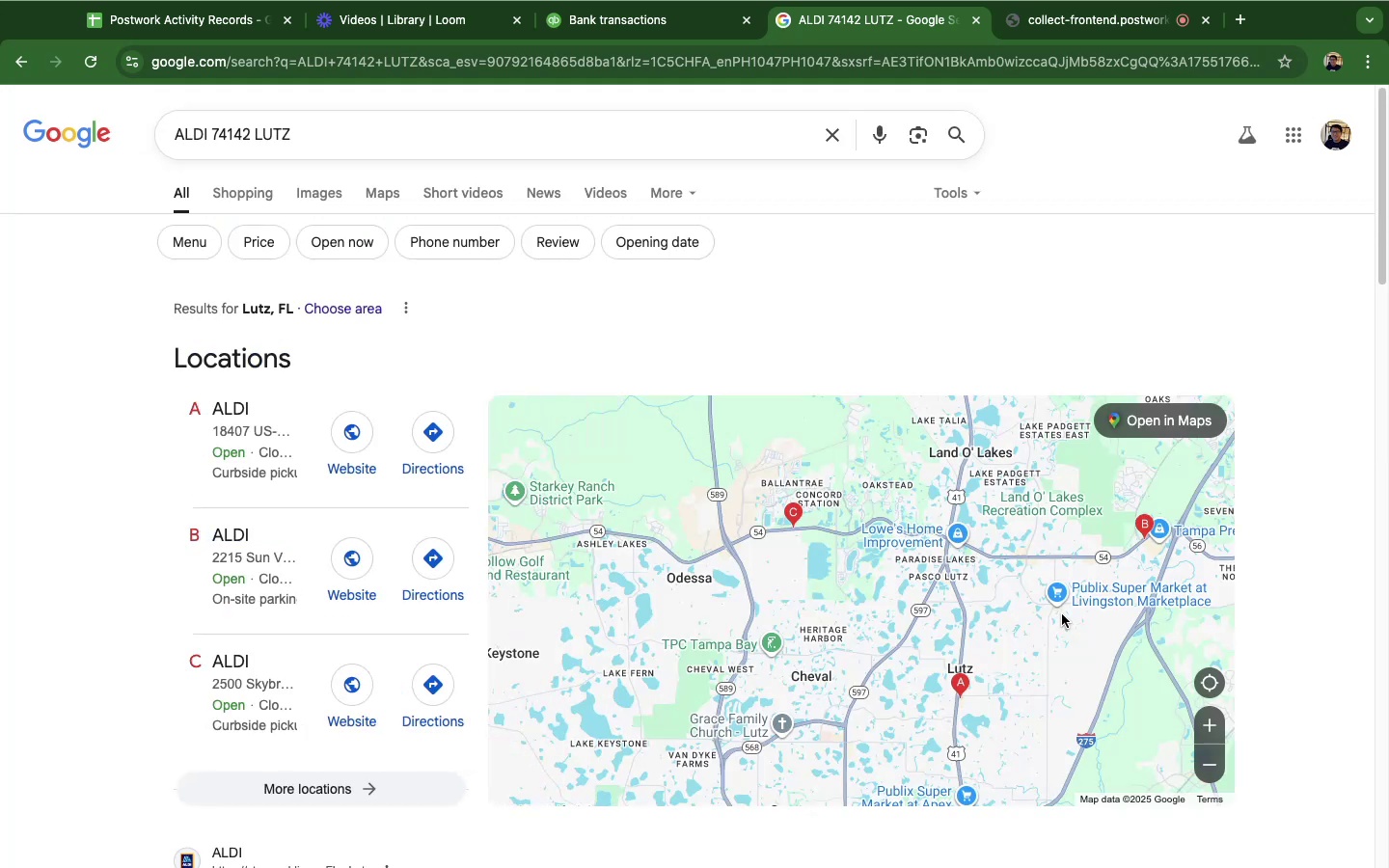 
scroll: coordinate [1287, 536], scroll_direction: down, amount: 40.0
 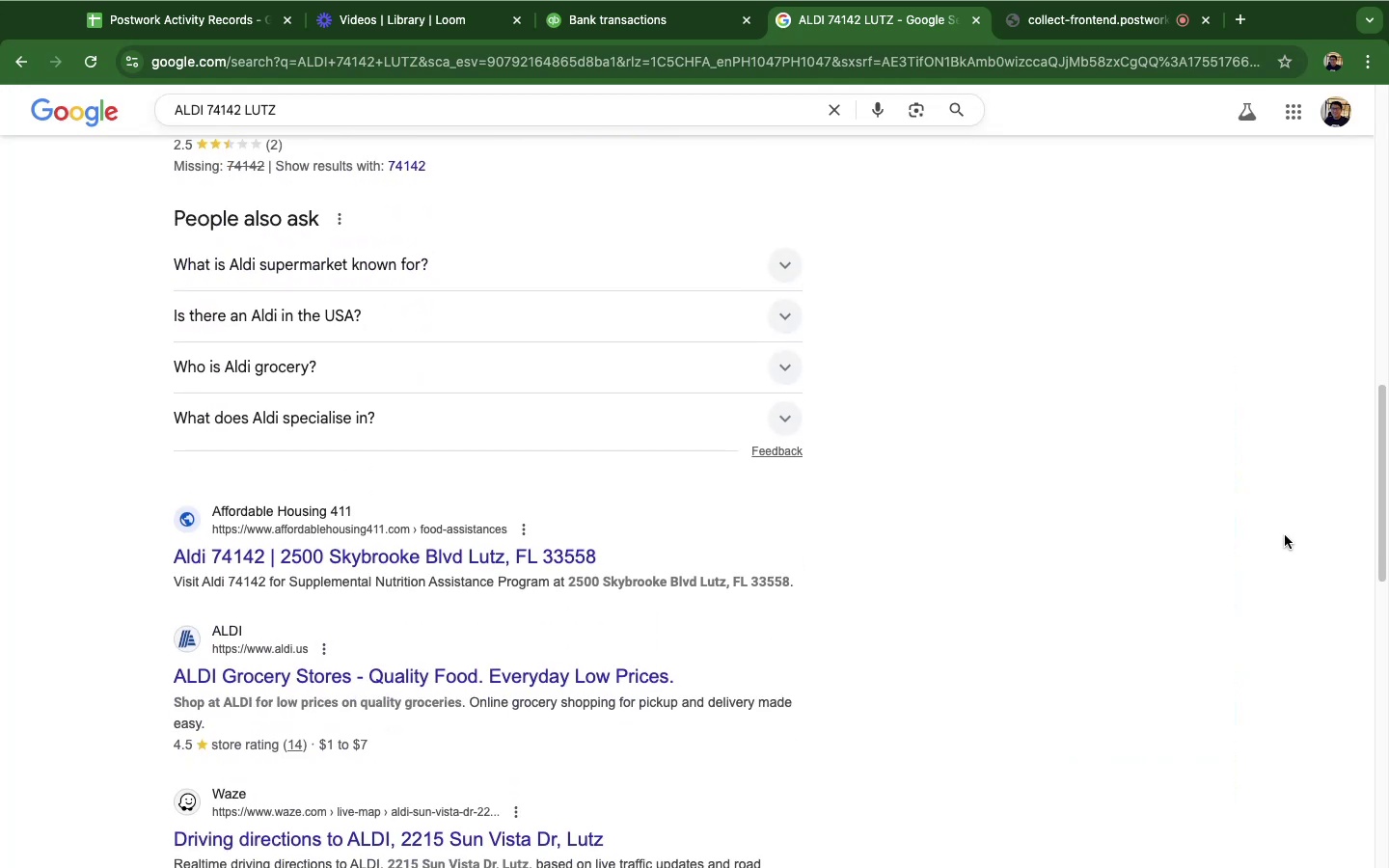 
left_click([1285, 535])
 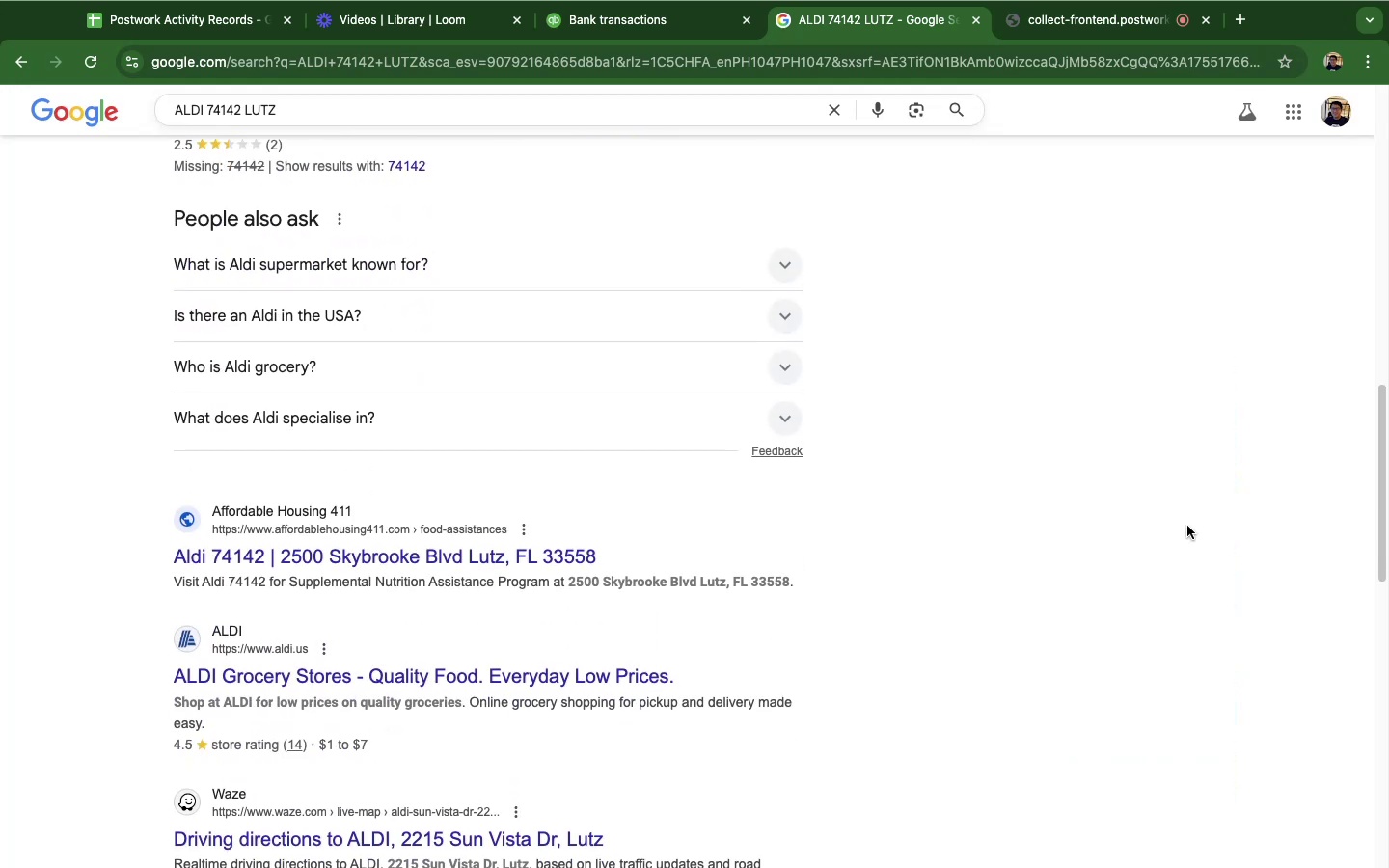 
mouse_move([438, 31])
 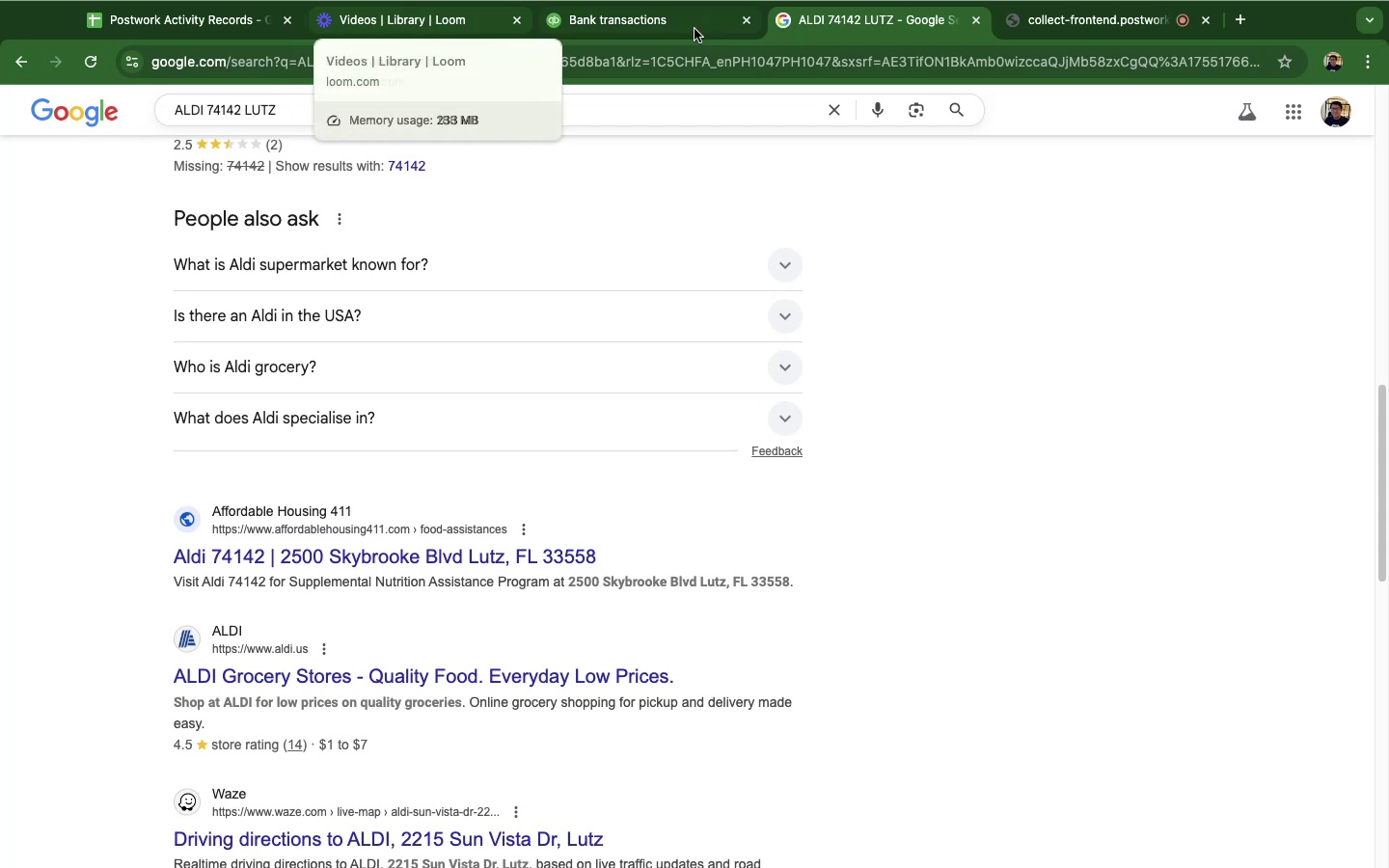 
mouse_move([694, 9])
 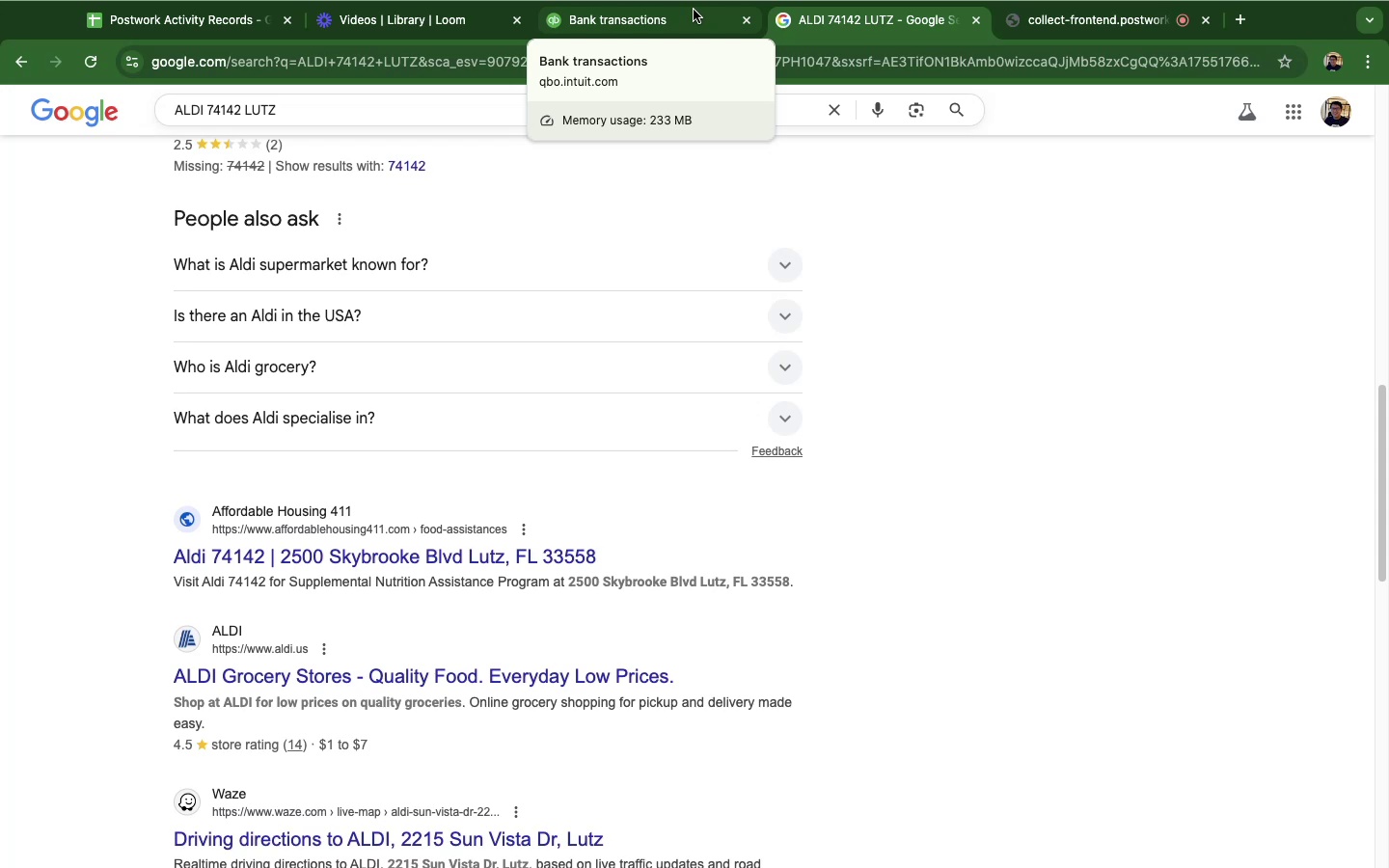 
wait(8.9)
 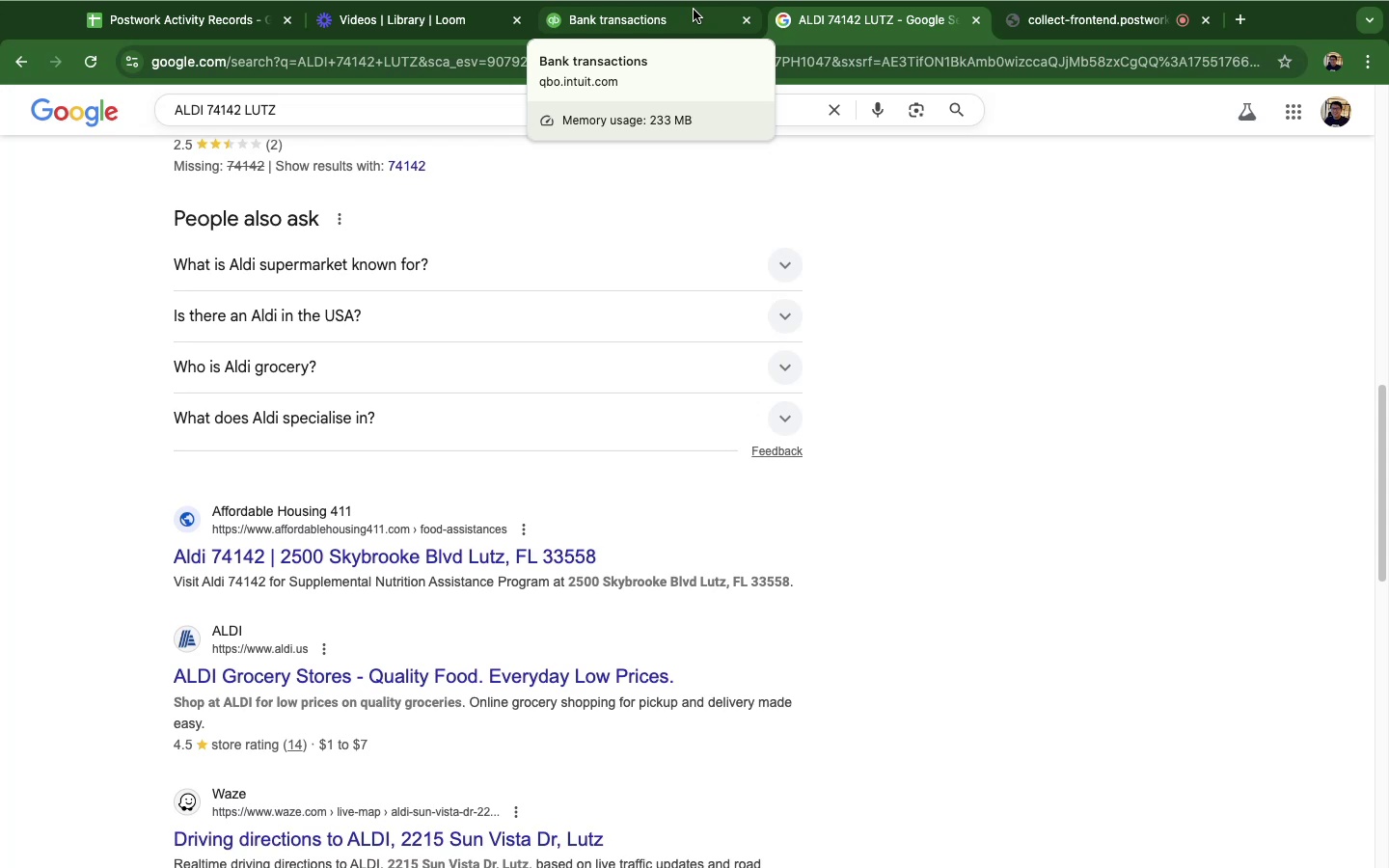 
scroll: coordinate [1001, 717], scroll_direction: up, amount: 9.0
 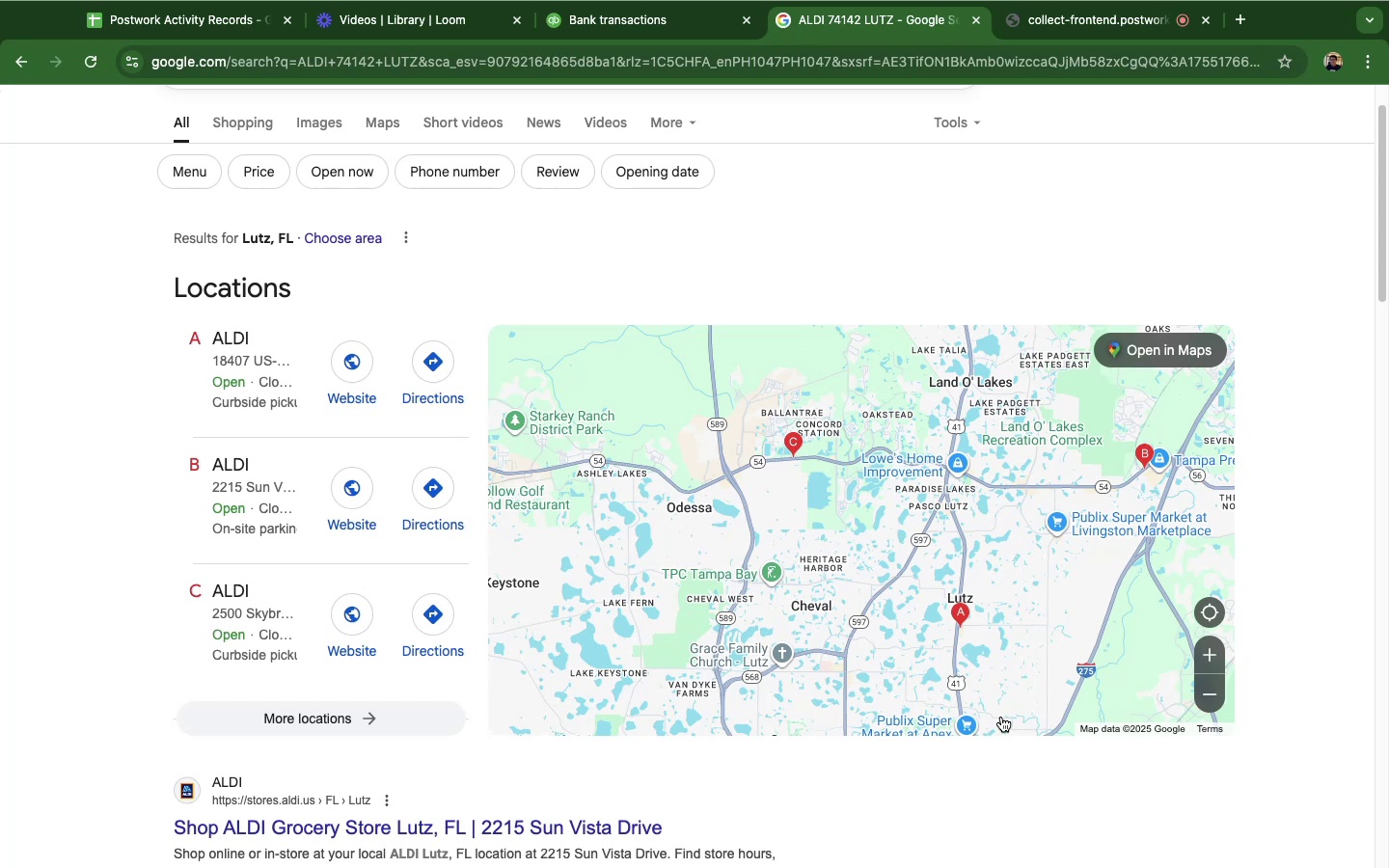 
scroll: coordinate [36, 488], scroll_direction: down, amount: 11.0
 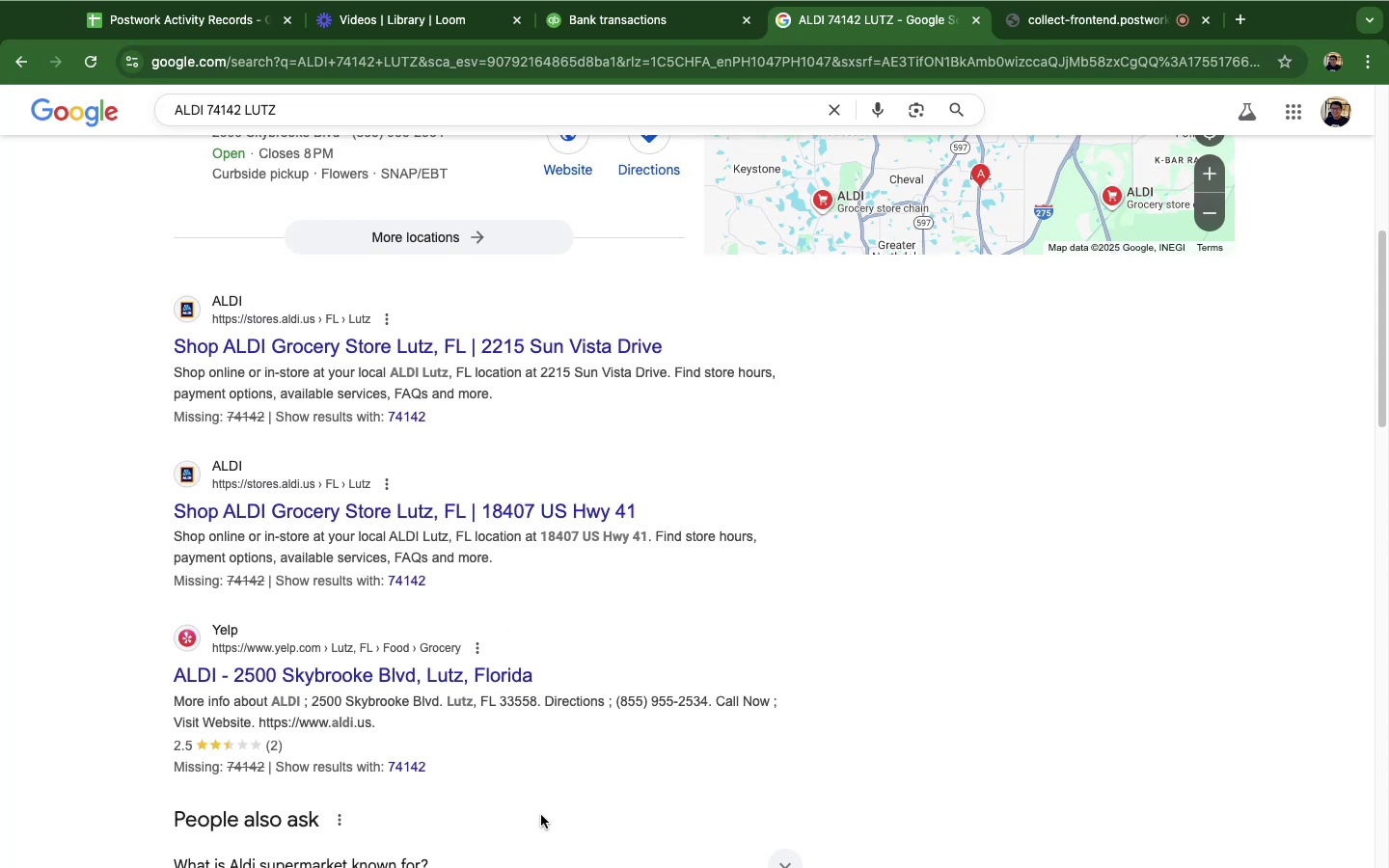 
scroll: coordinate [627, 573], scroll_direction: up, amount: 24.0
 